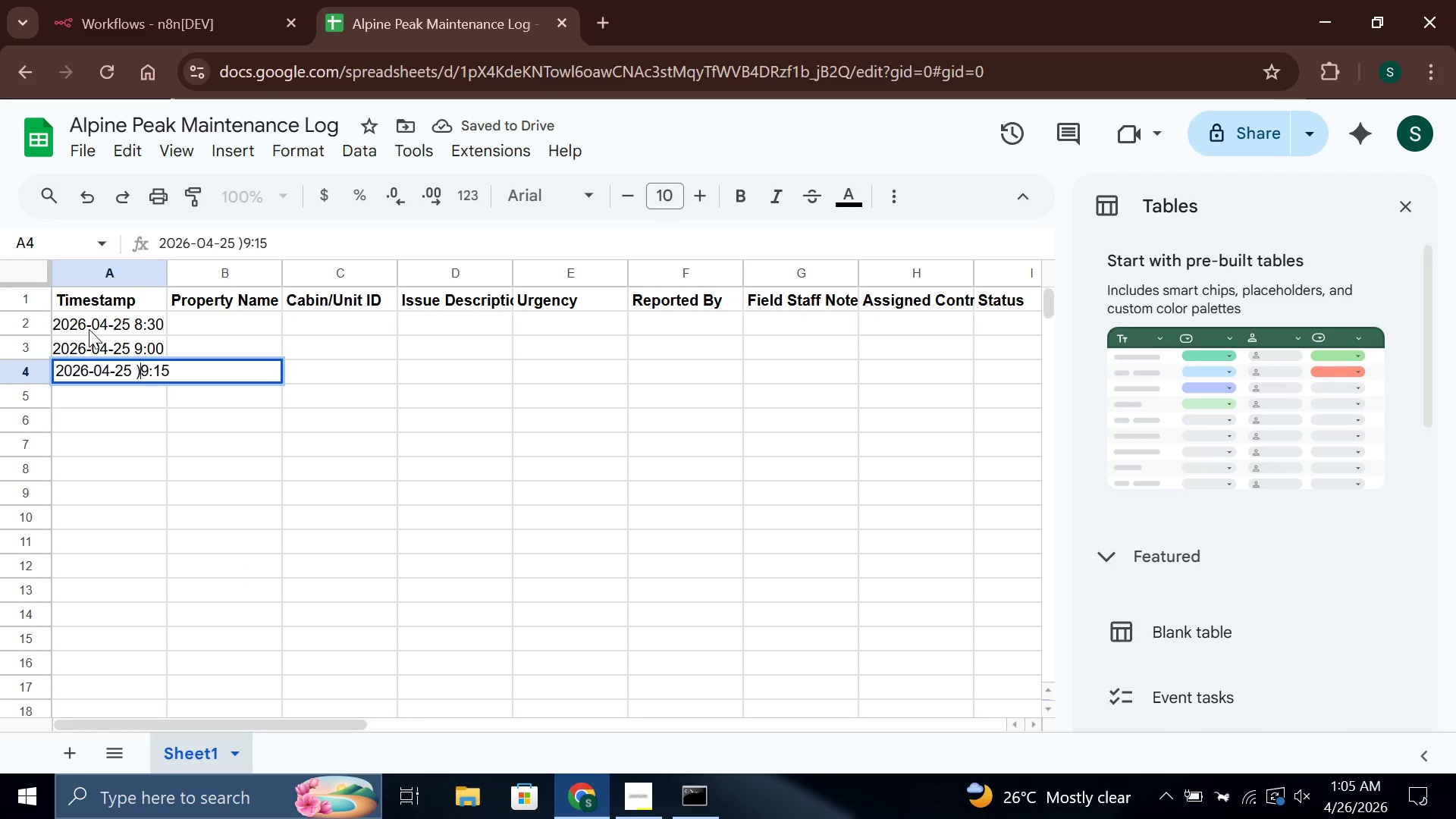 
key(ArrowLeft)
 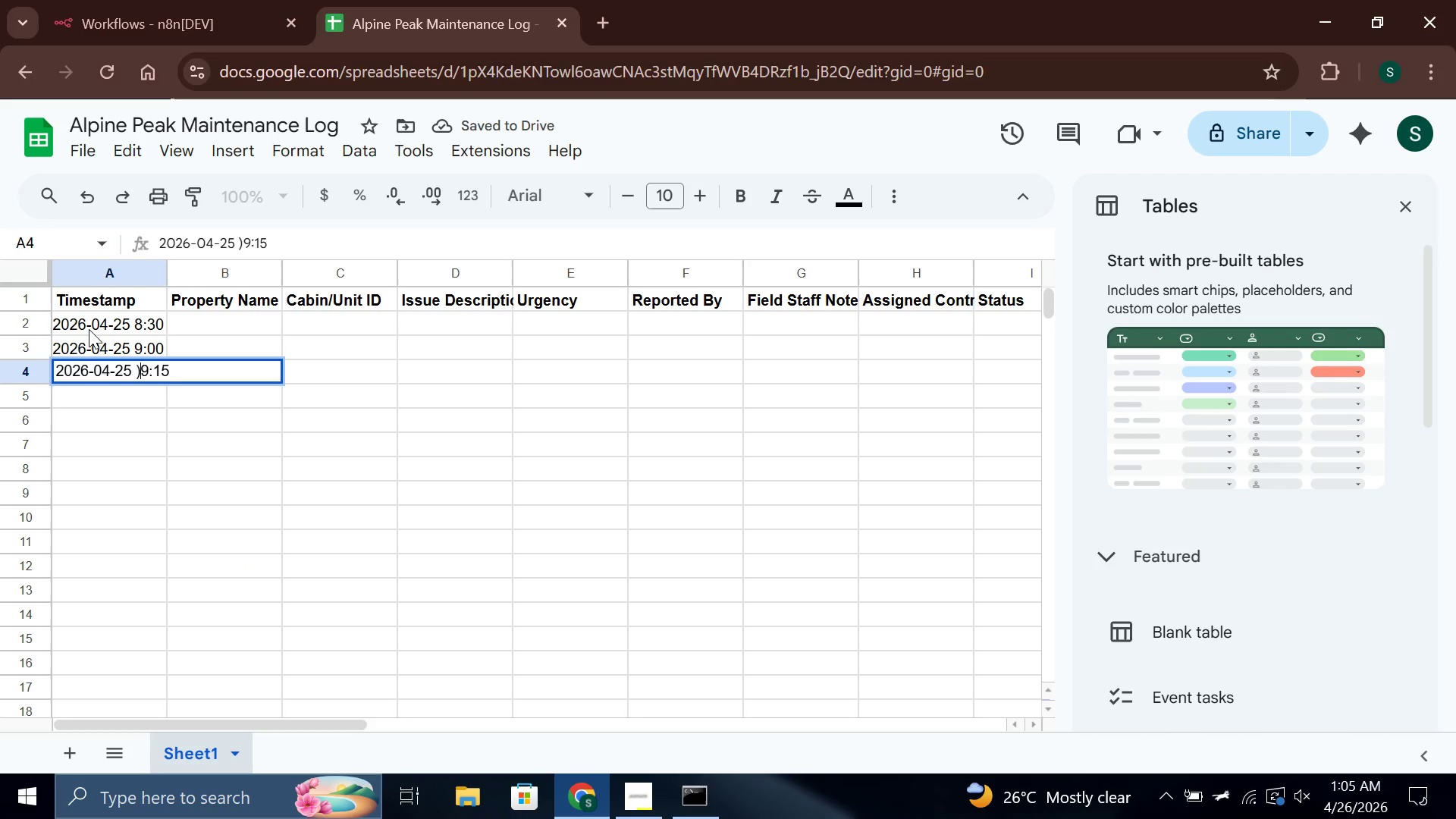 
key(Backspace)
 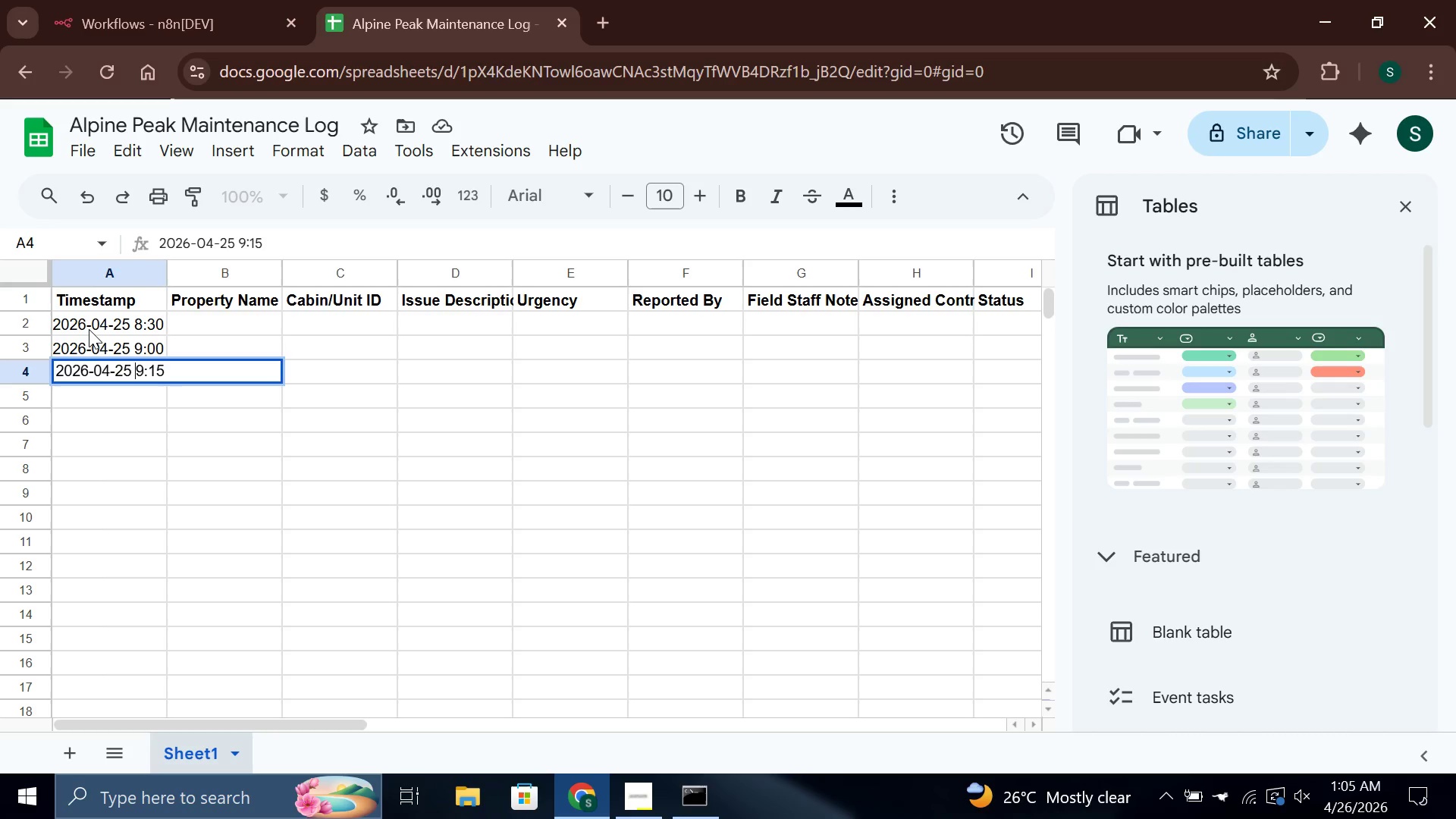 
key(ArrowDown)
 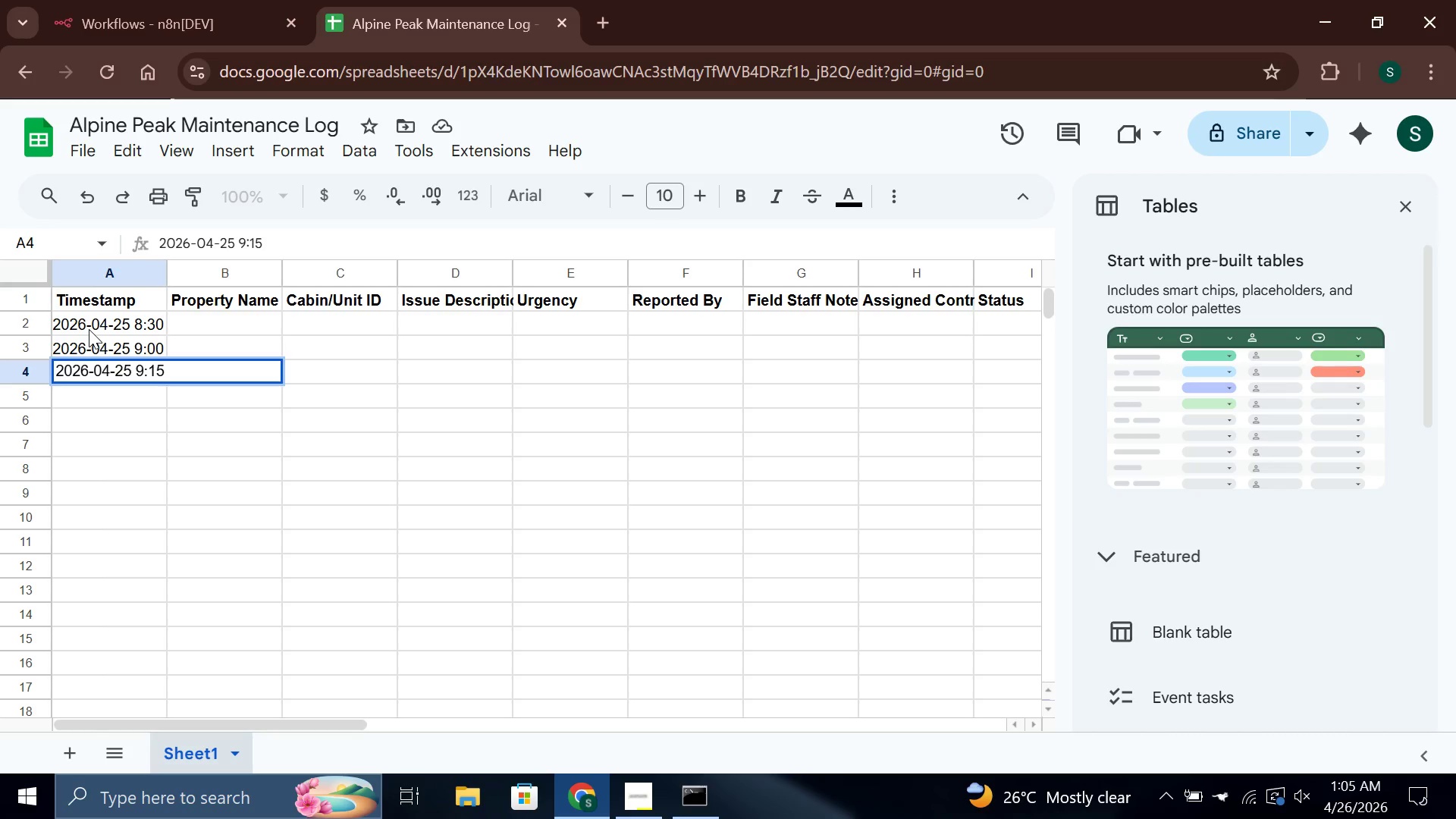 
key(Enter)
 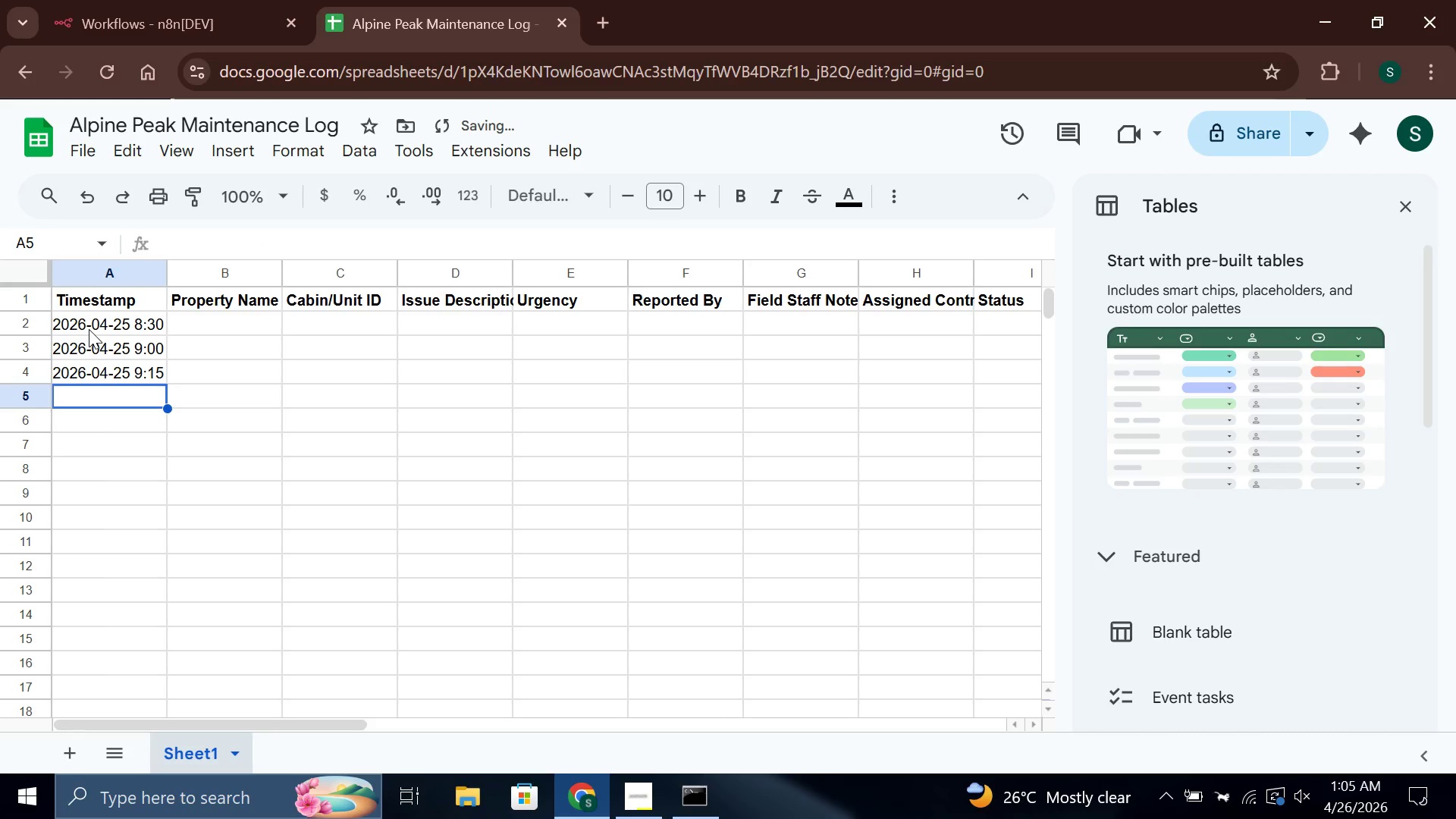 
key(Control+V)
 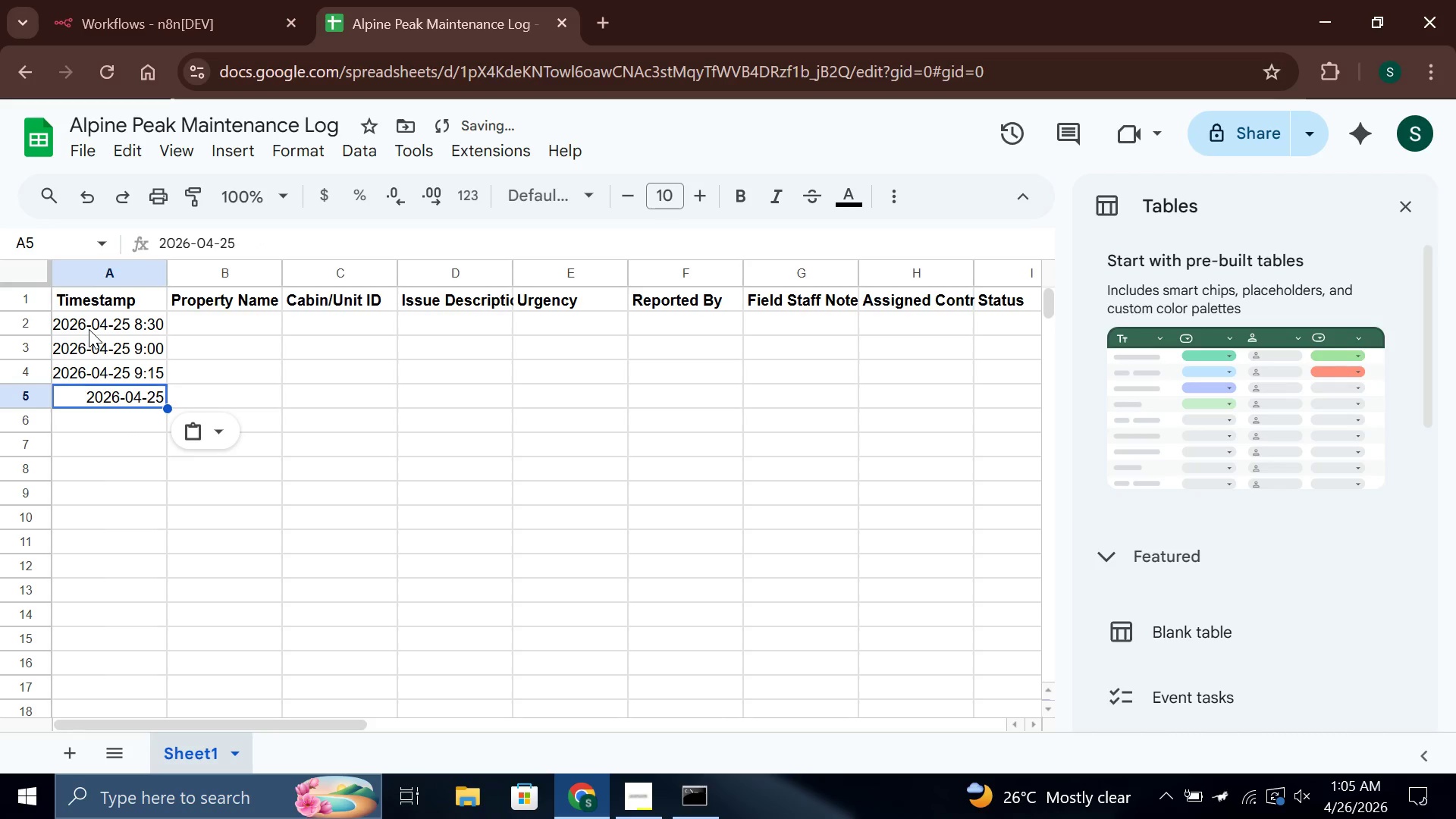 
key(Space)
 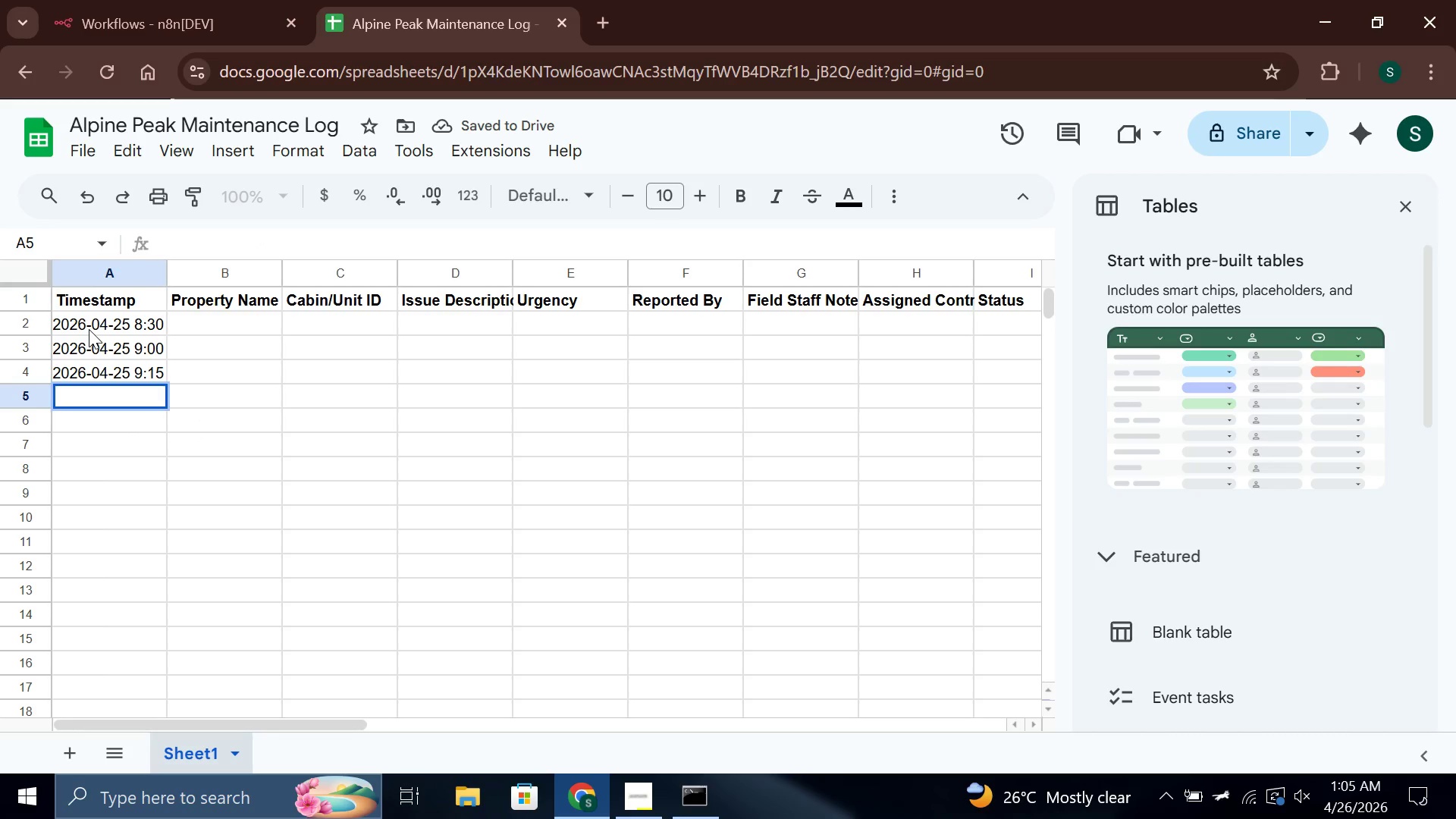 
key(Backspace)
 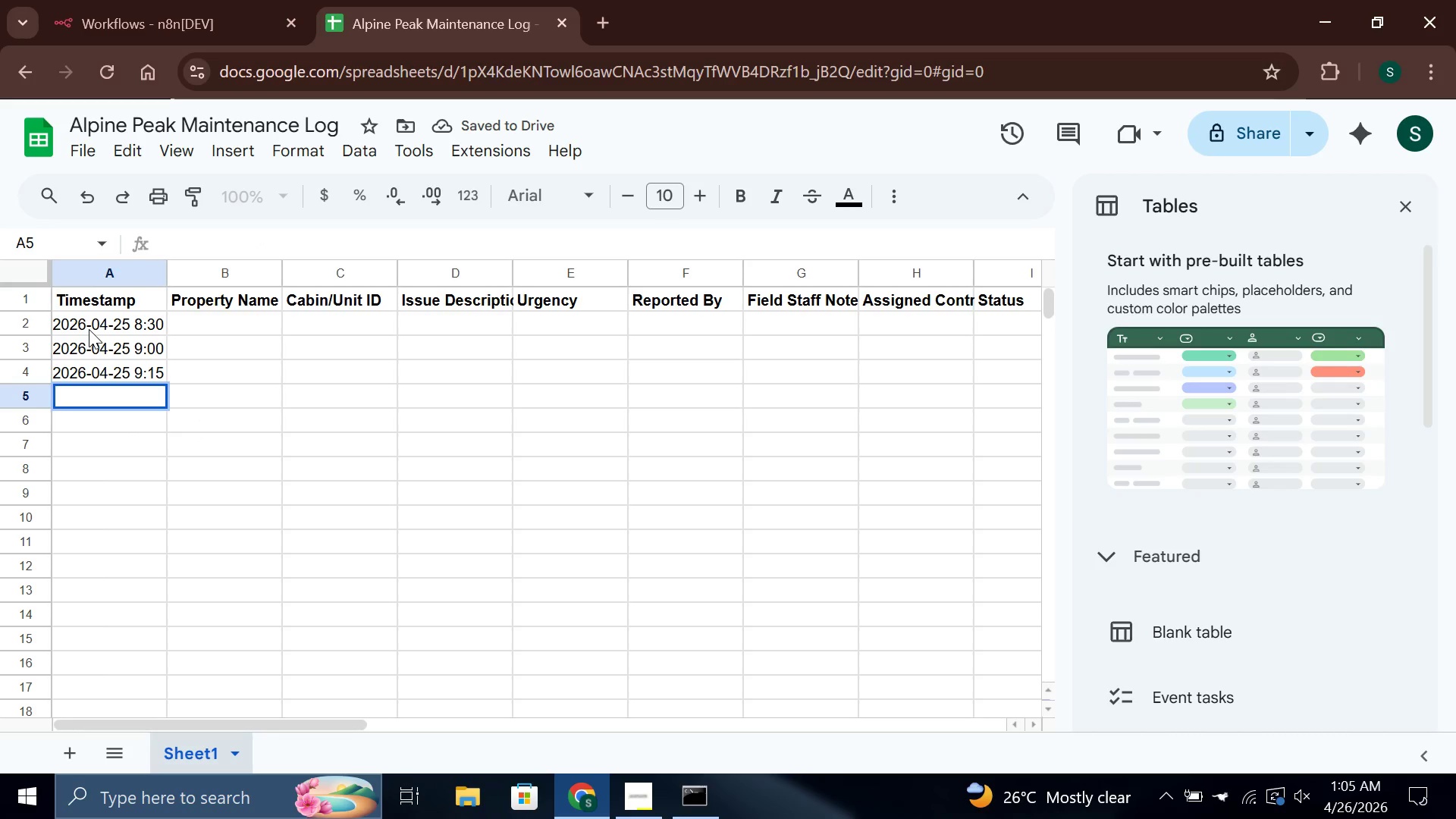 
key(Control+V)
 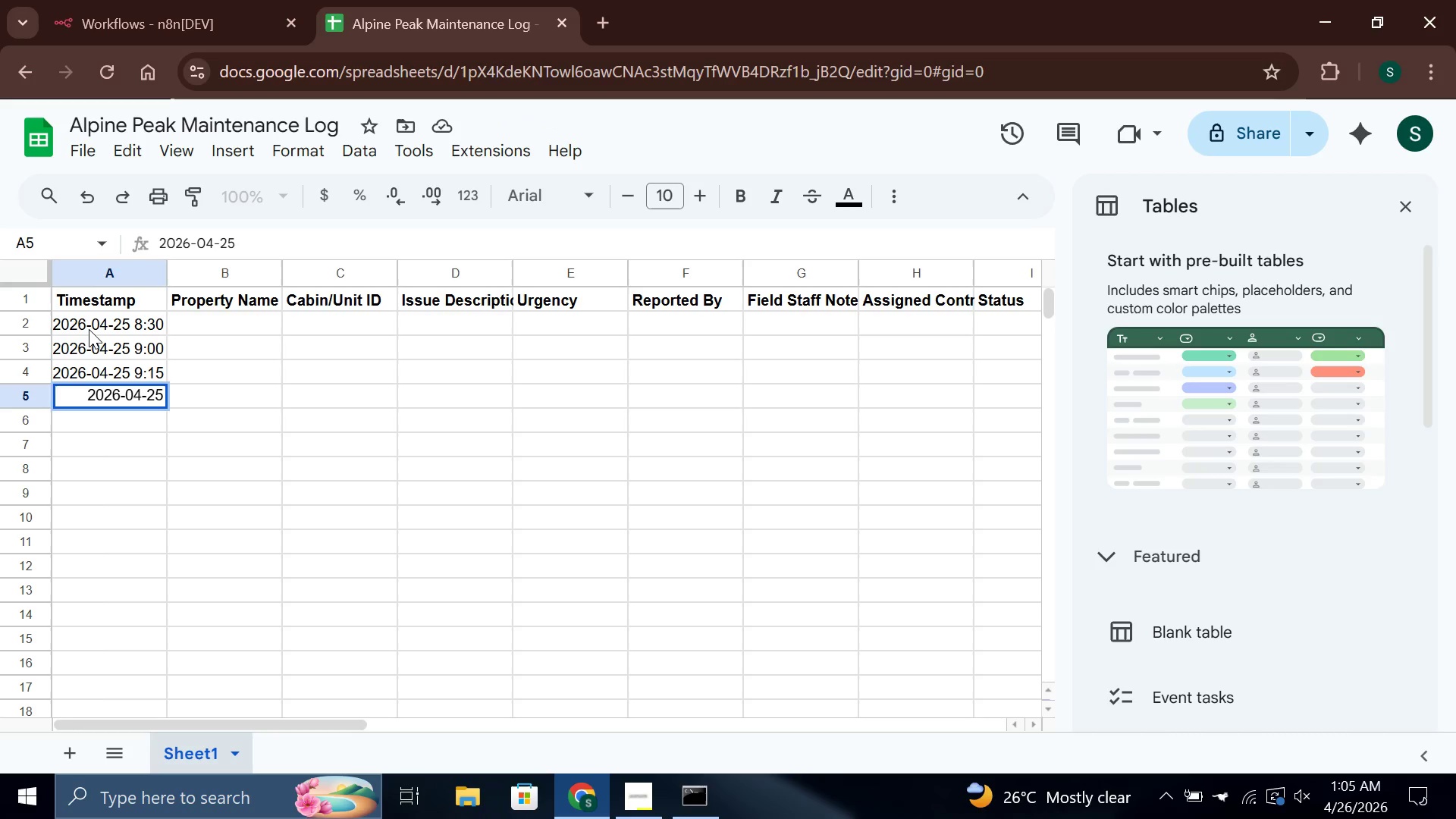 
key(Enter)
 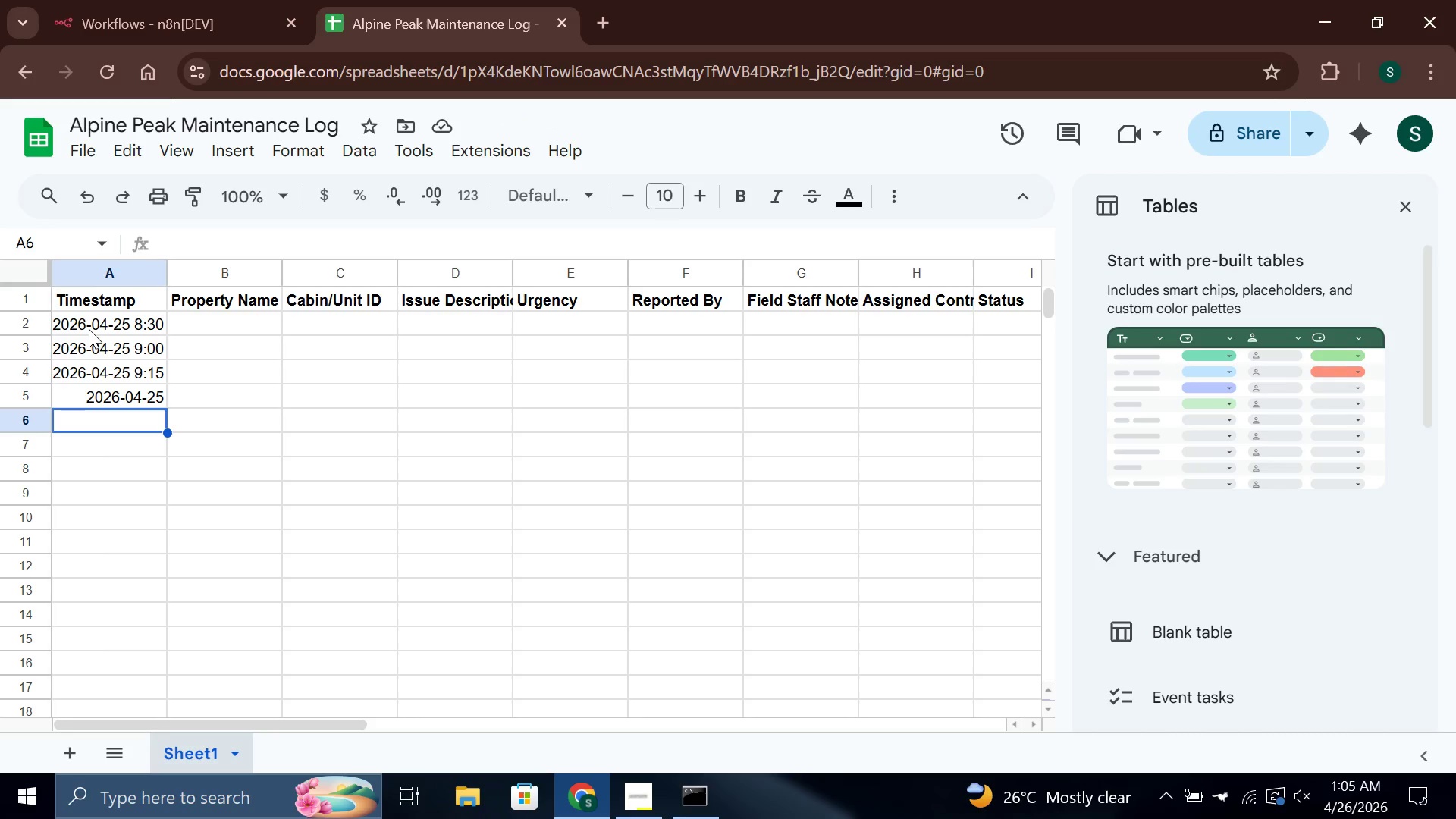 
key(ArrowUp)
 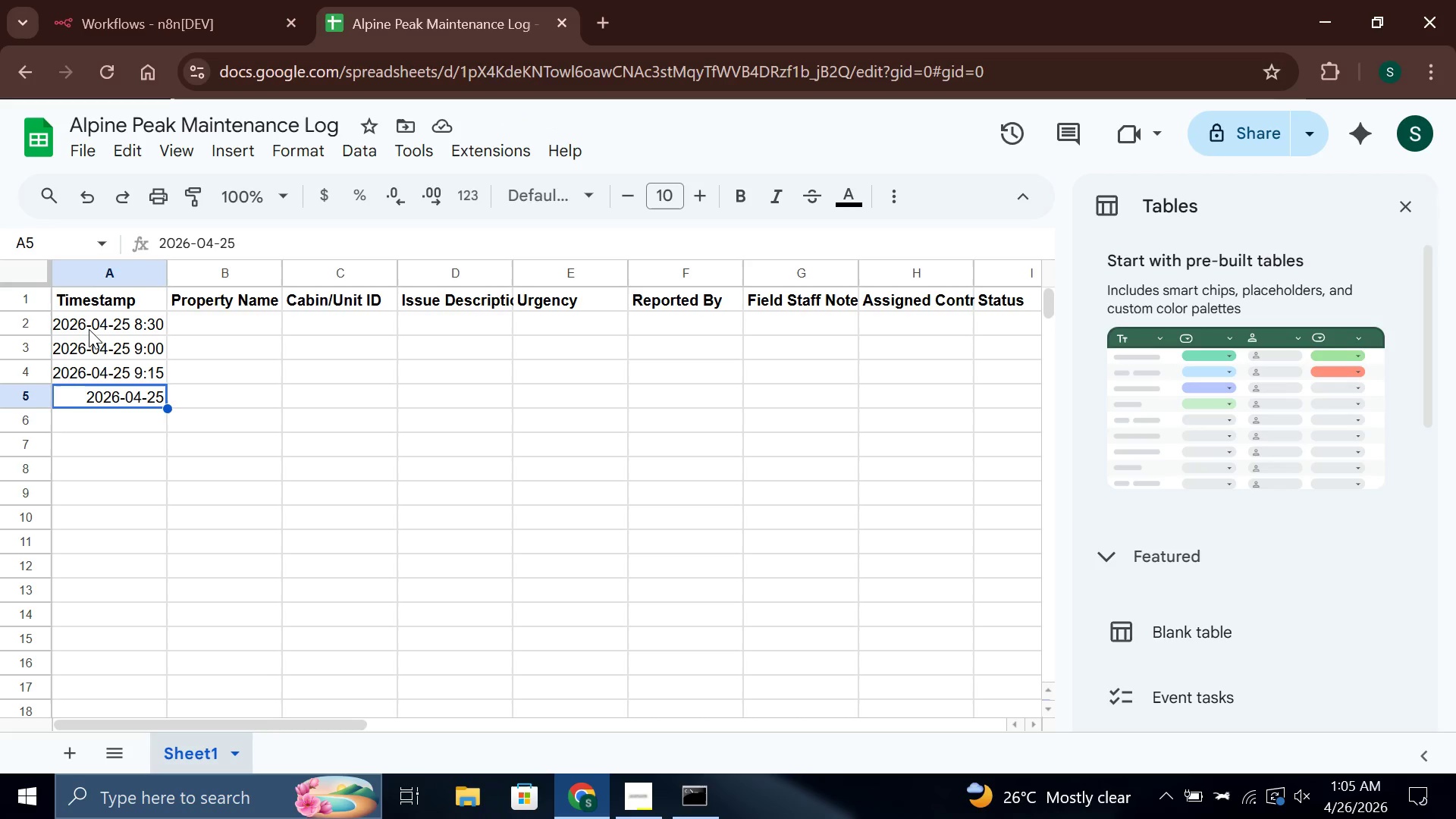 
key(Enter)
 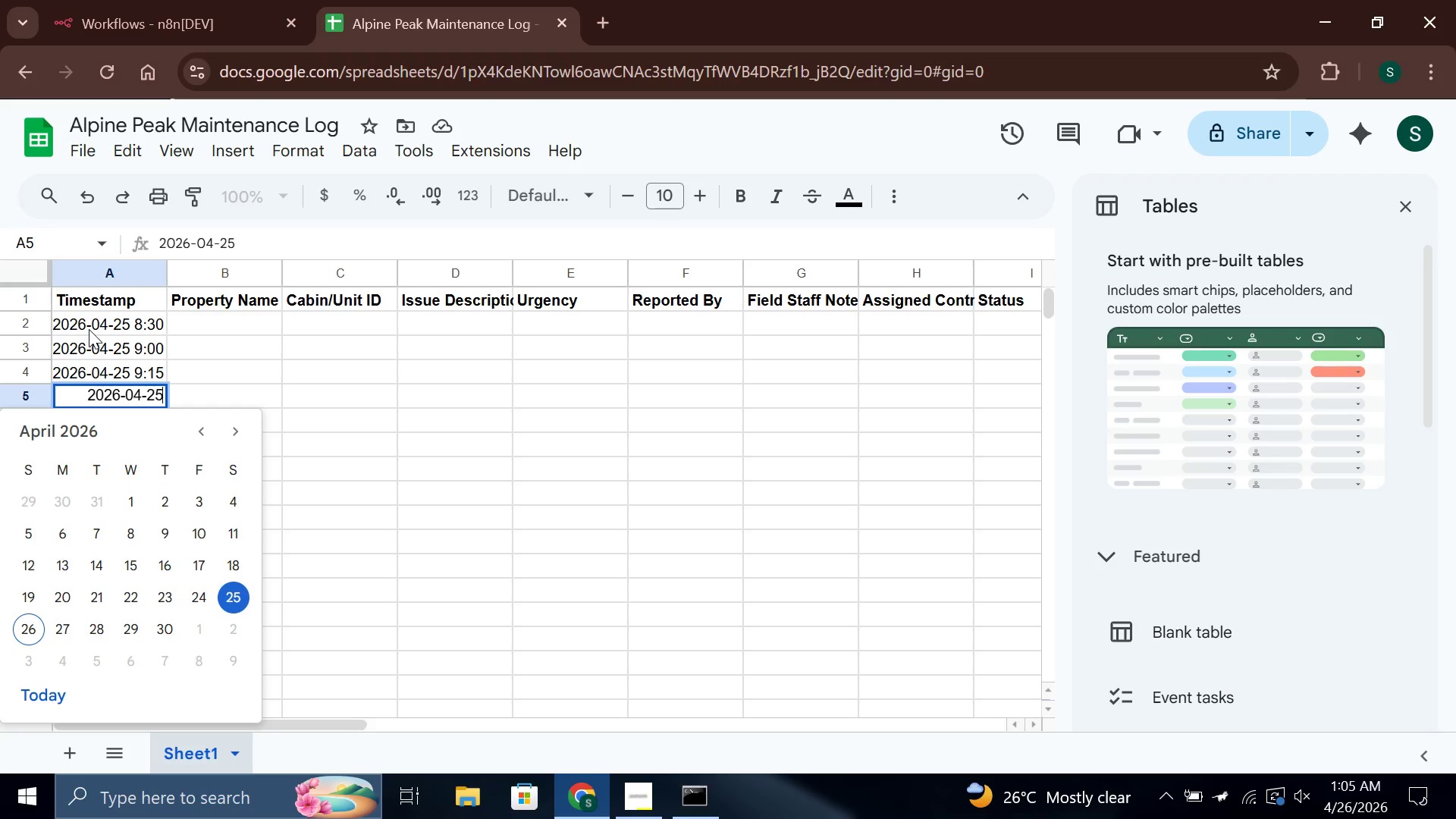 
key(Space)
 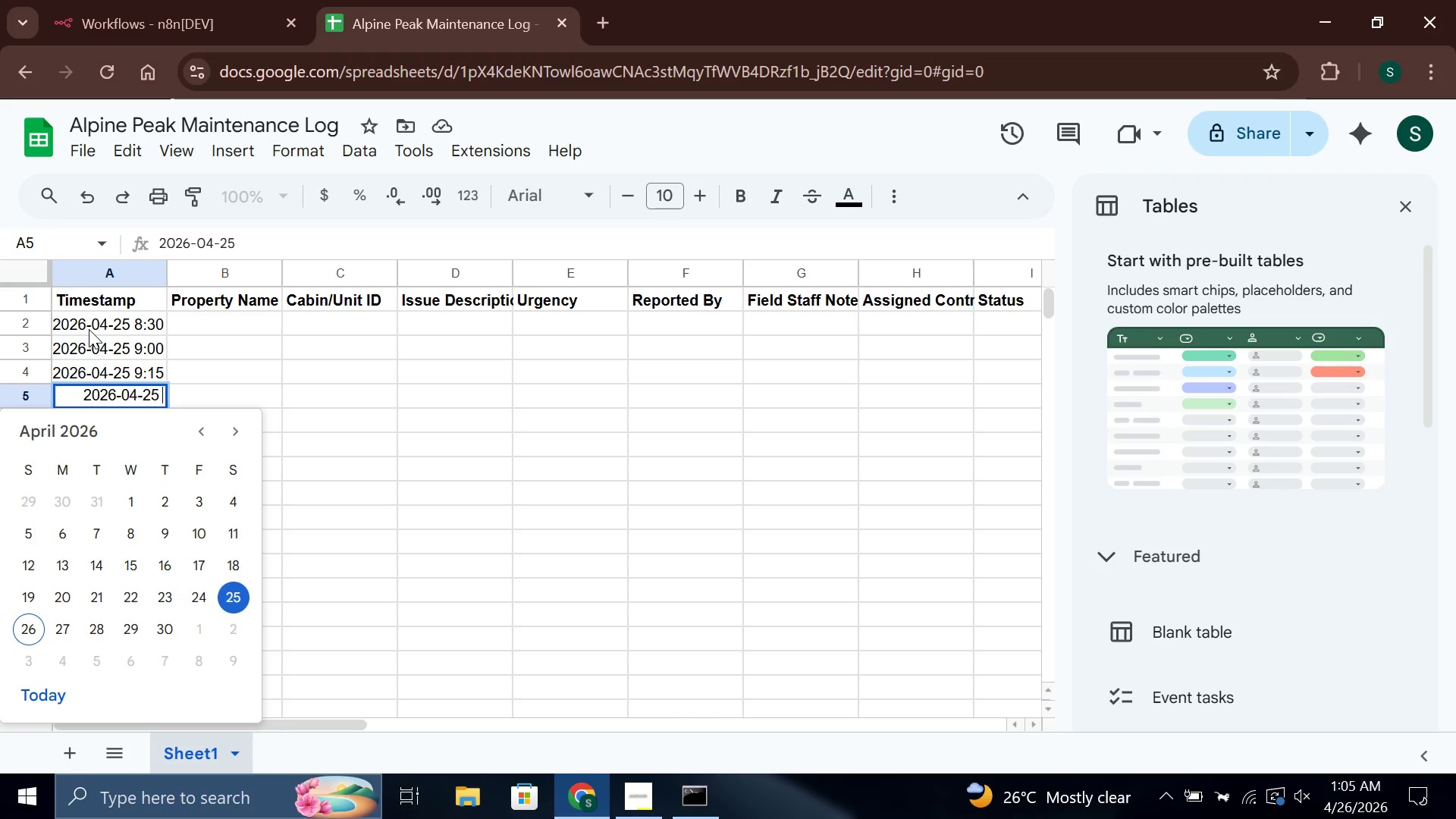 
type(10:00)
 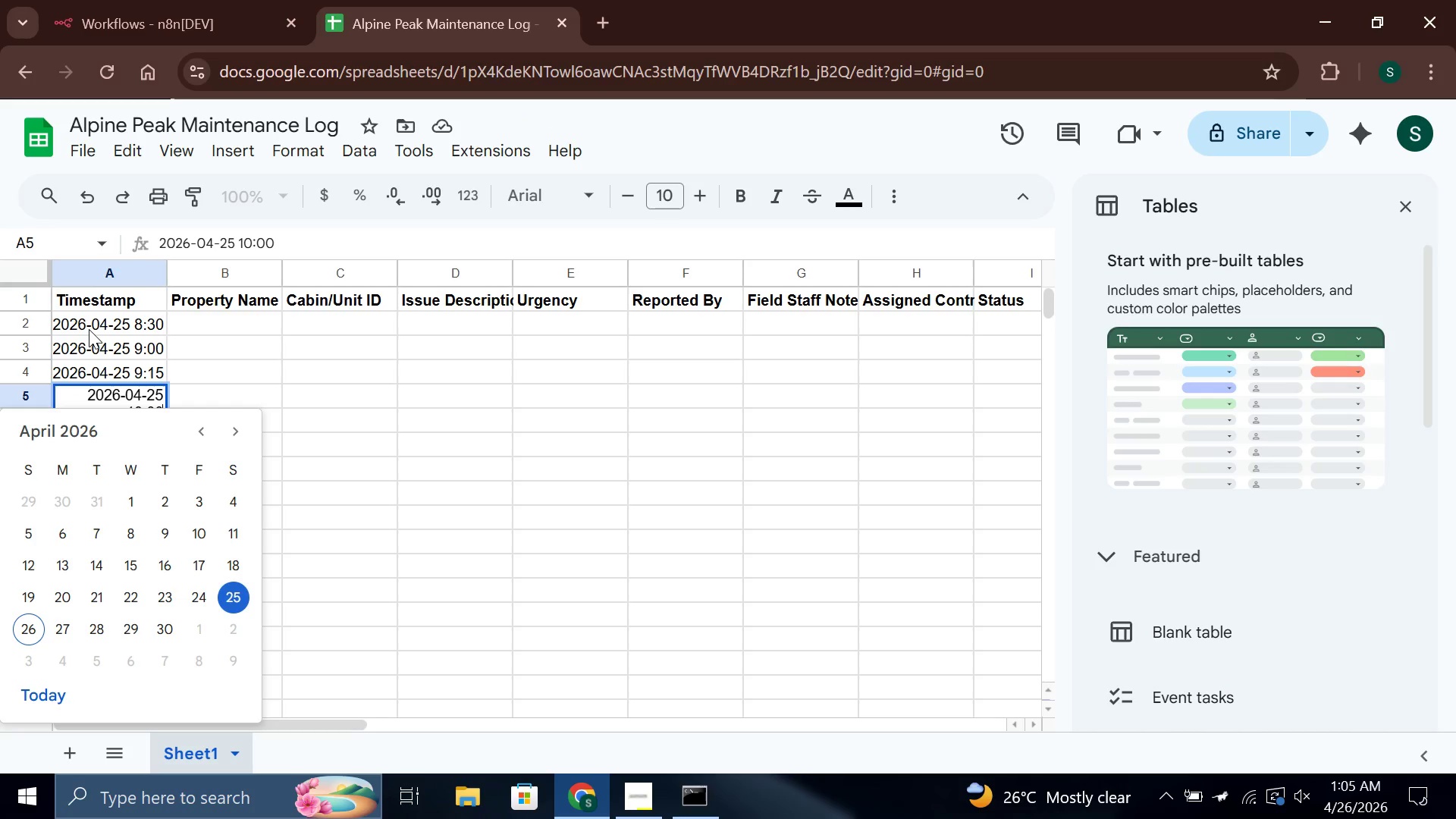 
key(Enter)
 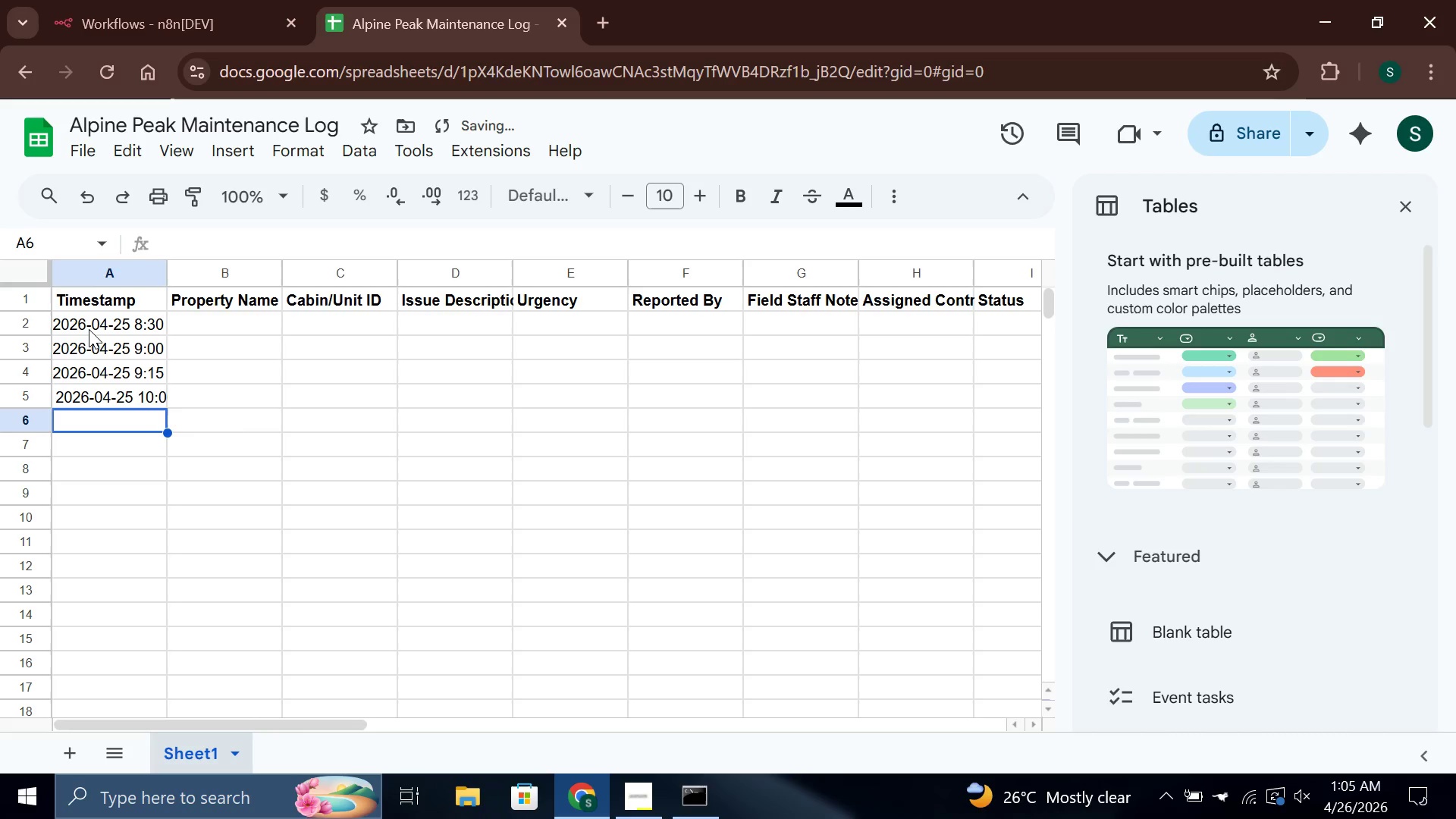 
key(Control+V)
 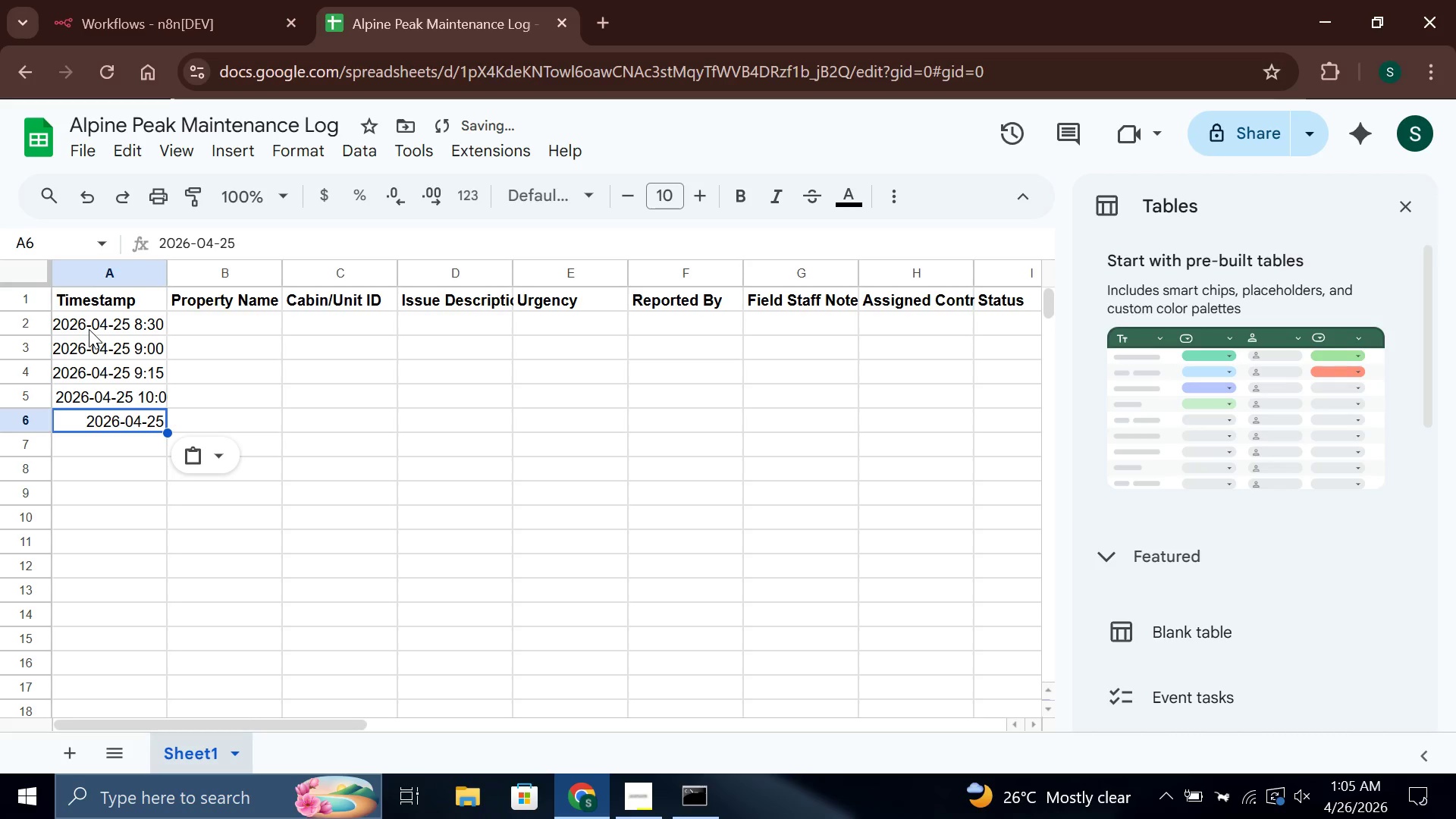 
key(ArrowRight)
 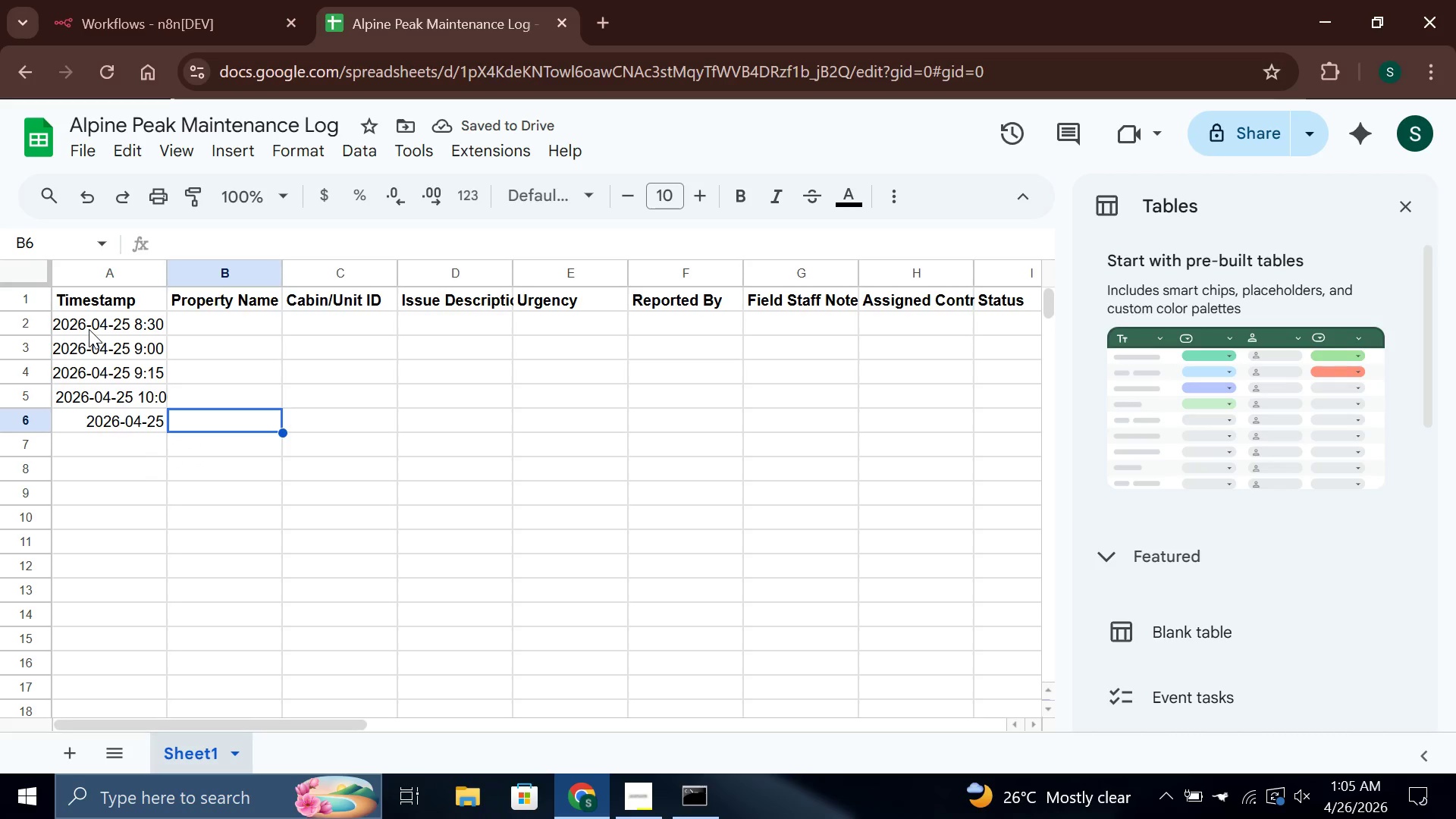 
key(ArrowLeft)
 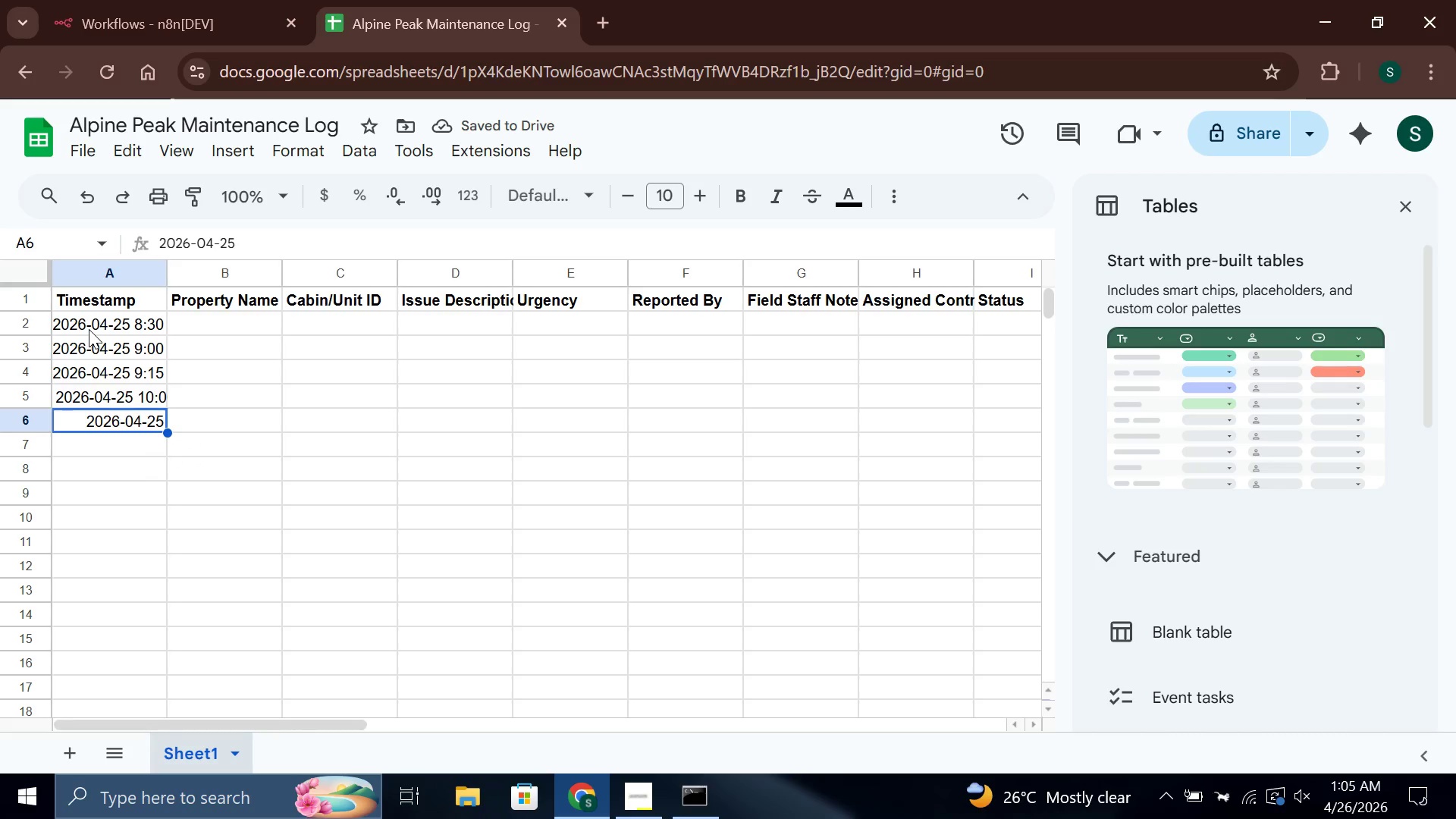 
key(Enter)
 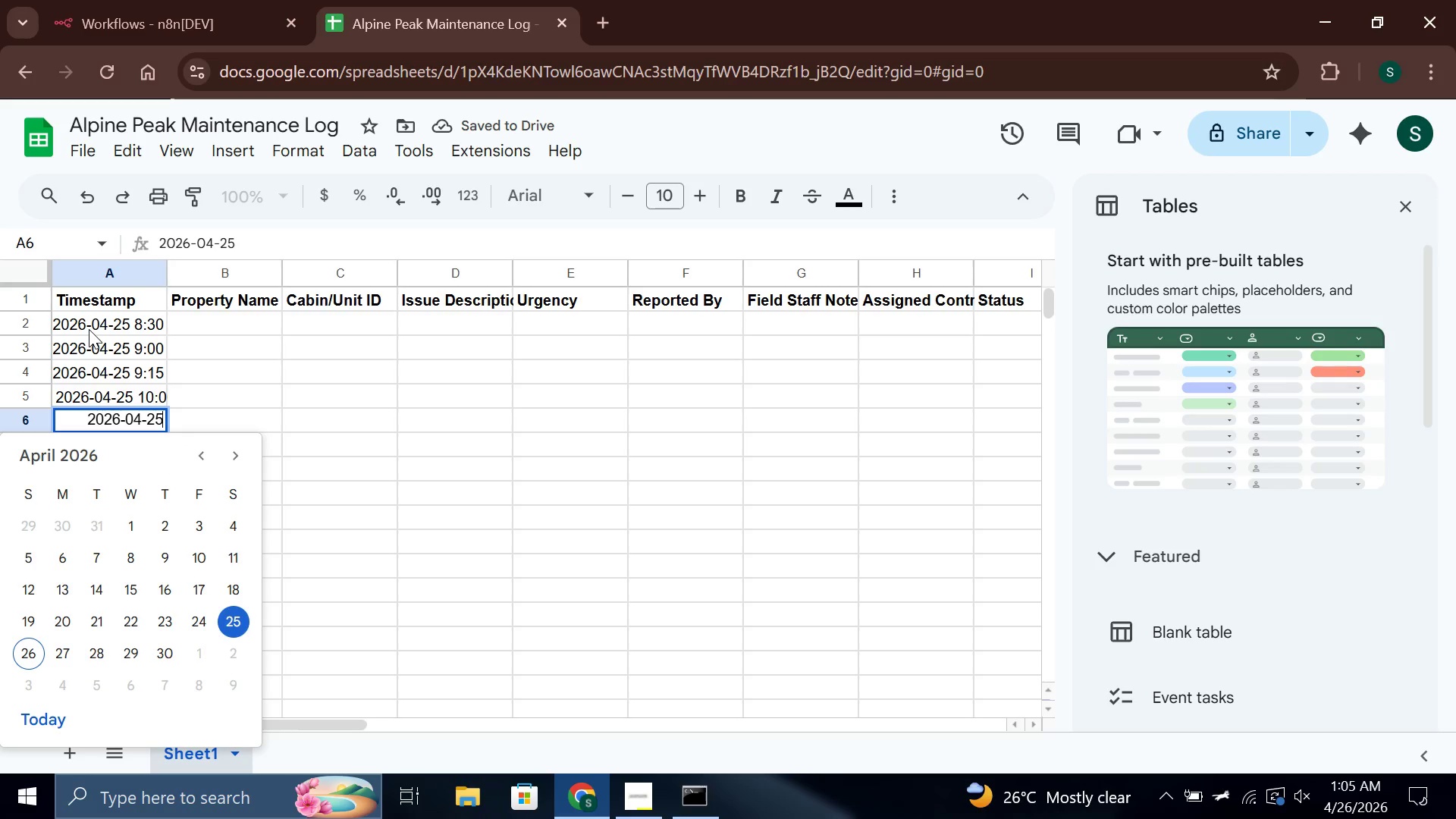 
type( 1030)
key(Backspace)
key(Backspace)
type(:30)
 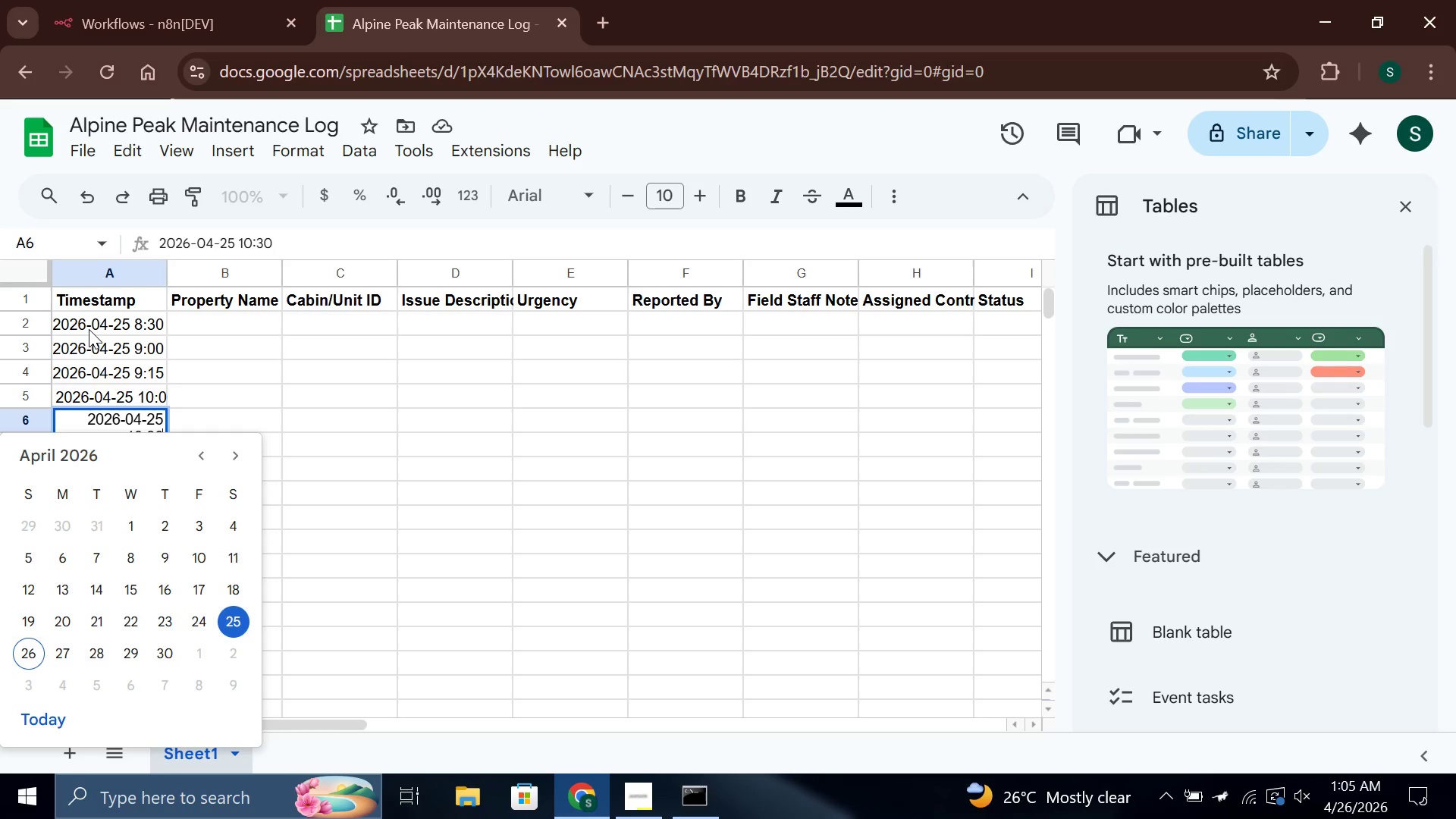 
key(Enter)
 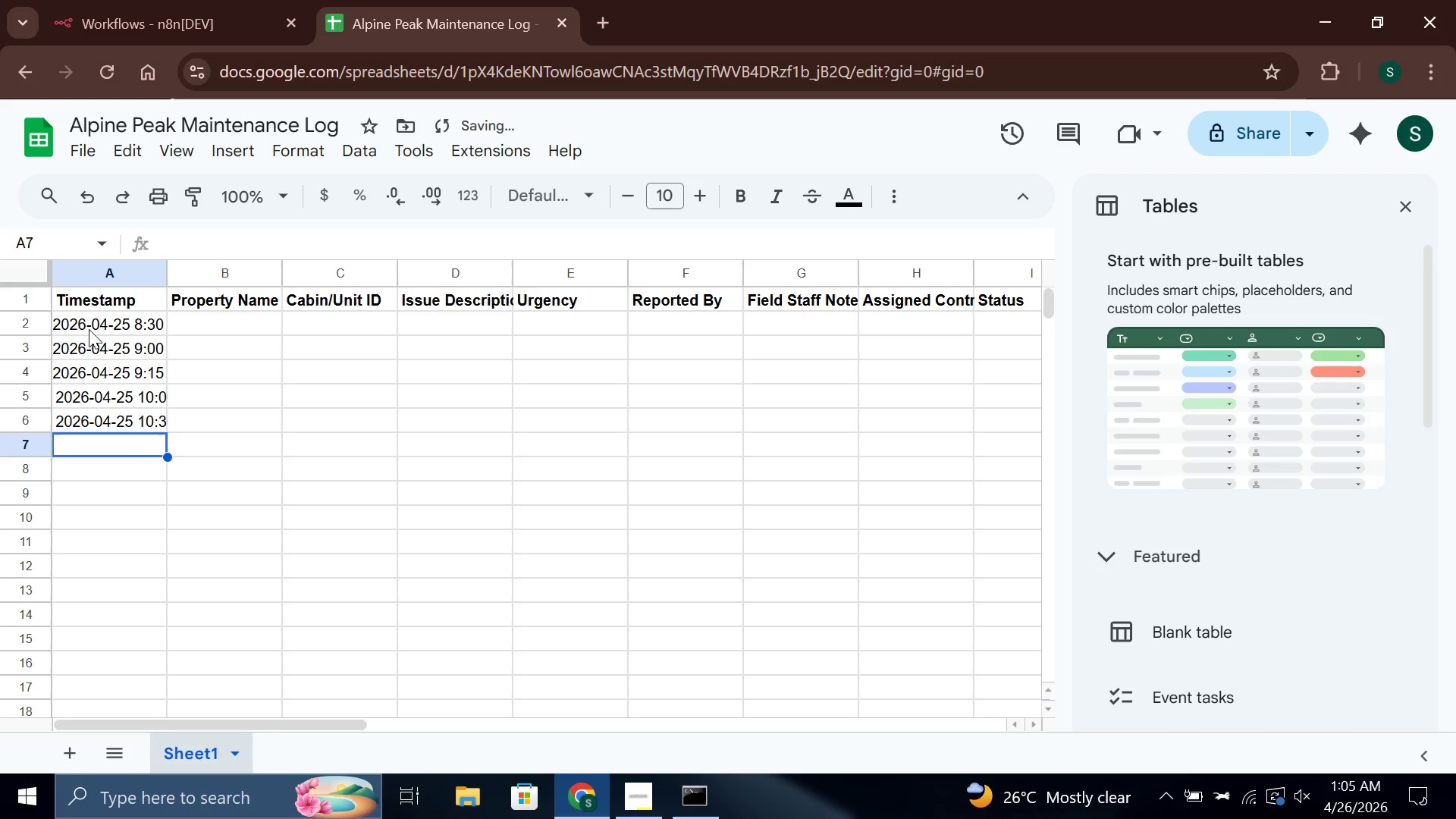 
key(ArrowUp)
 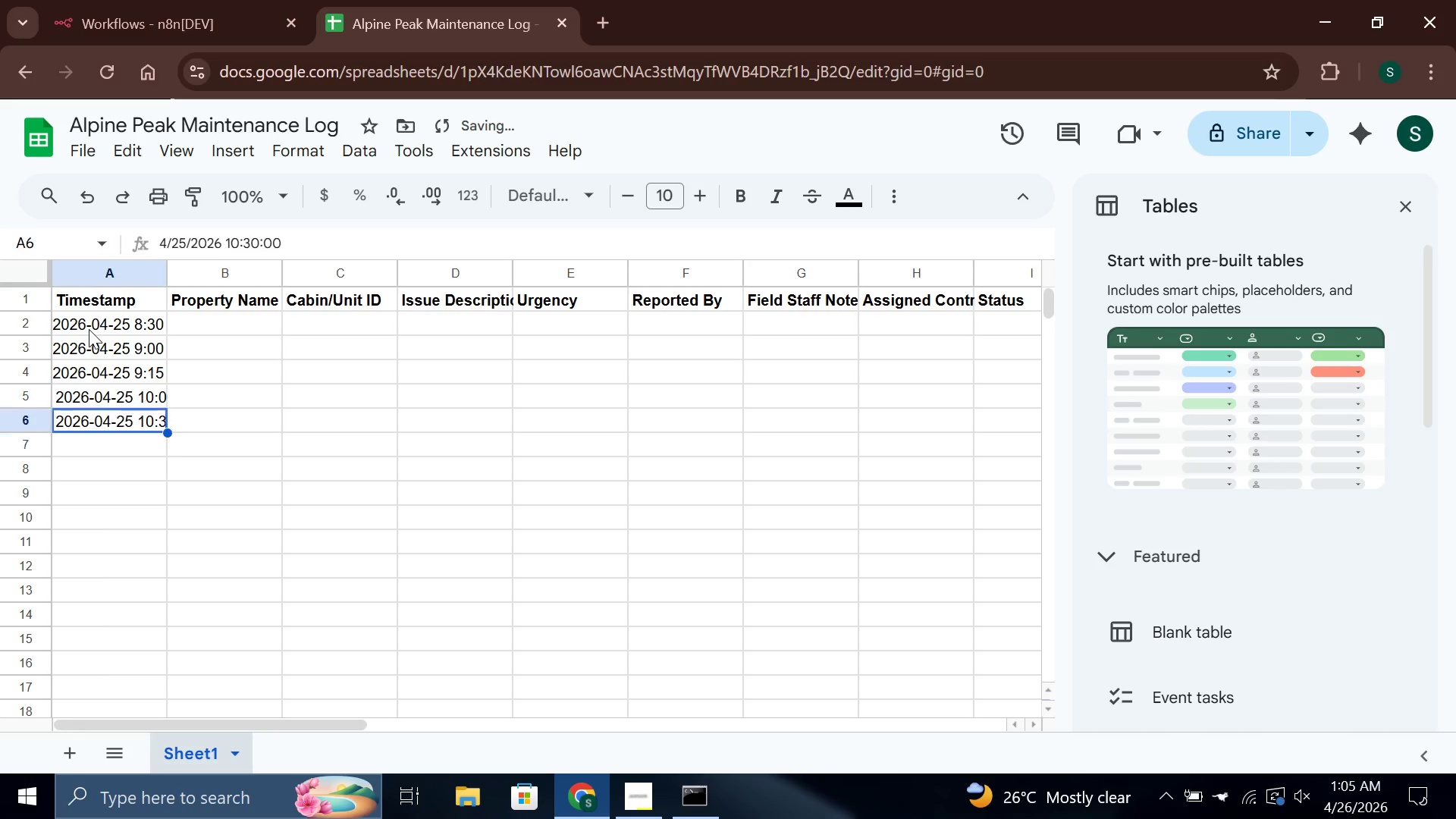 
key(ArrowUp)
 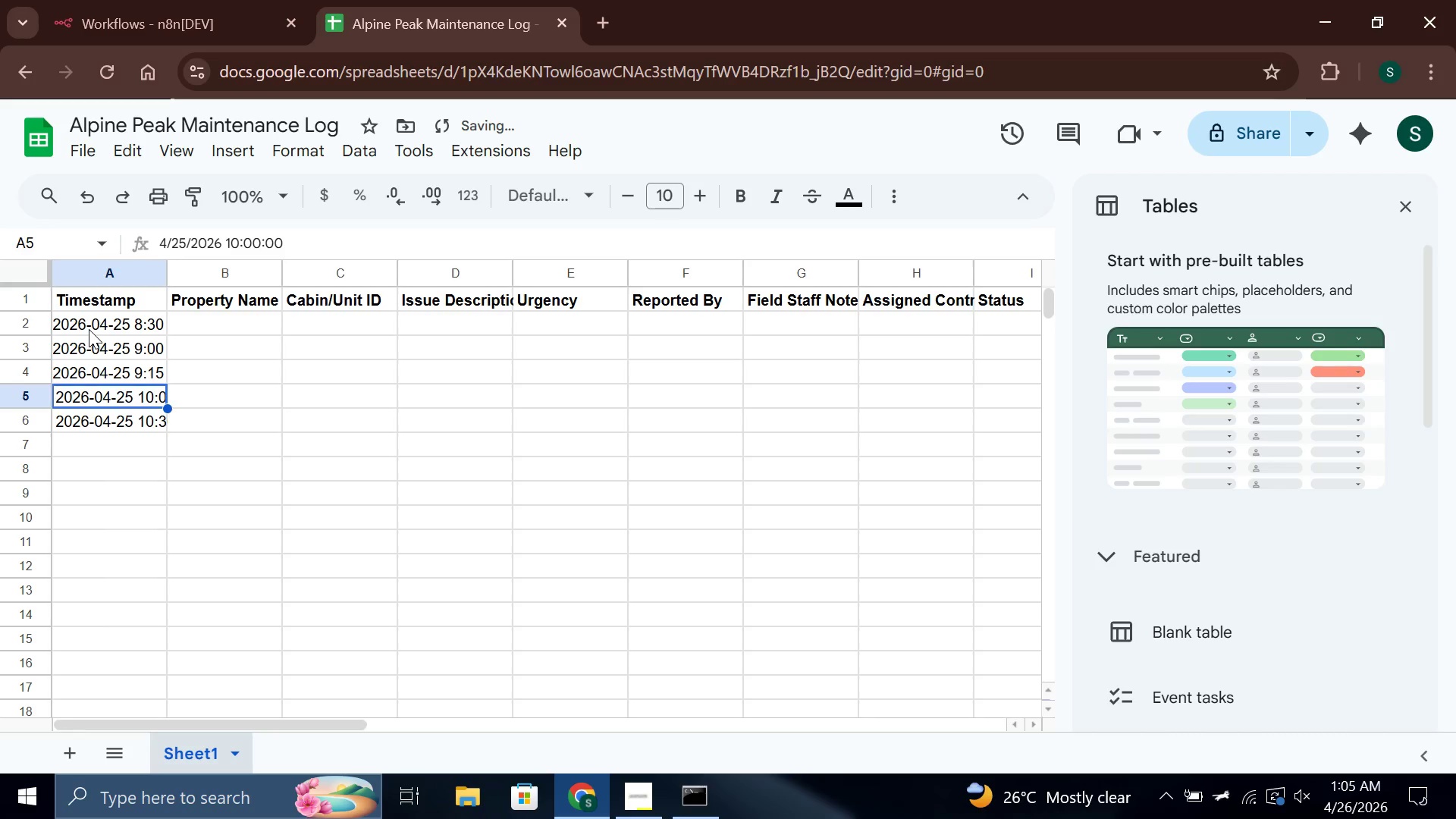 
key(ArrowRight)
 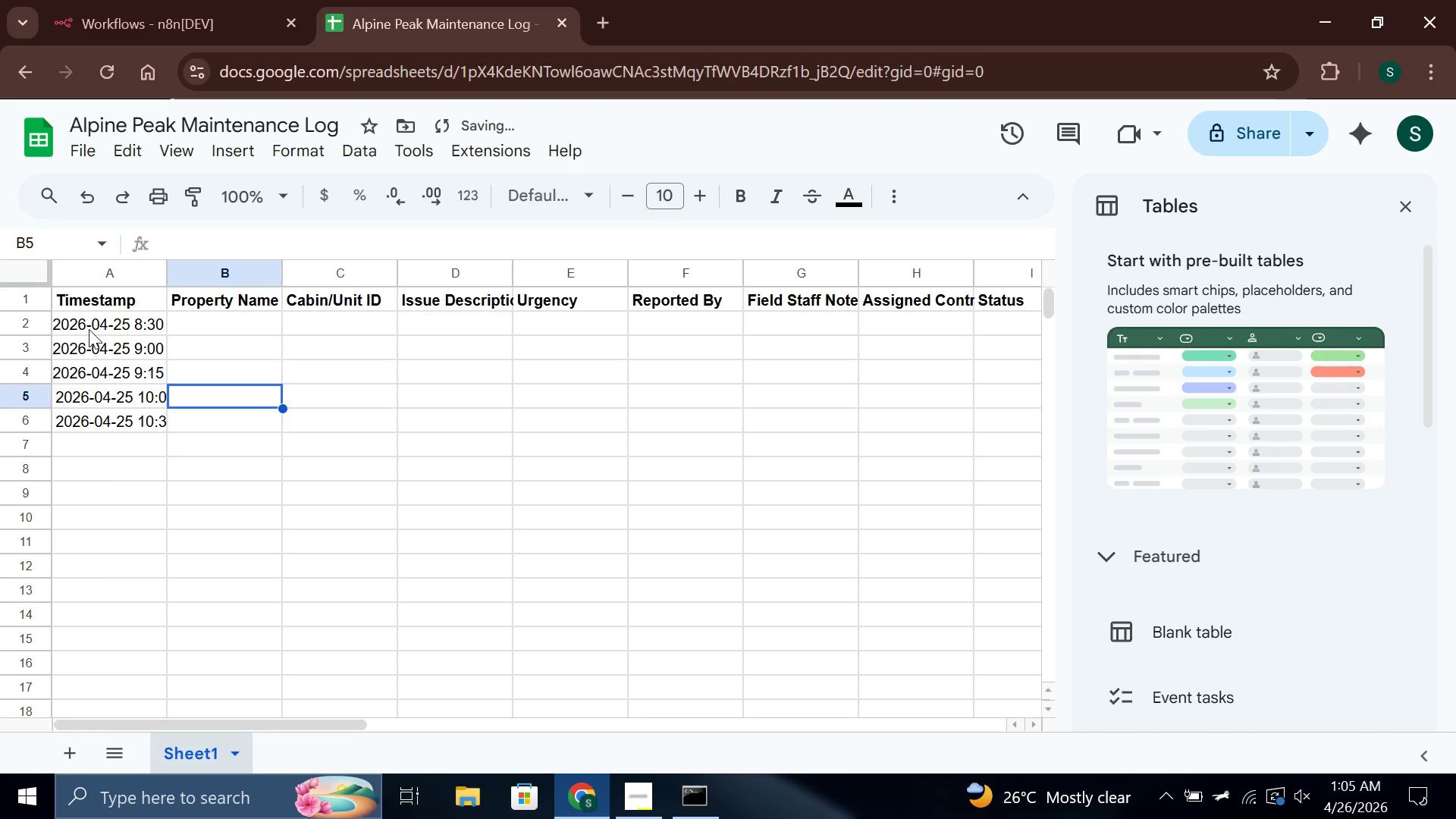 
key(ArrowUp)
 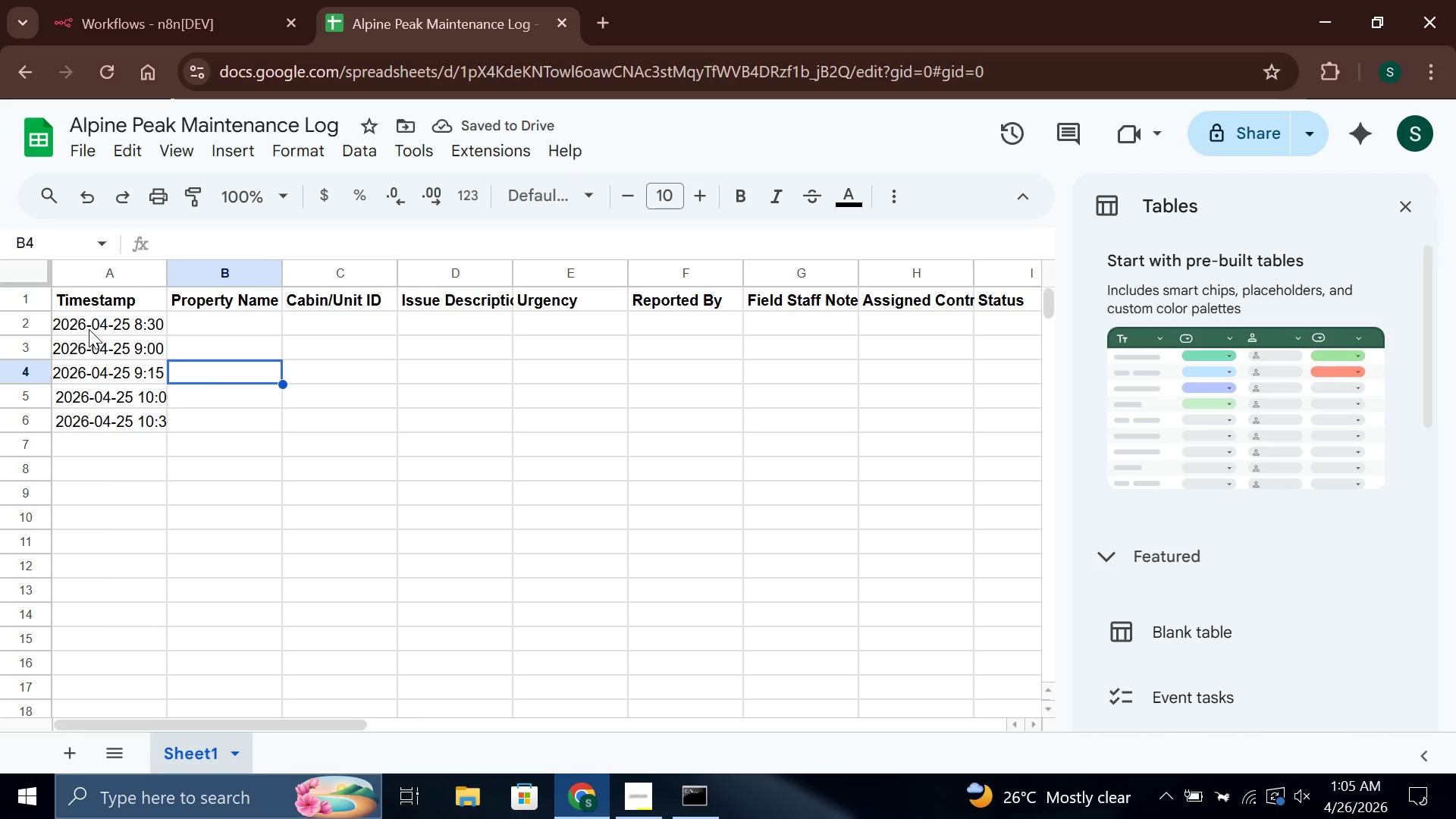 
key(ArrowUp)
 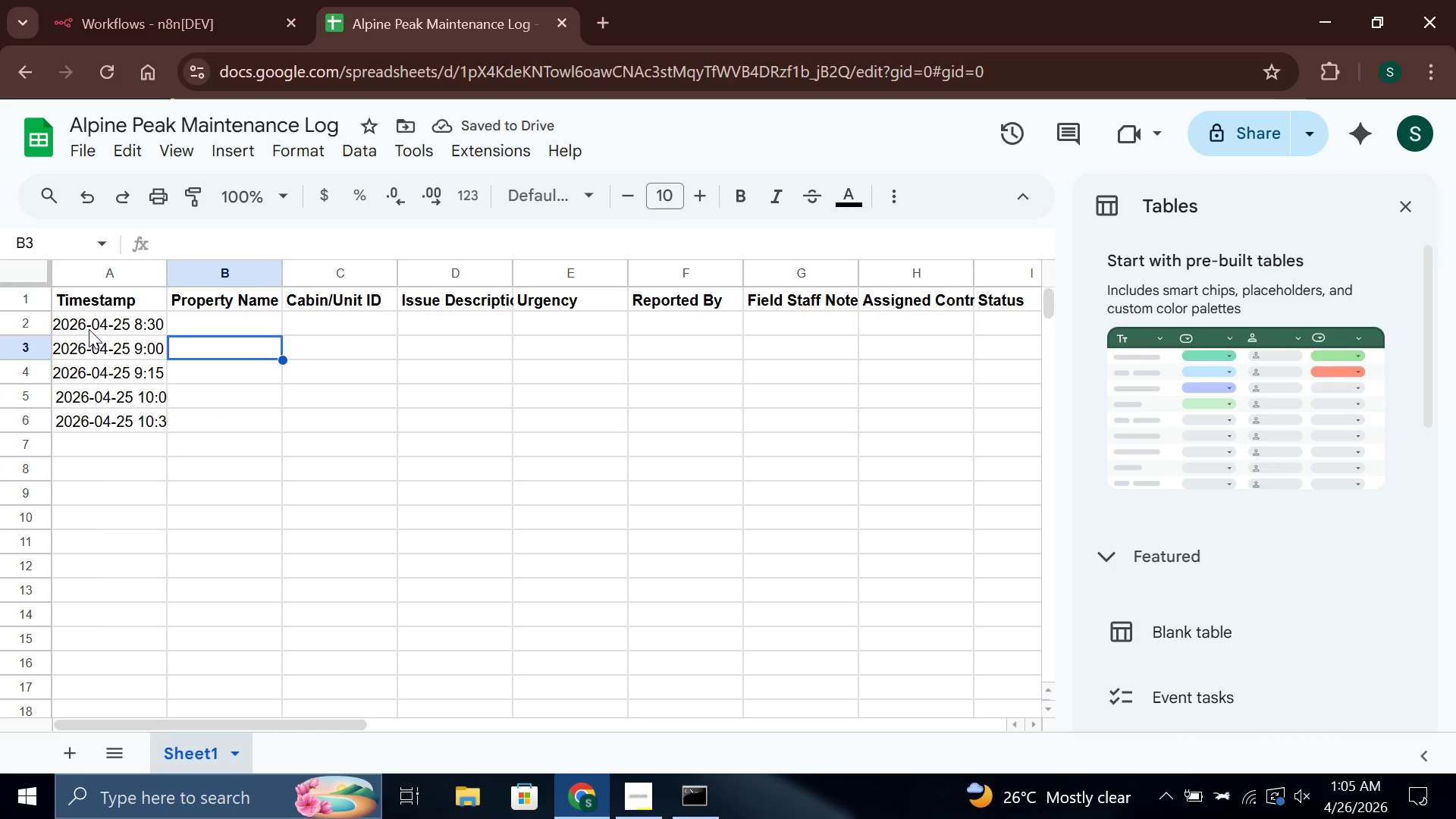 
key(ArrowUp)
 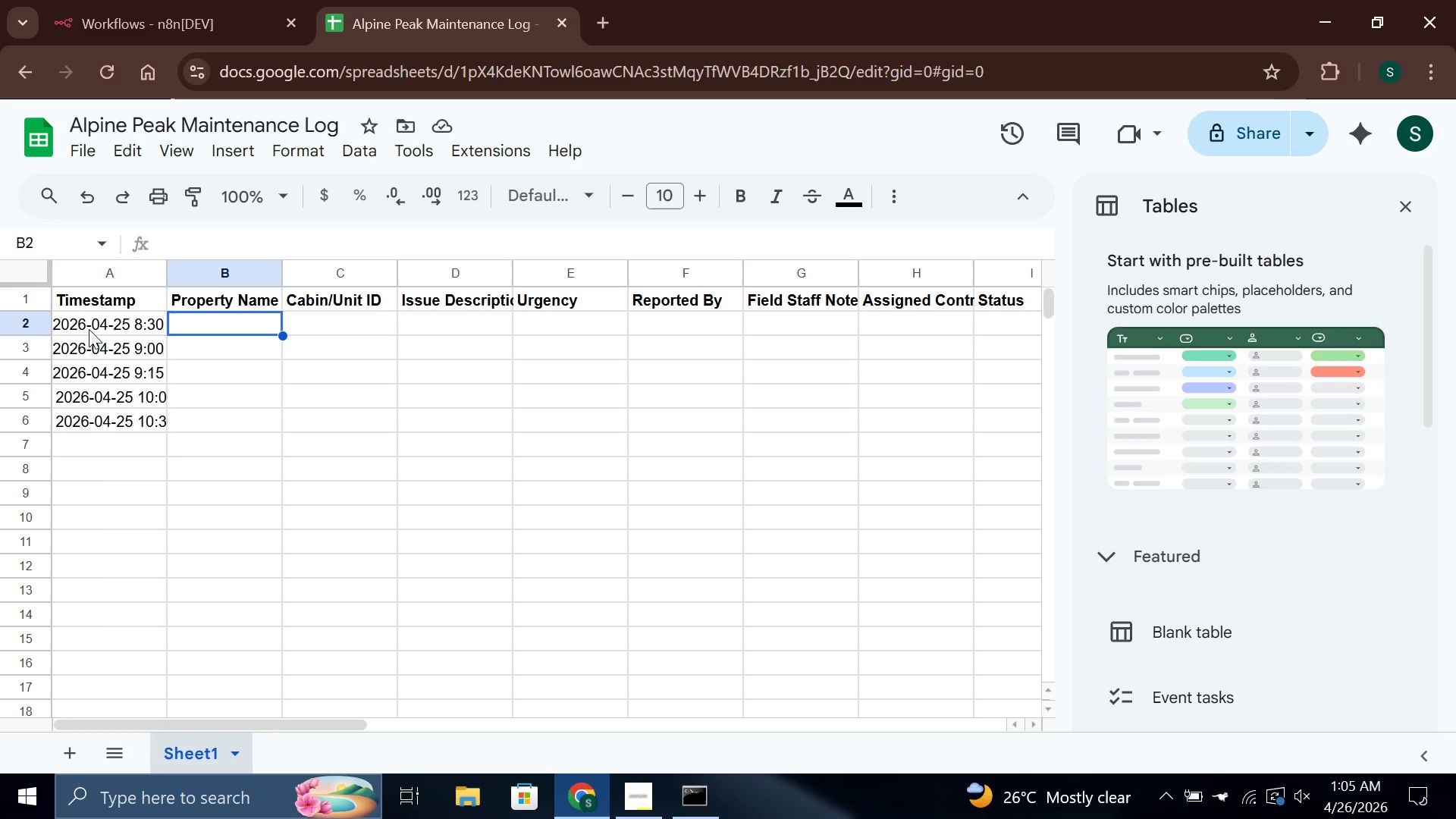 
wait(9.0)
 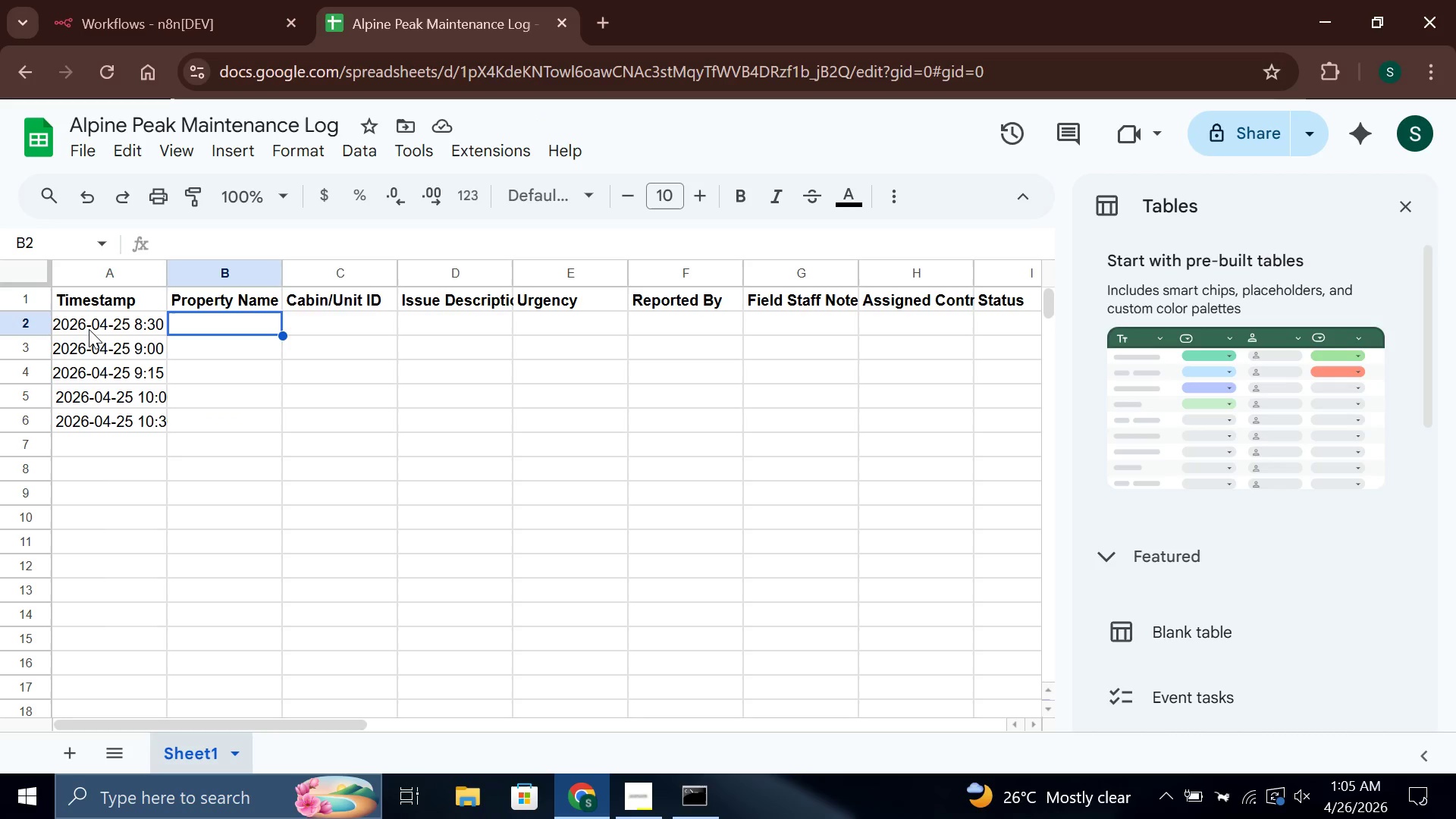 
type(Cedar Ridge Lodge)
 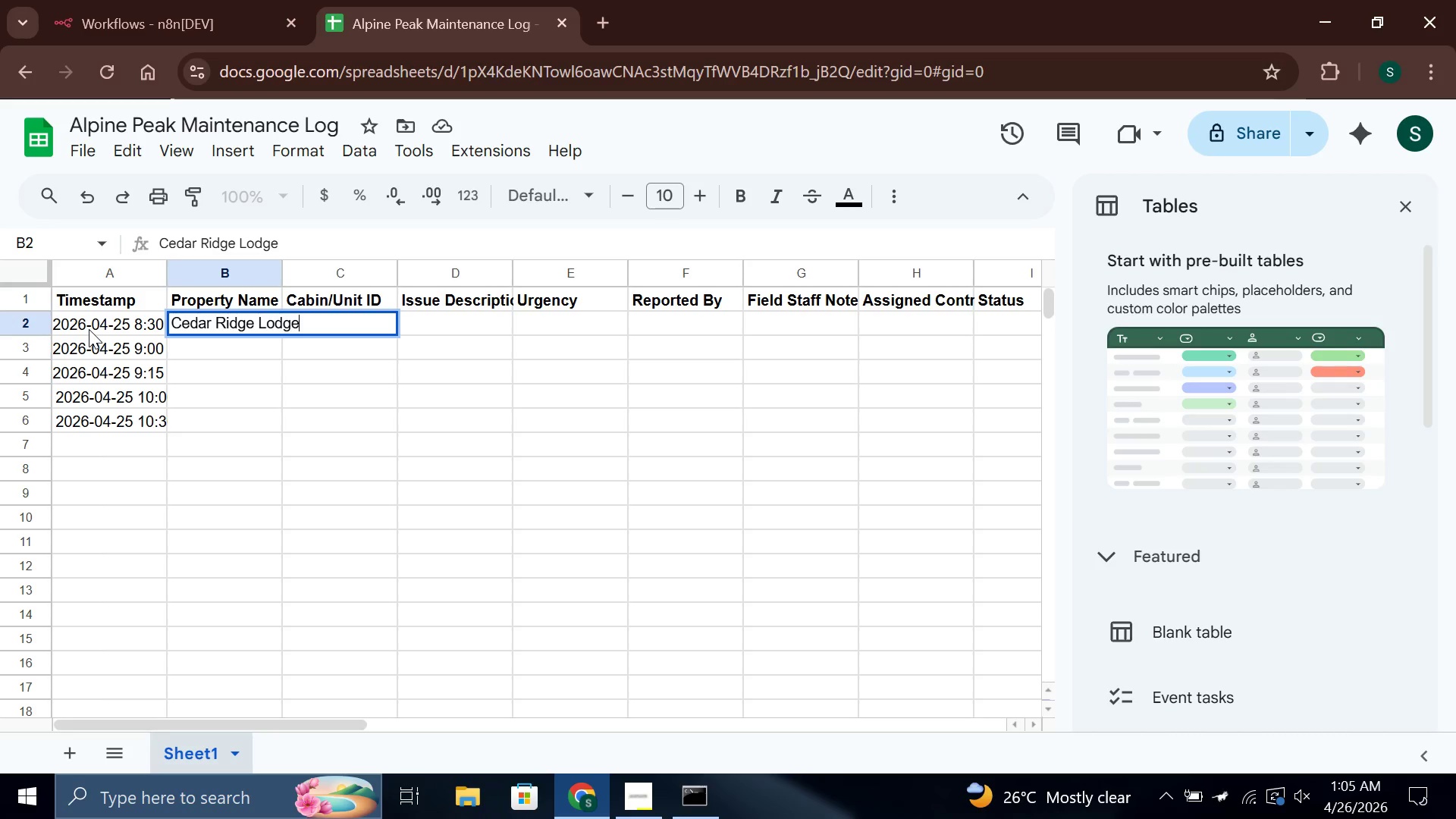 
key(Enter)
 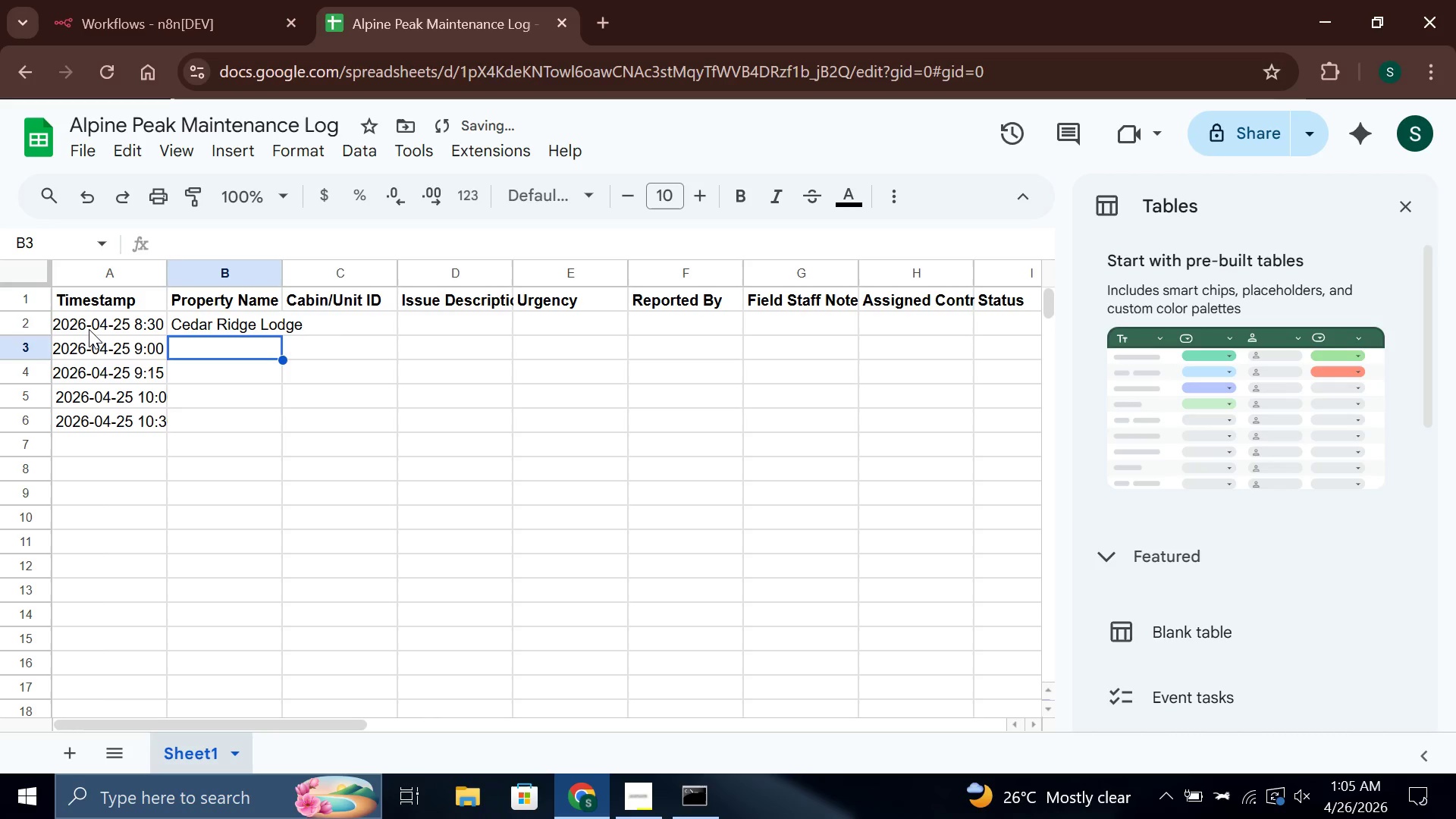 
hold_key(key=ControlLeft, duration=0.66)
 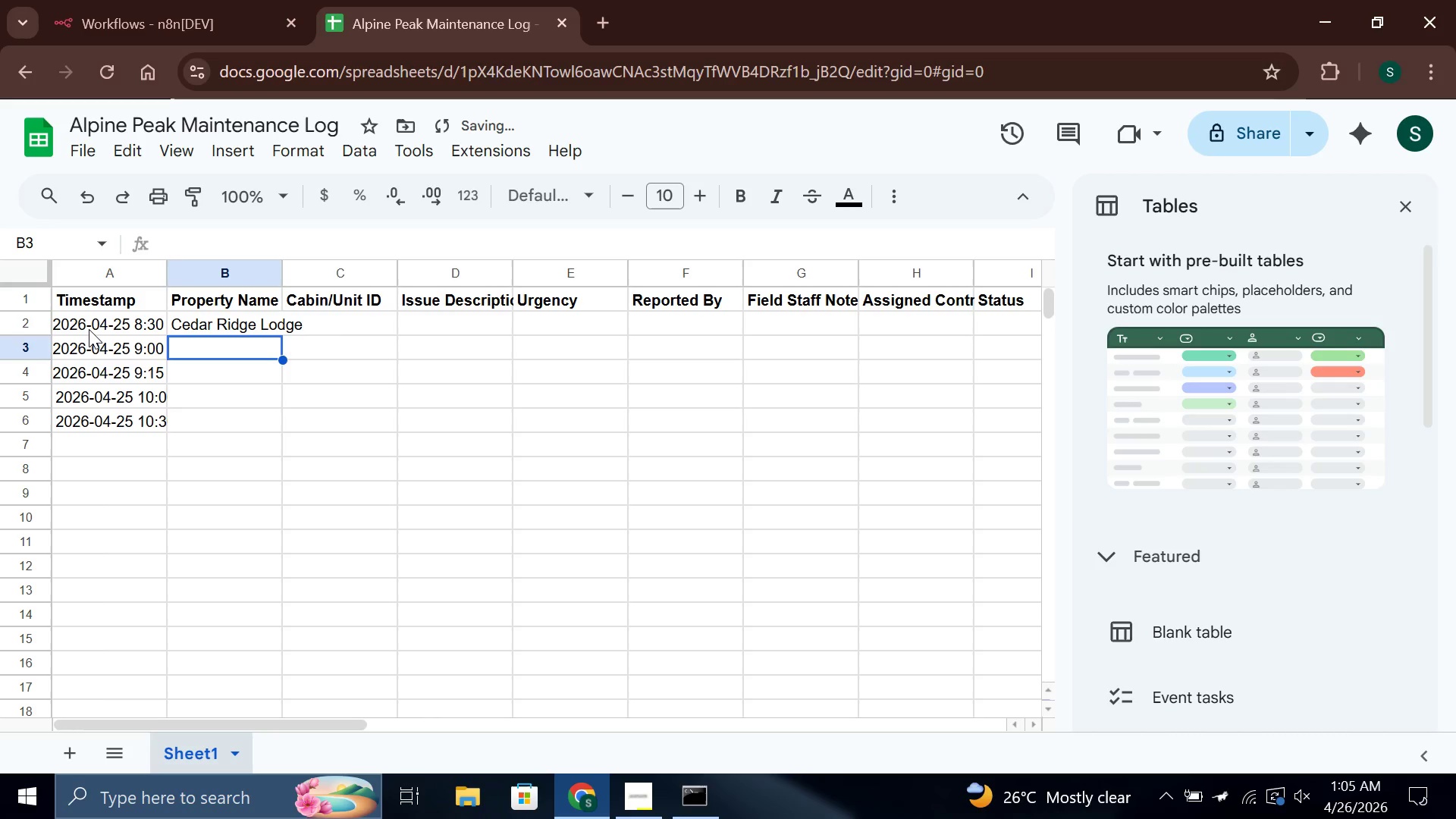 
hold_key(key=ControlLeft, duration=8.16)
 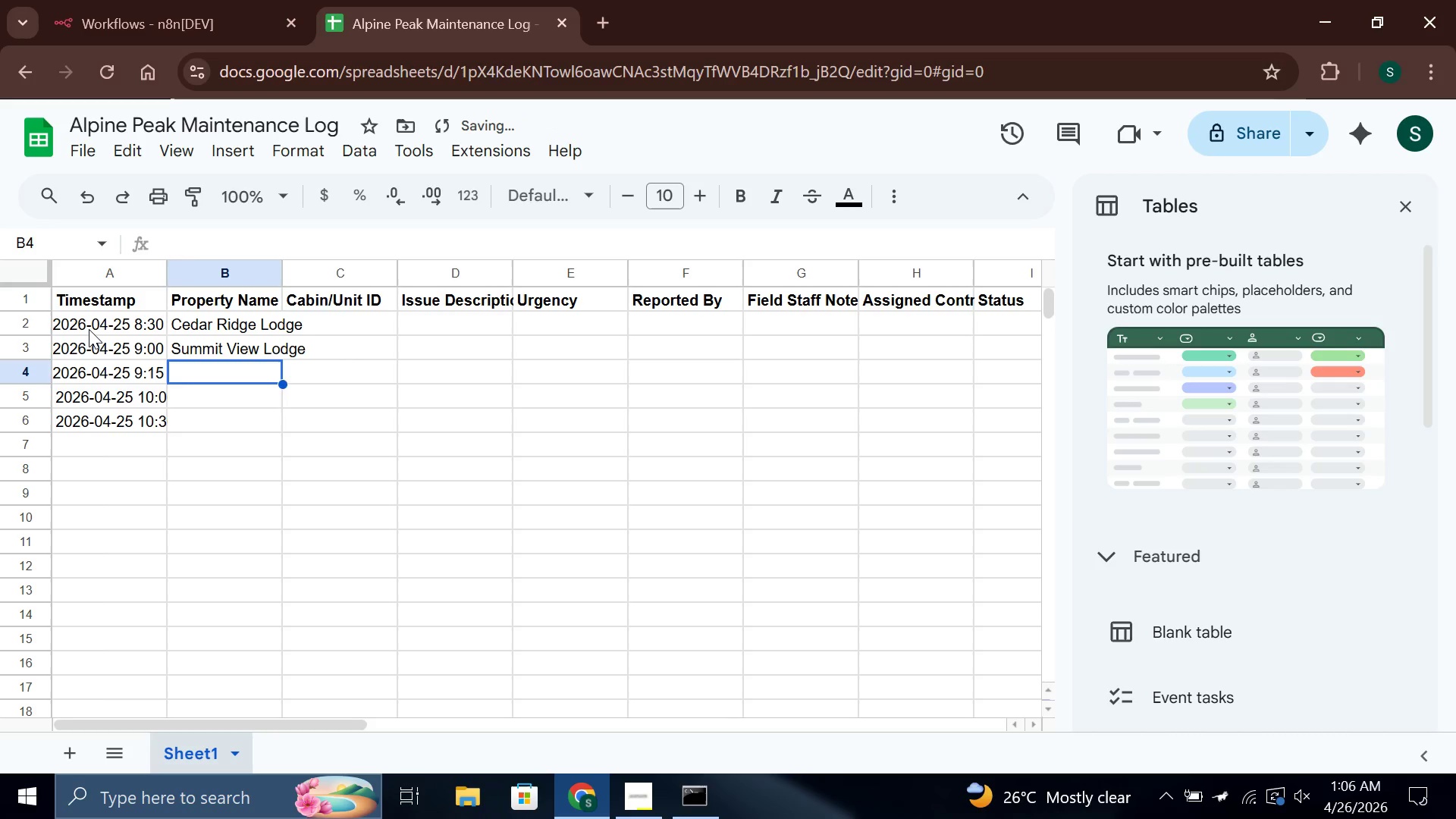 
type(Summit Vid)
key(Backspace)
type(ew Lodge)
 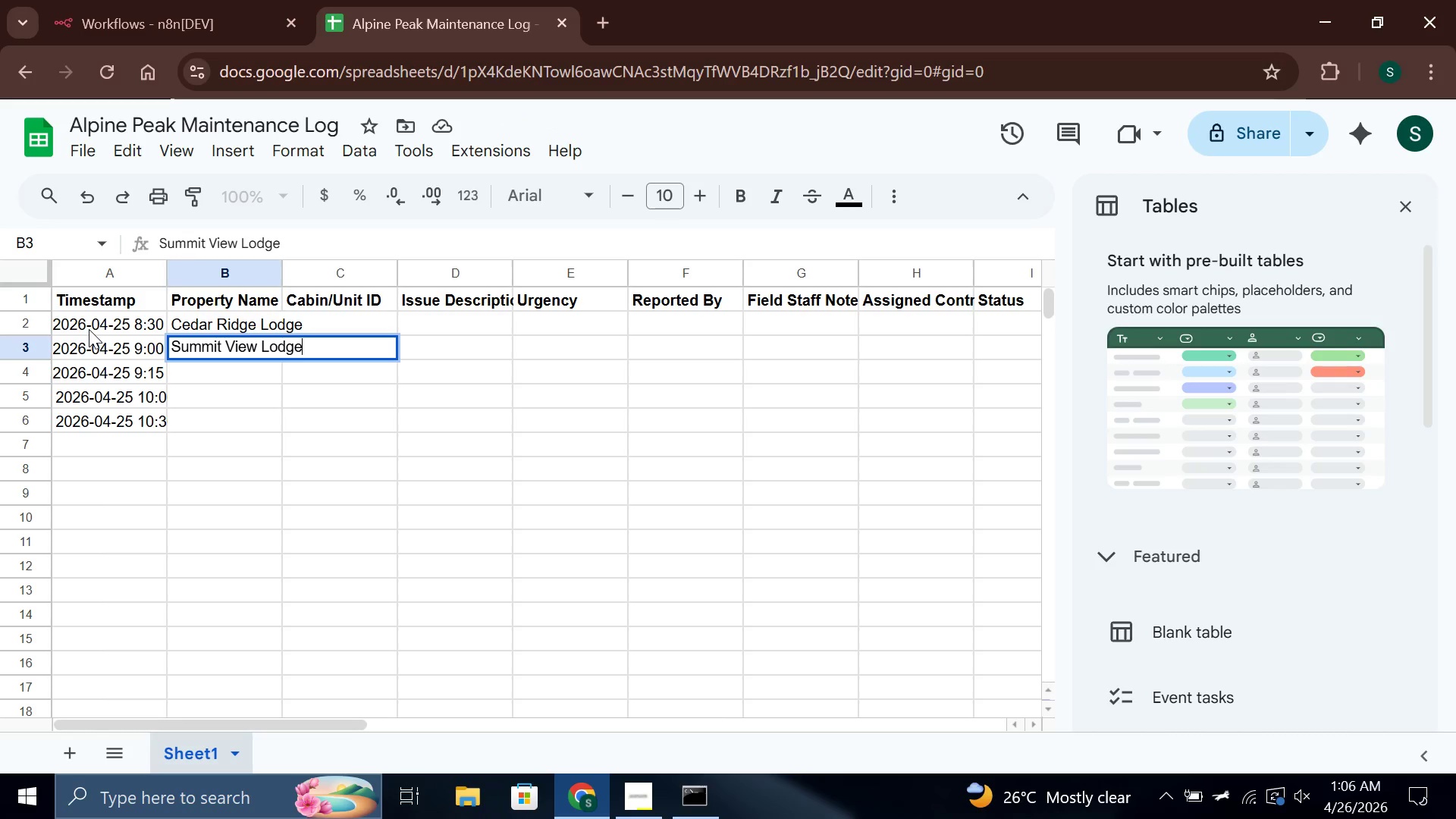 
key(Enter)
 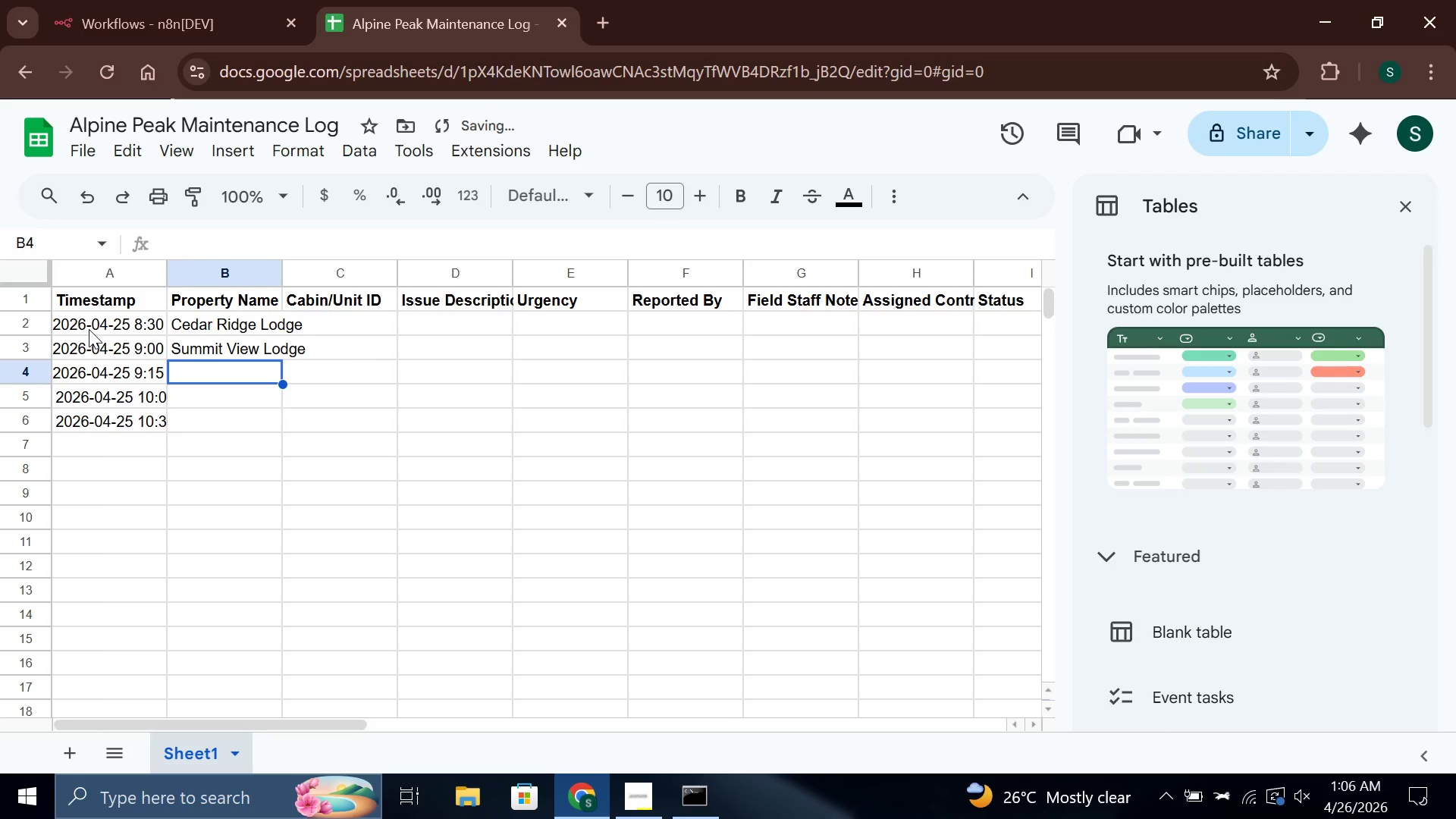 
type(Pinecrest Retreat)
 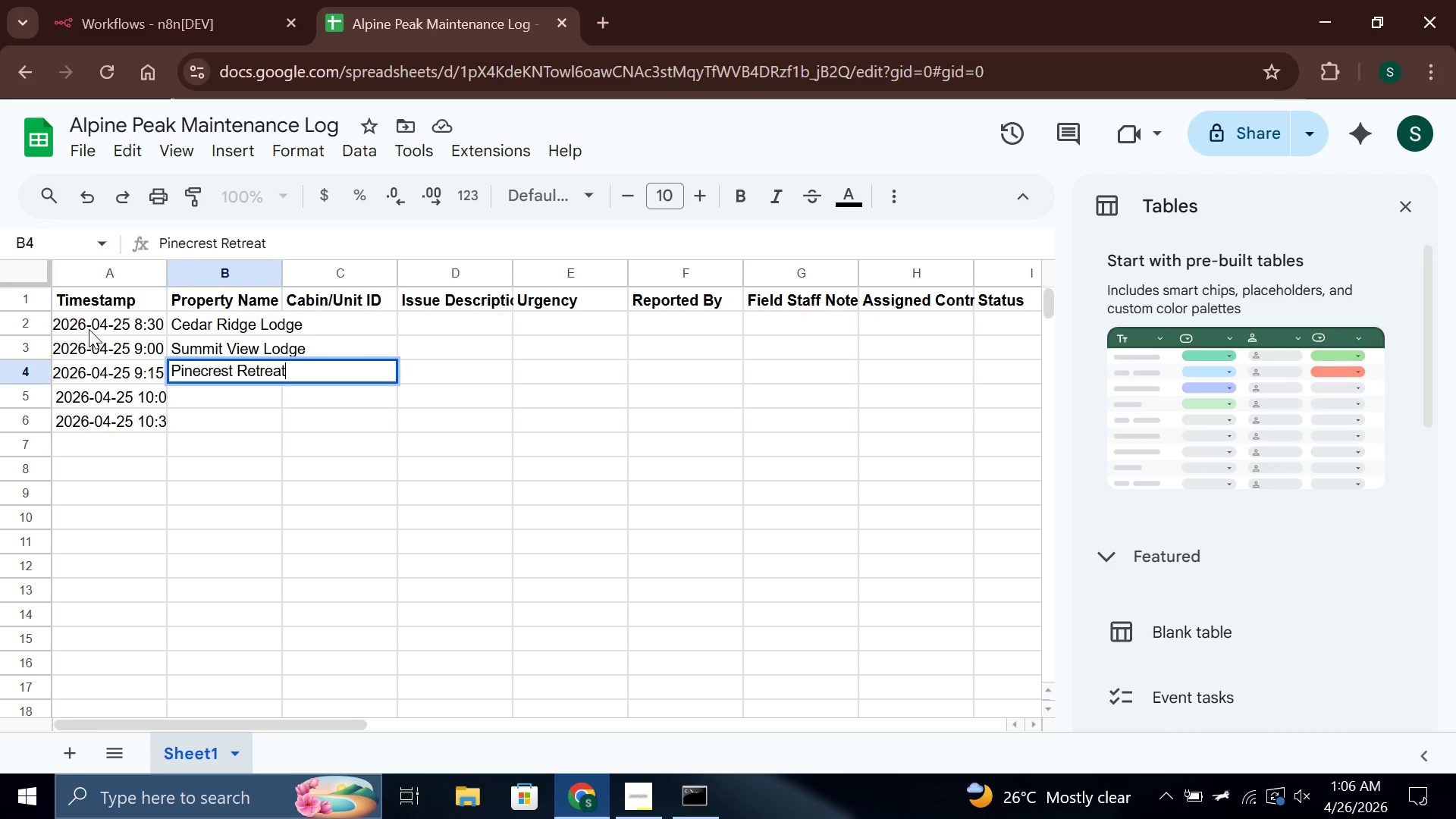 
key(Enter)
 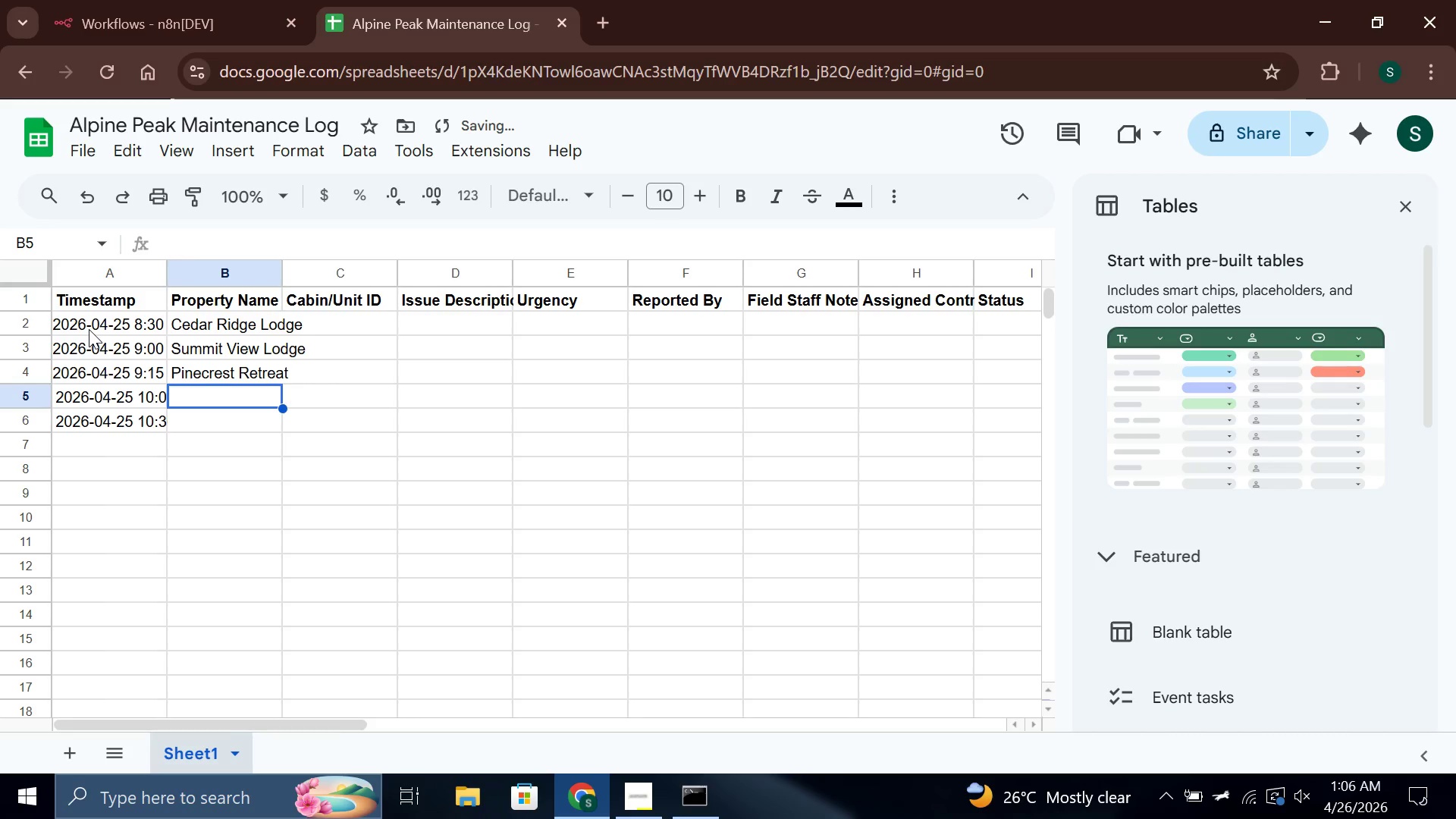 
type(Blue Lake Hideway)
 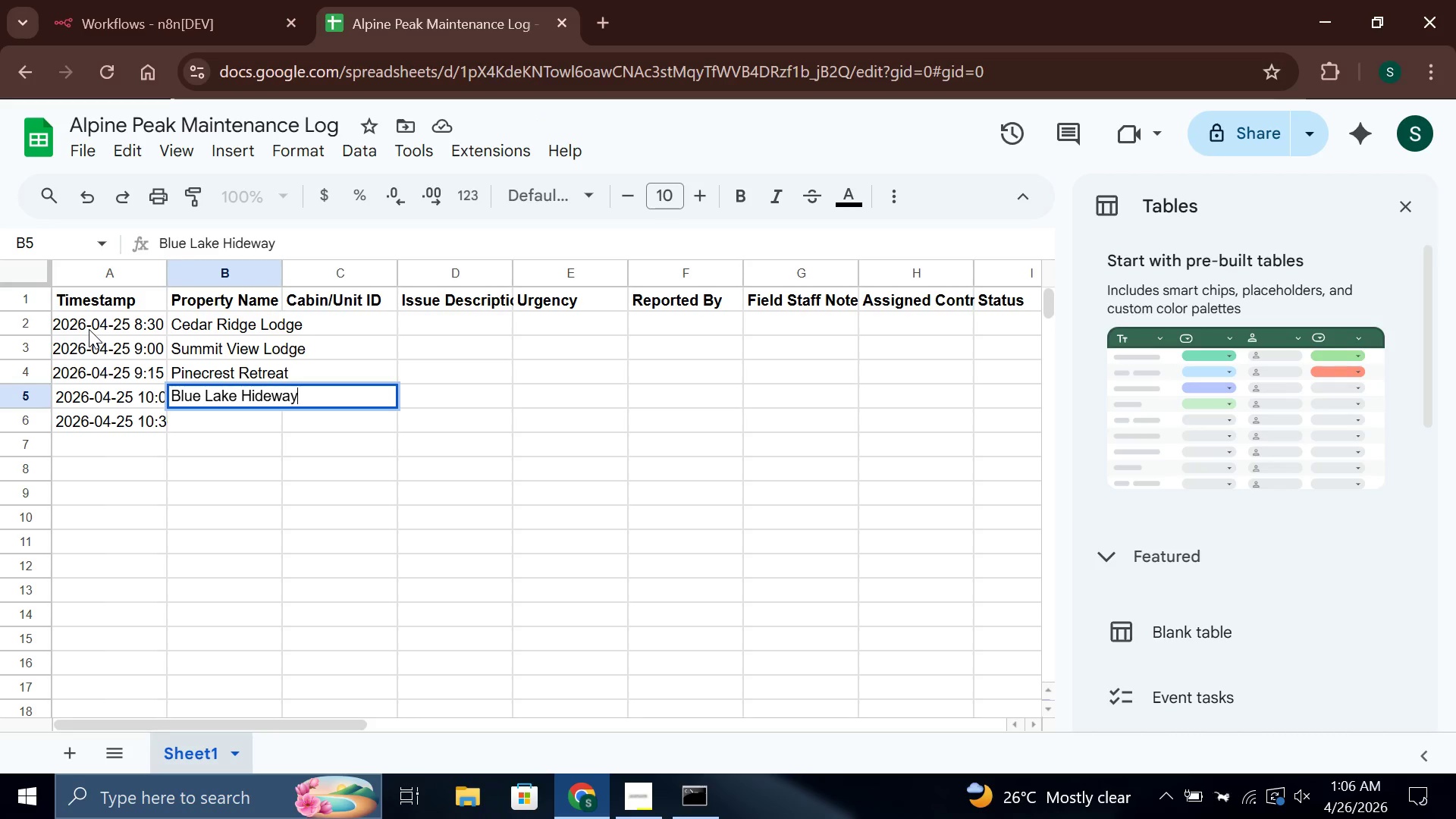 
key(Enter)
 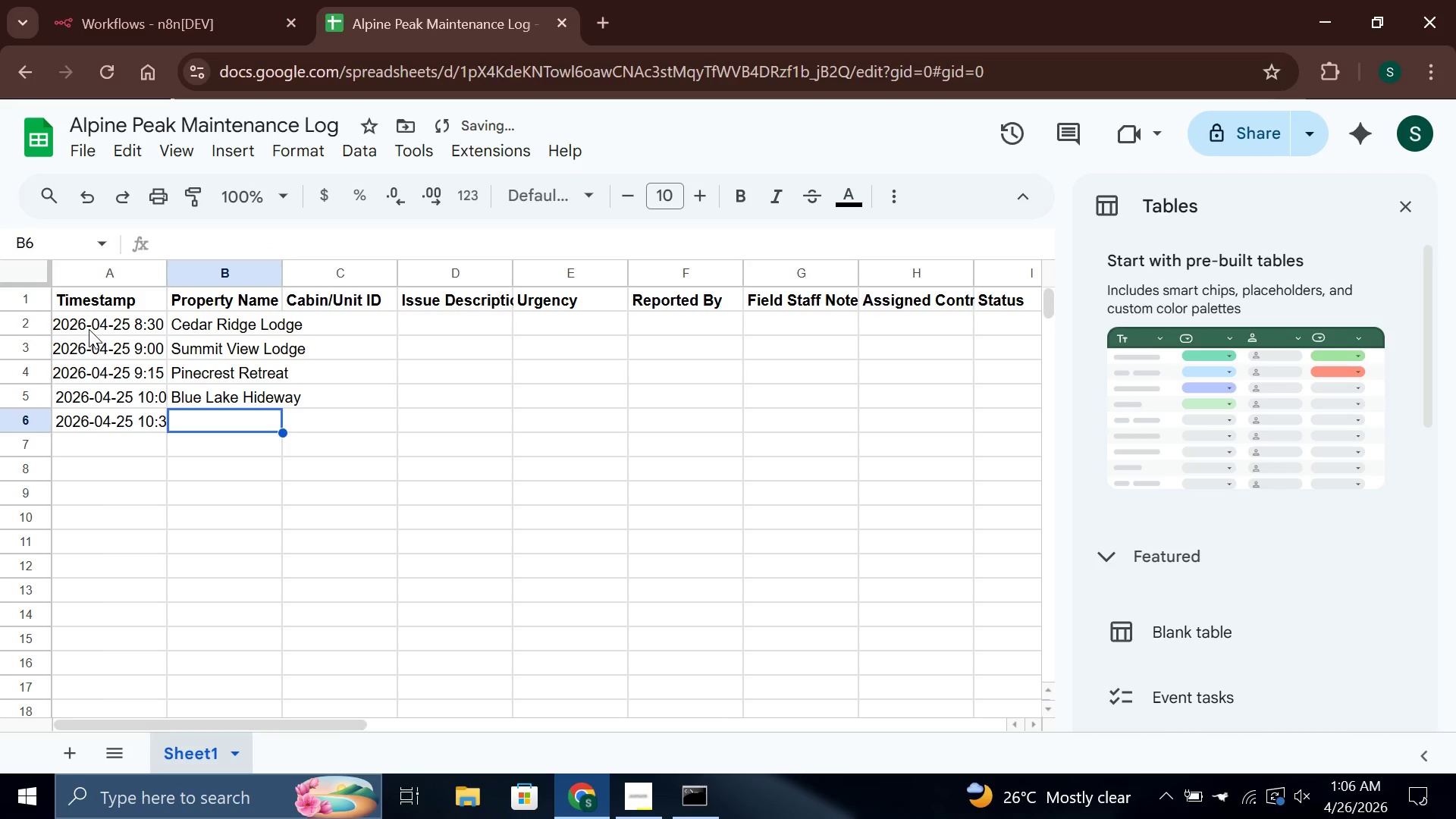 
type(Eagle's Nest Villa)
 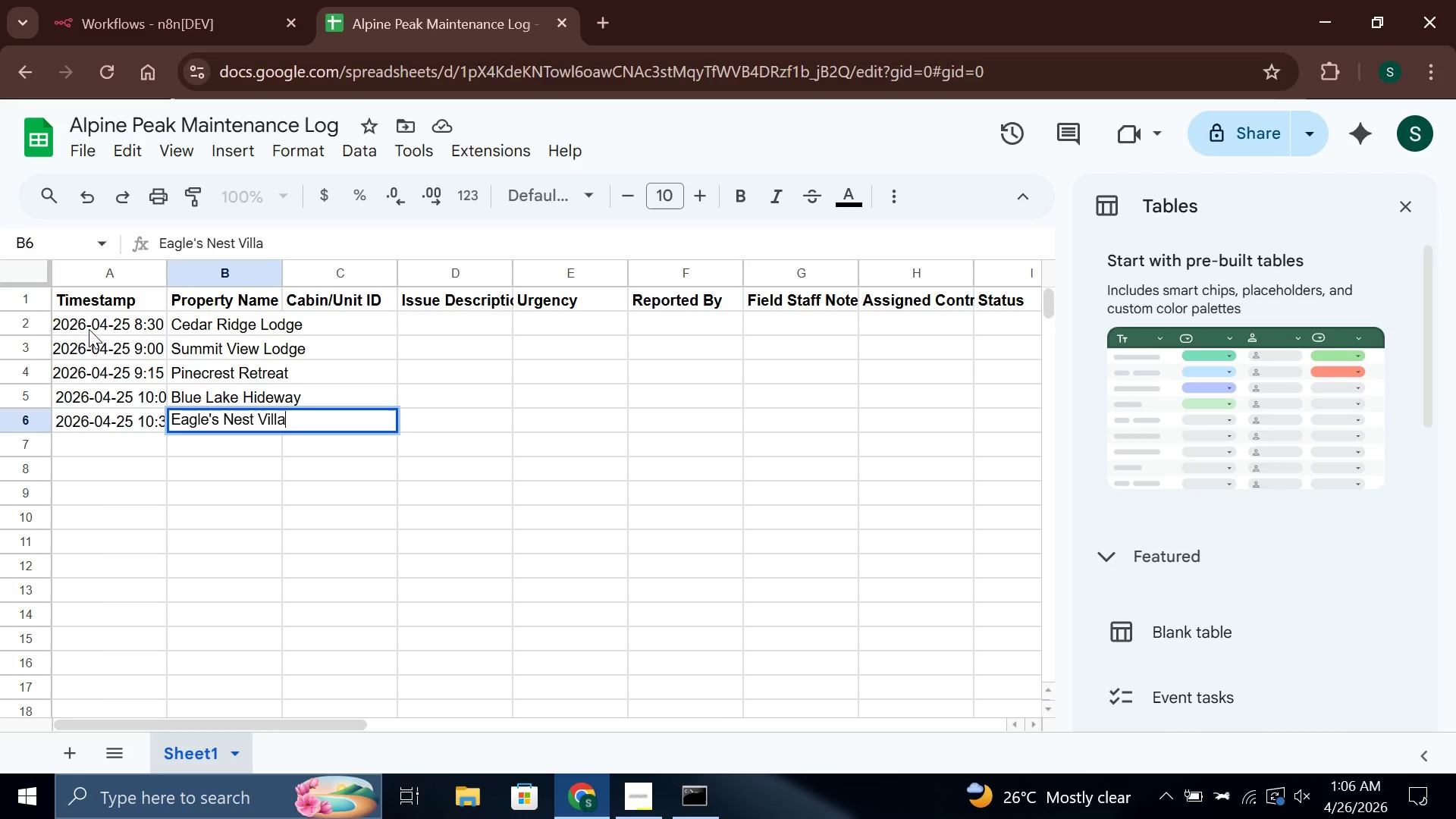 
wait(11.76)
 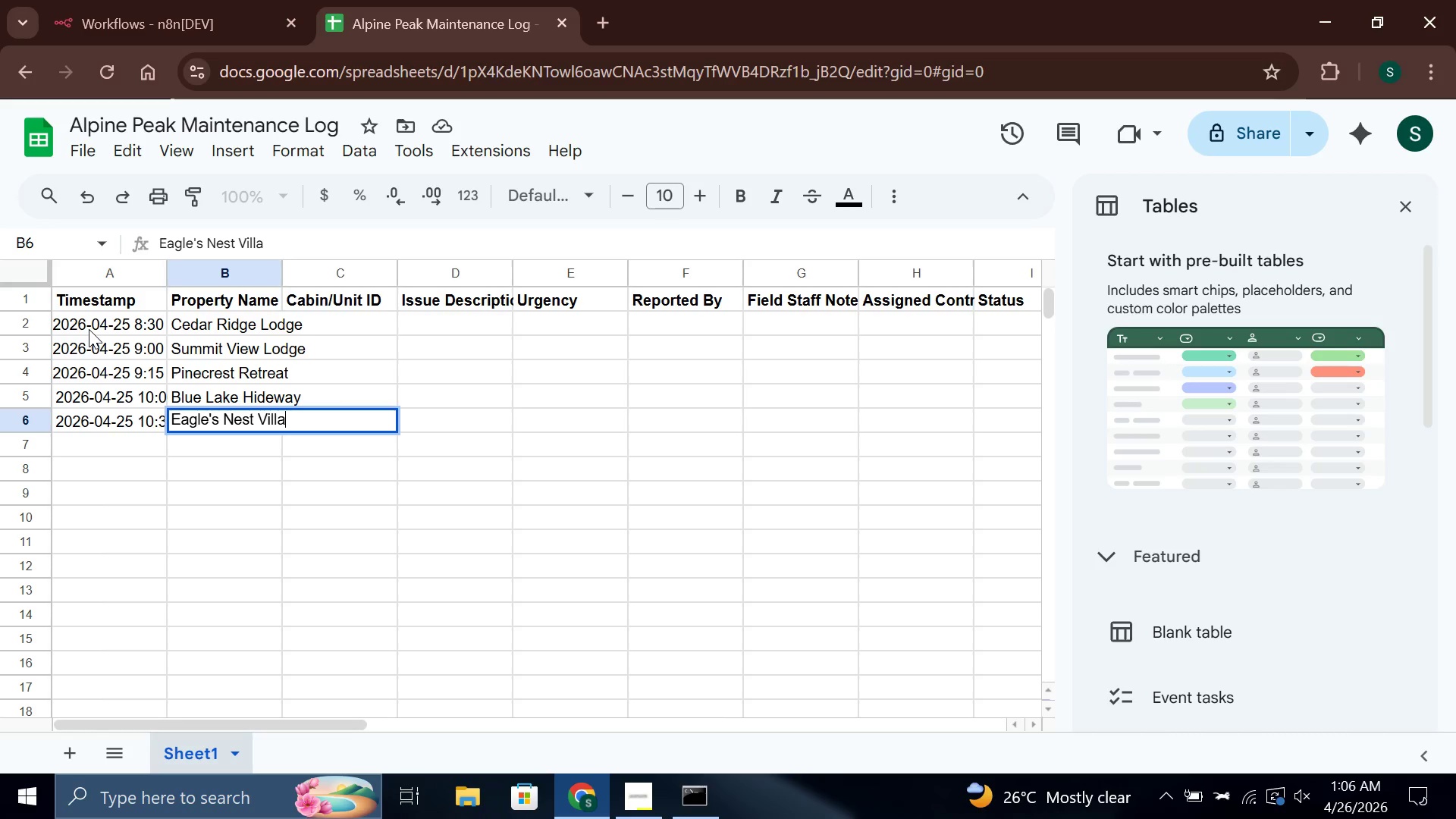 
key(Enter)
 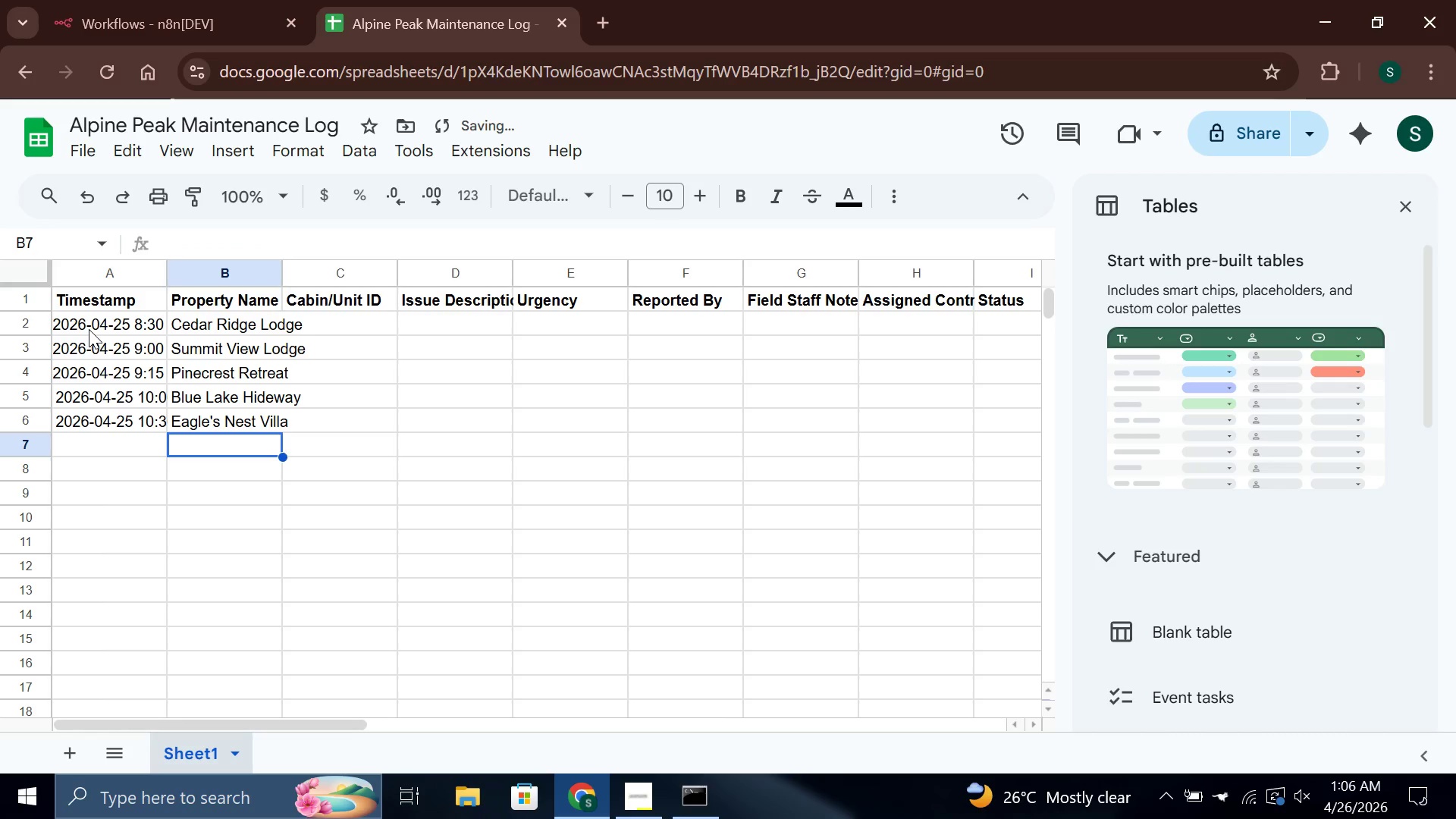 
key(ArrowRight)
 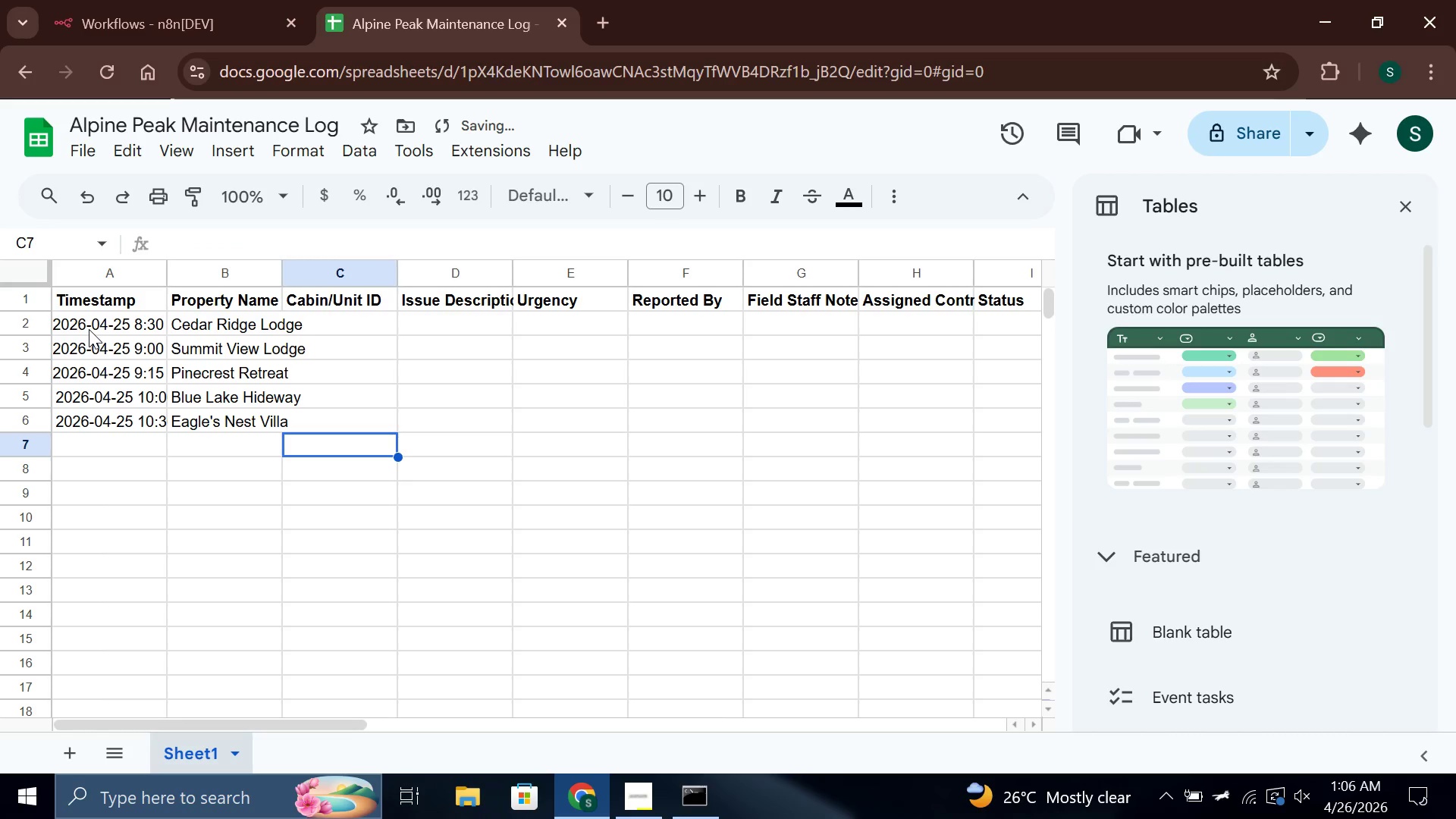 
key(ArrowUp)
 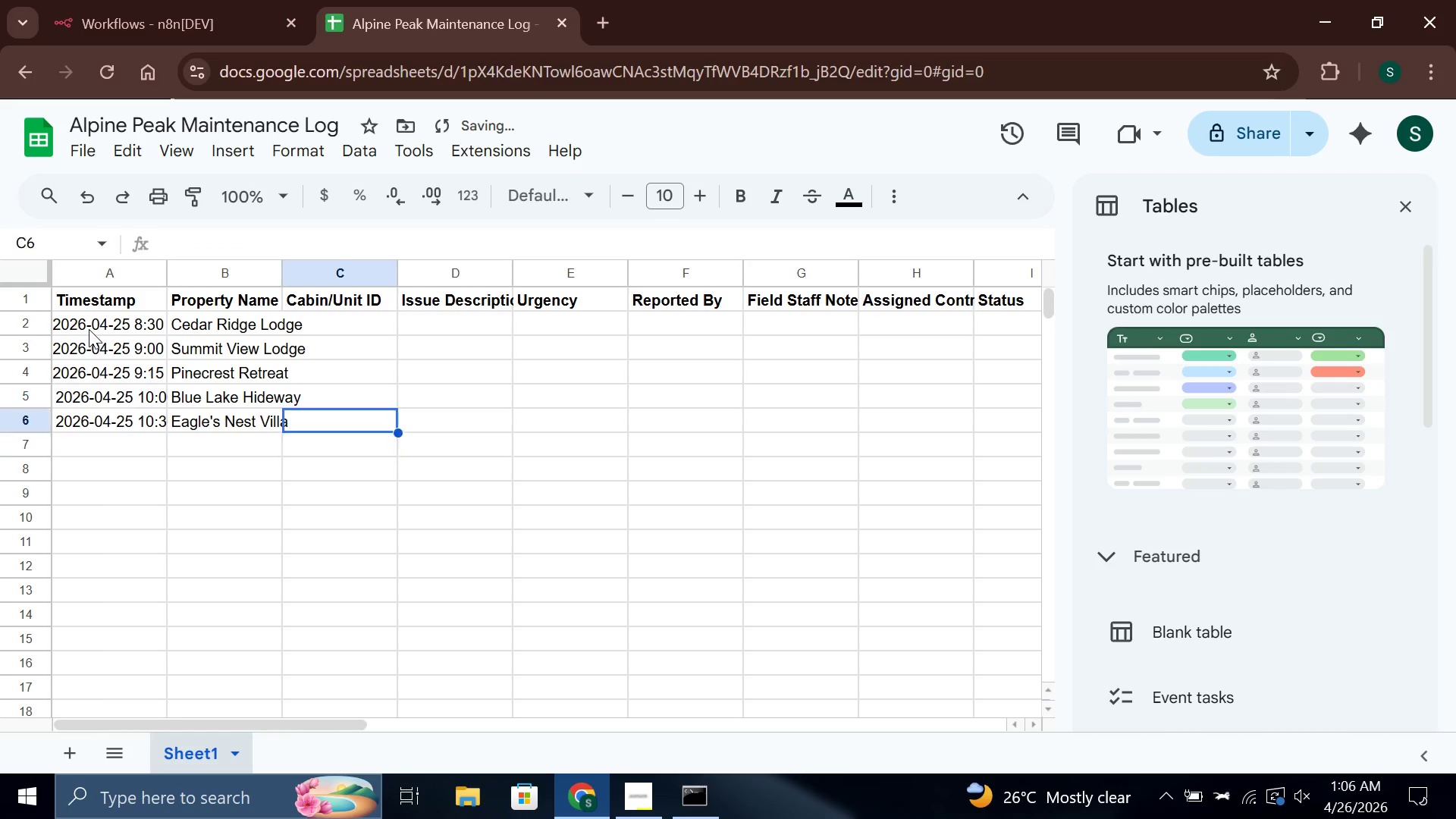 
key(ArrowUp)
 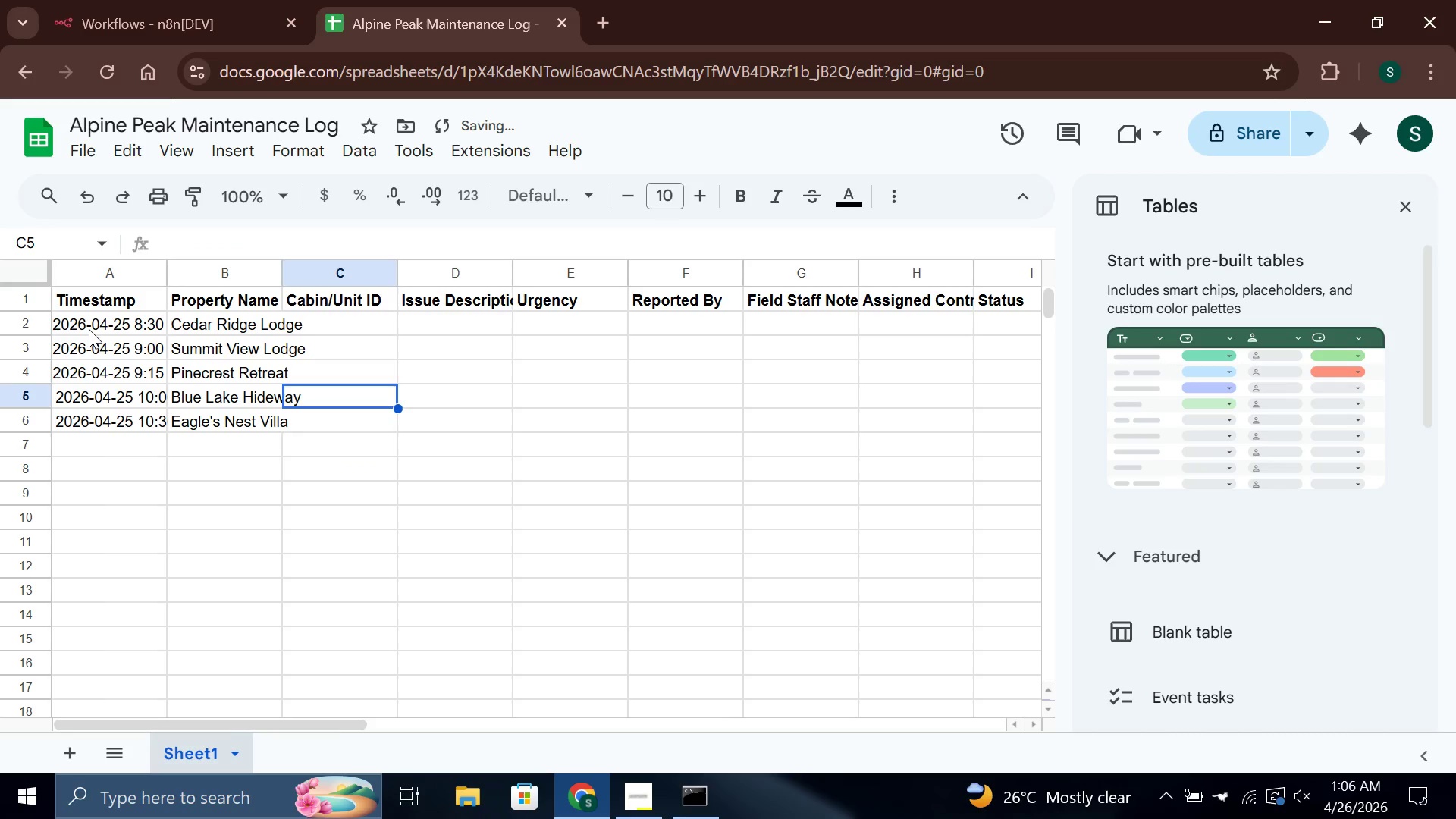 
key(ArrowUp)
 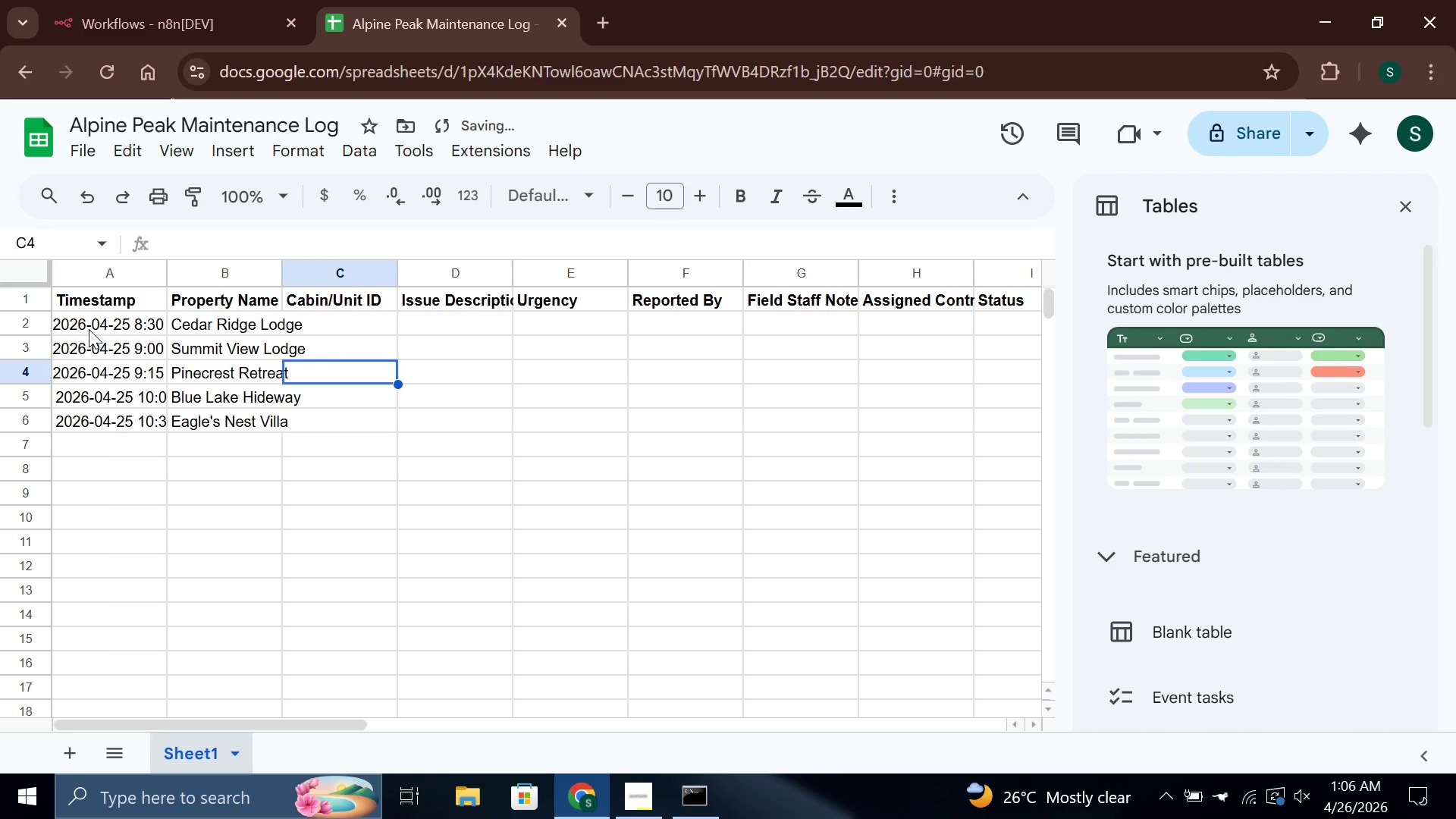 
key(ArrowUp)
 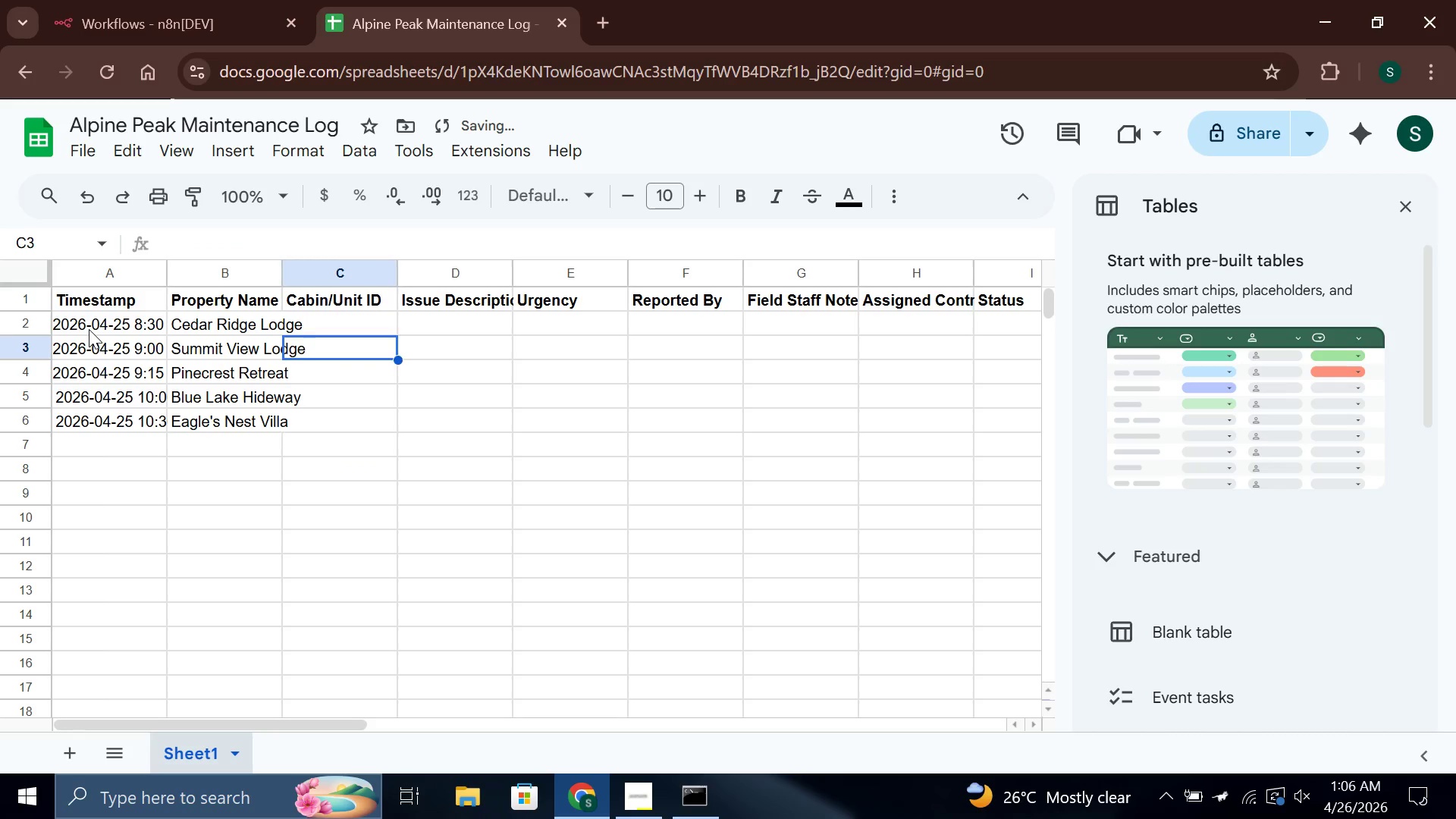 
key(ArrowUp)
 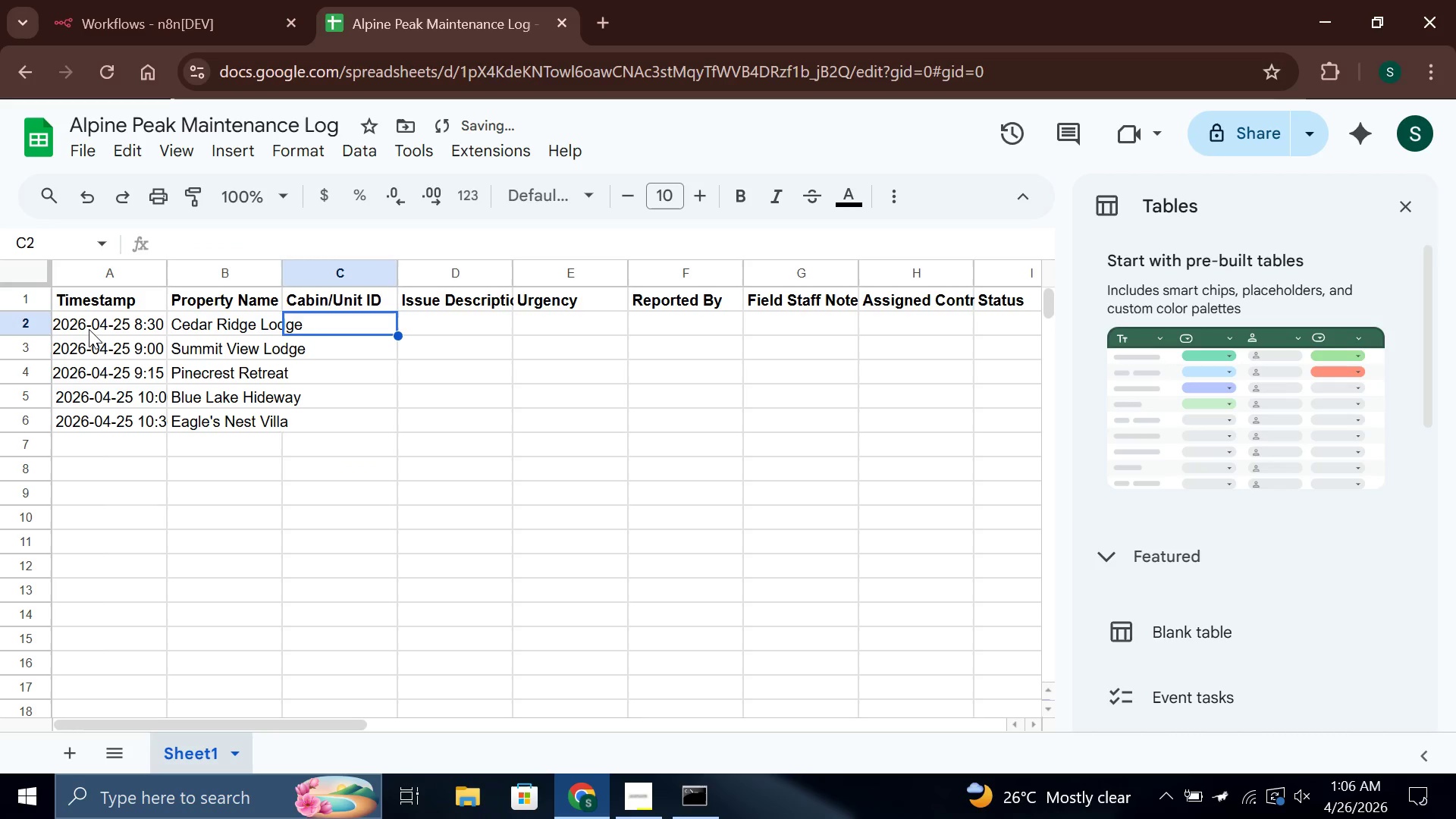 
key(Enter)
 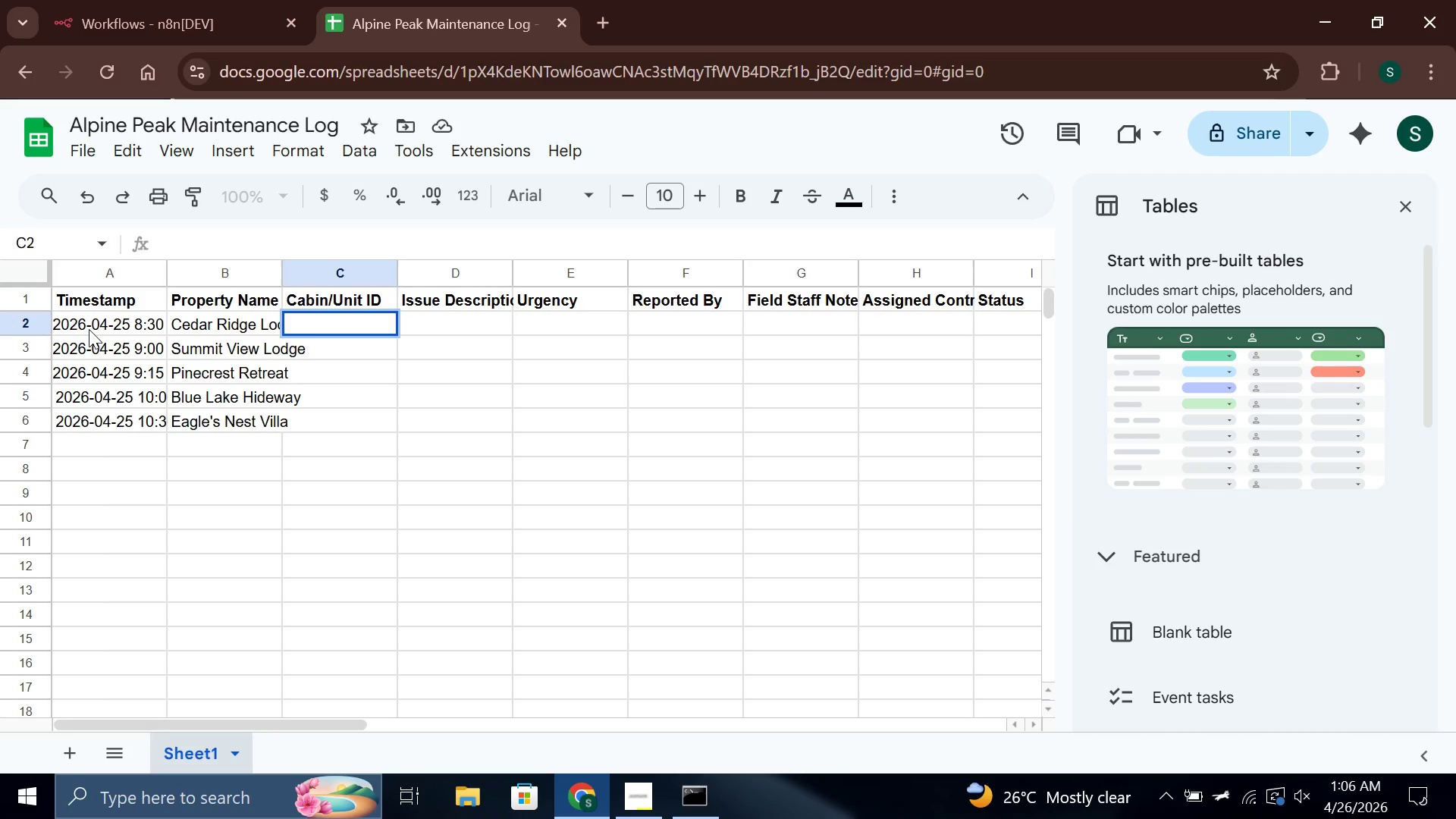 
wait(11.64)
 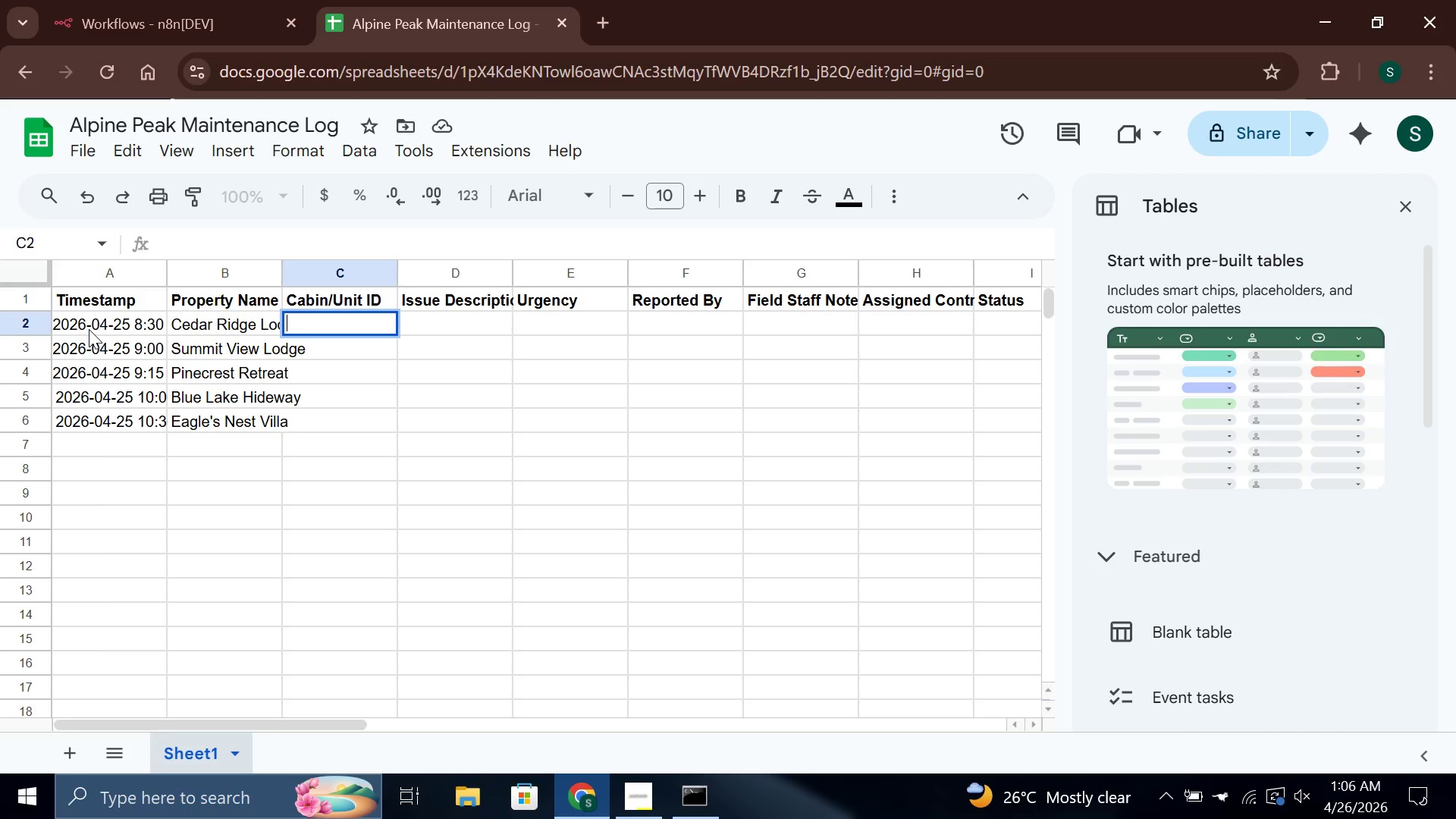 
type(CR-04)
 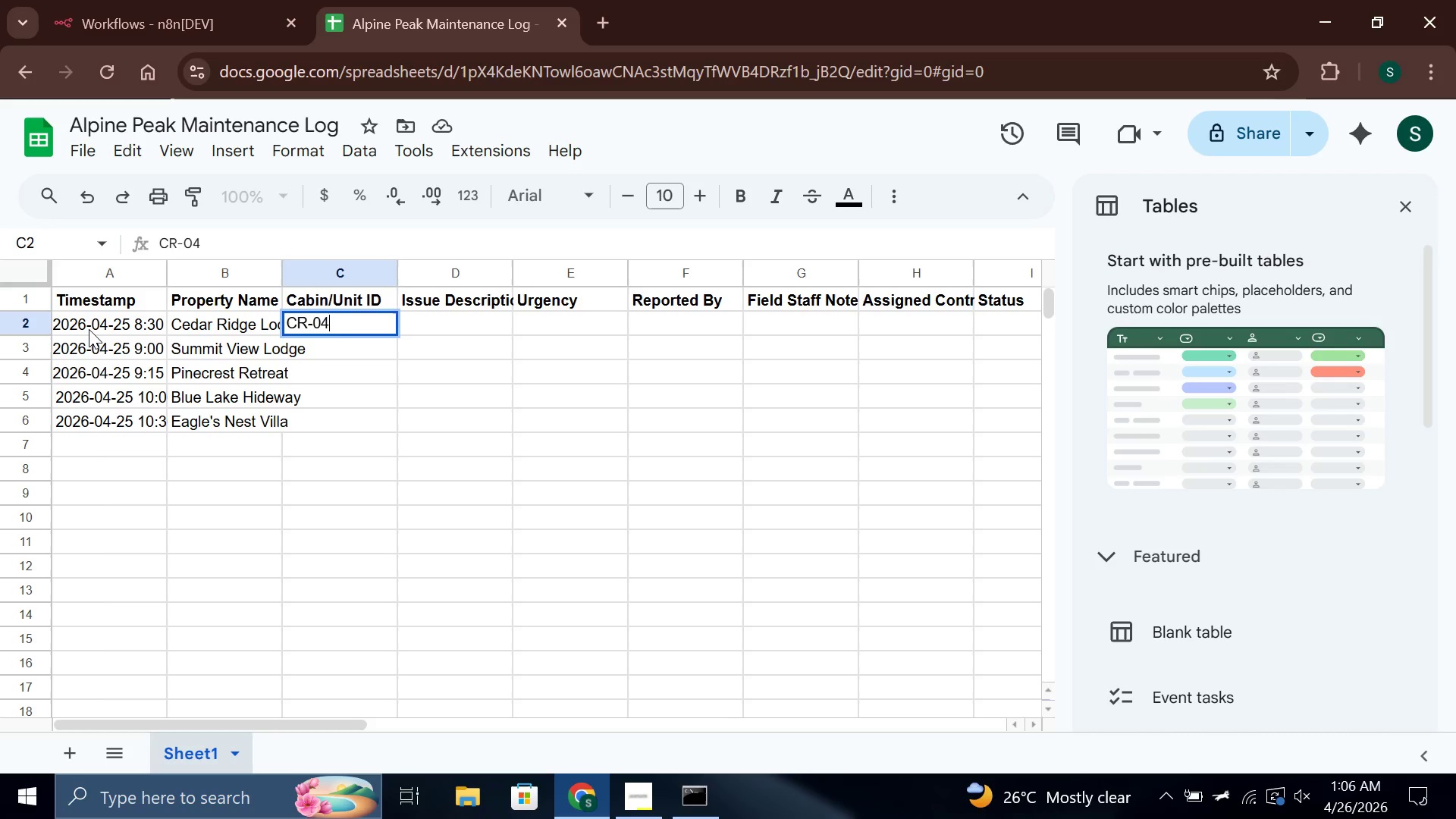 
key(Enter)
 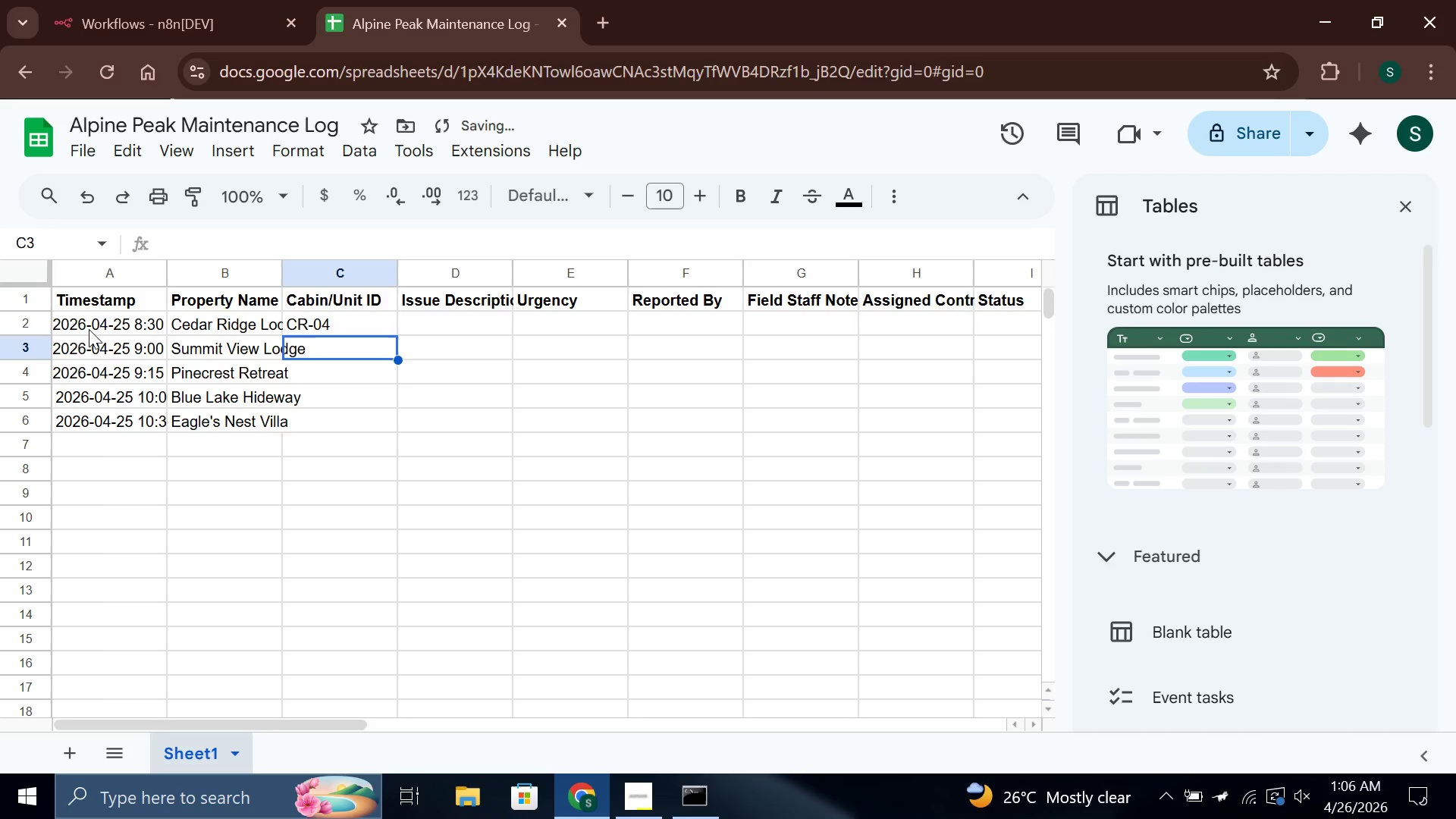 
type(SV-01)
 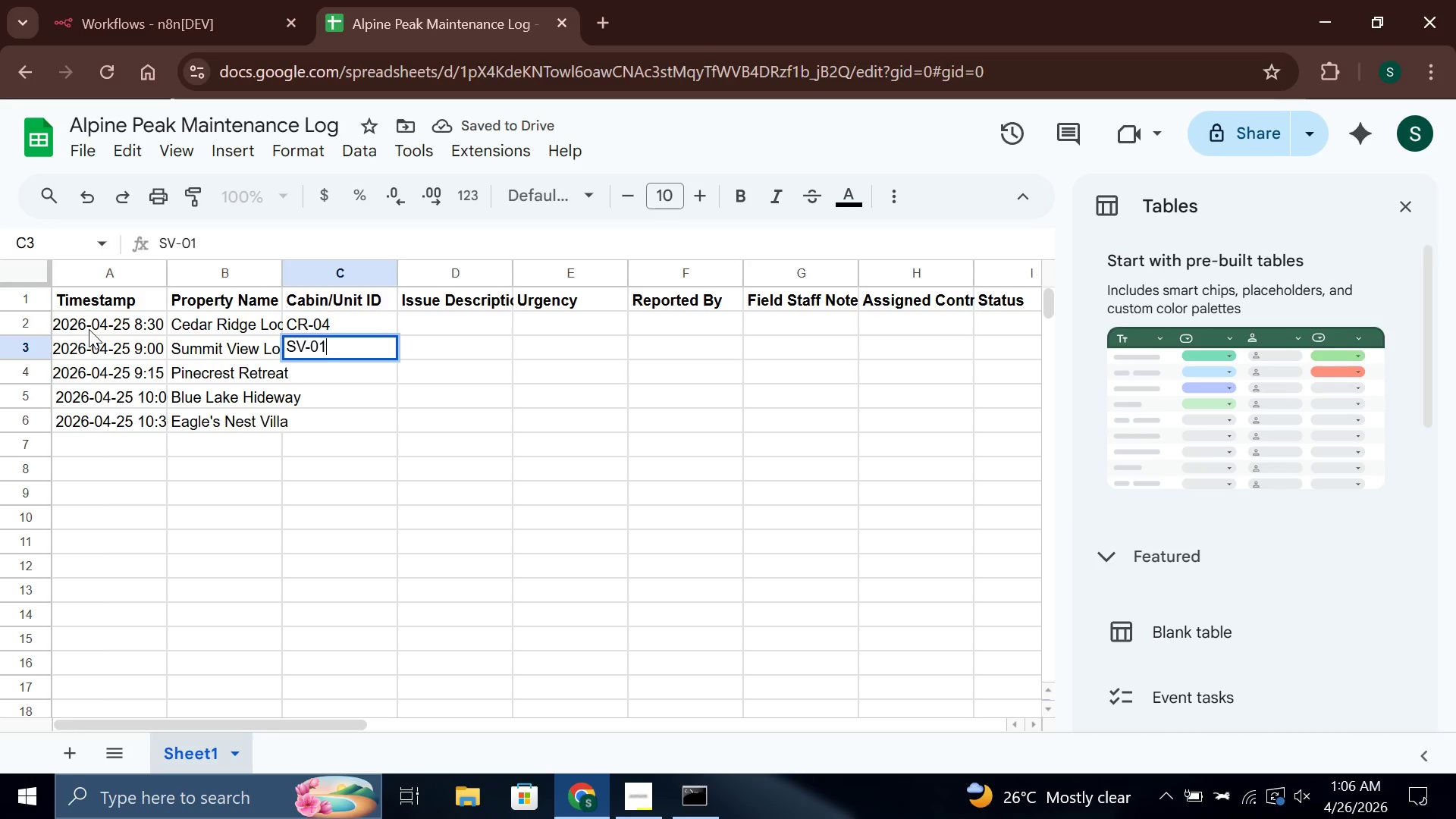 
key(Enter)
 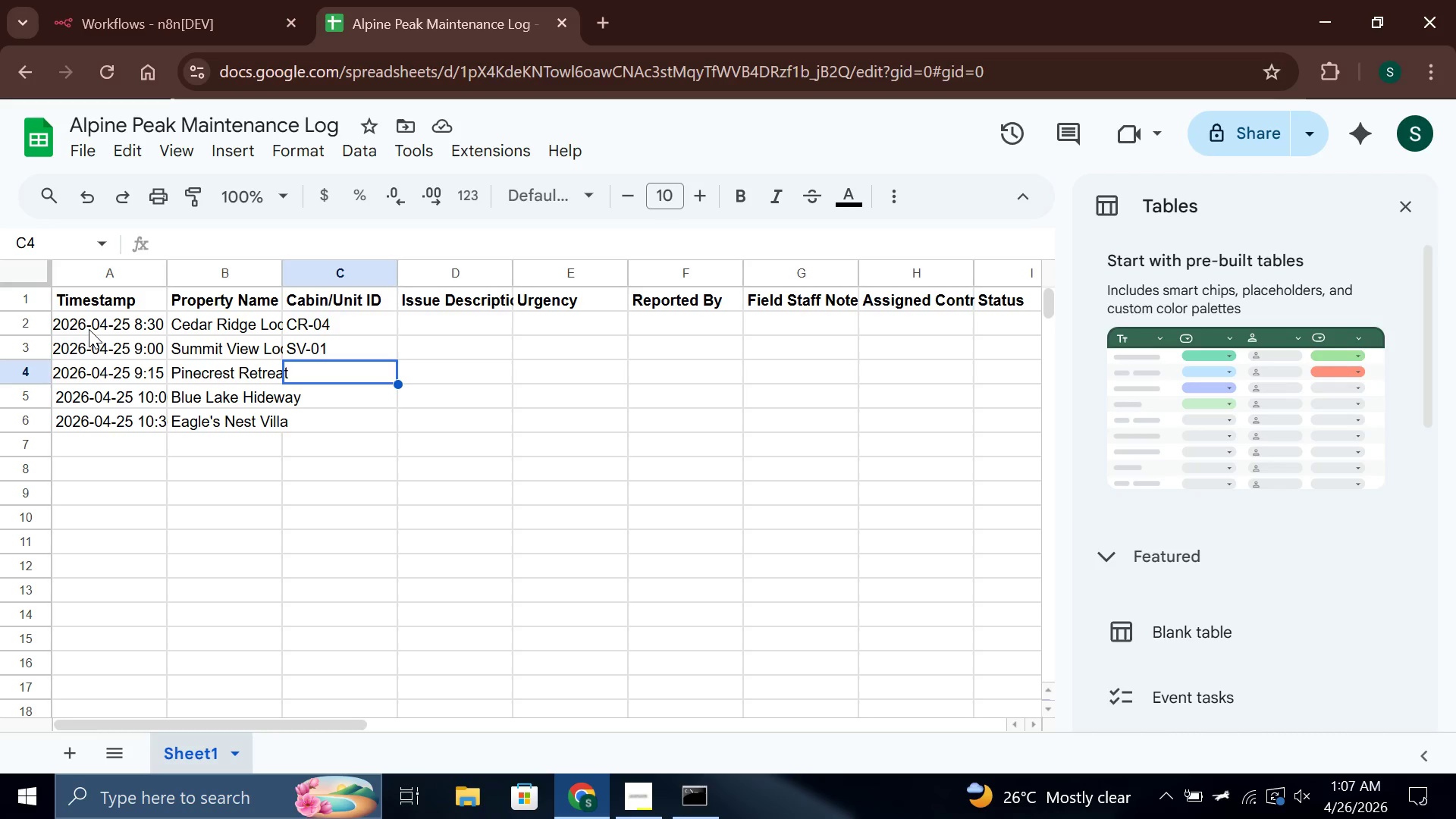 
wait(27.92)
 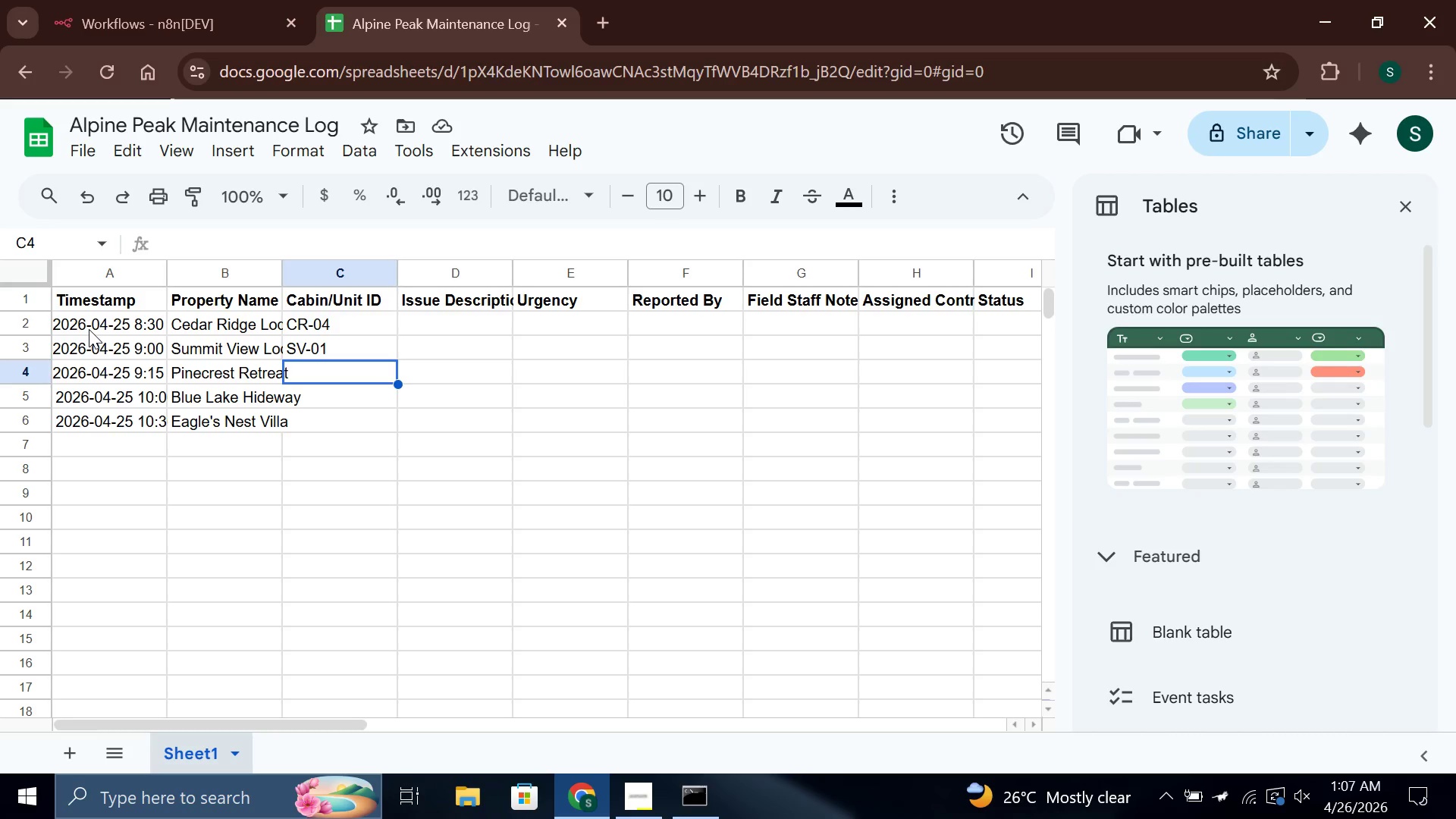 
type(PC-01)
key(Backspace)
type(7)
 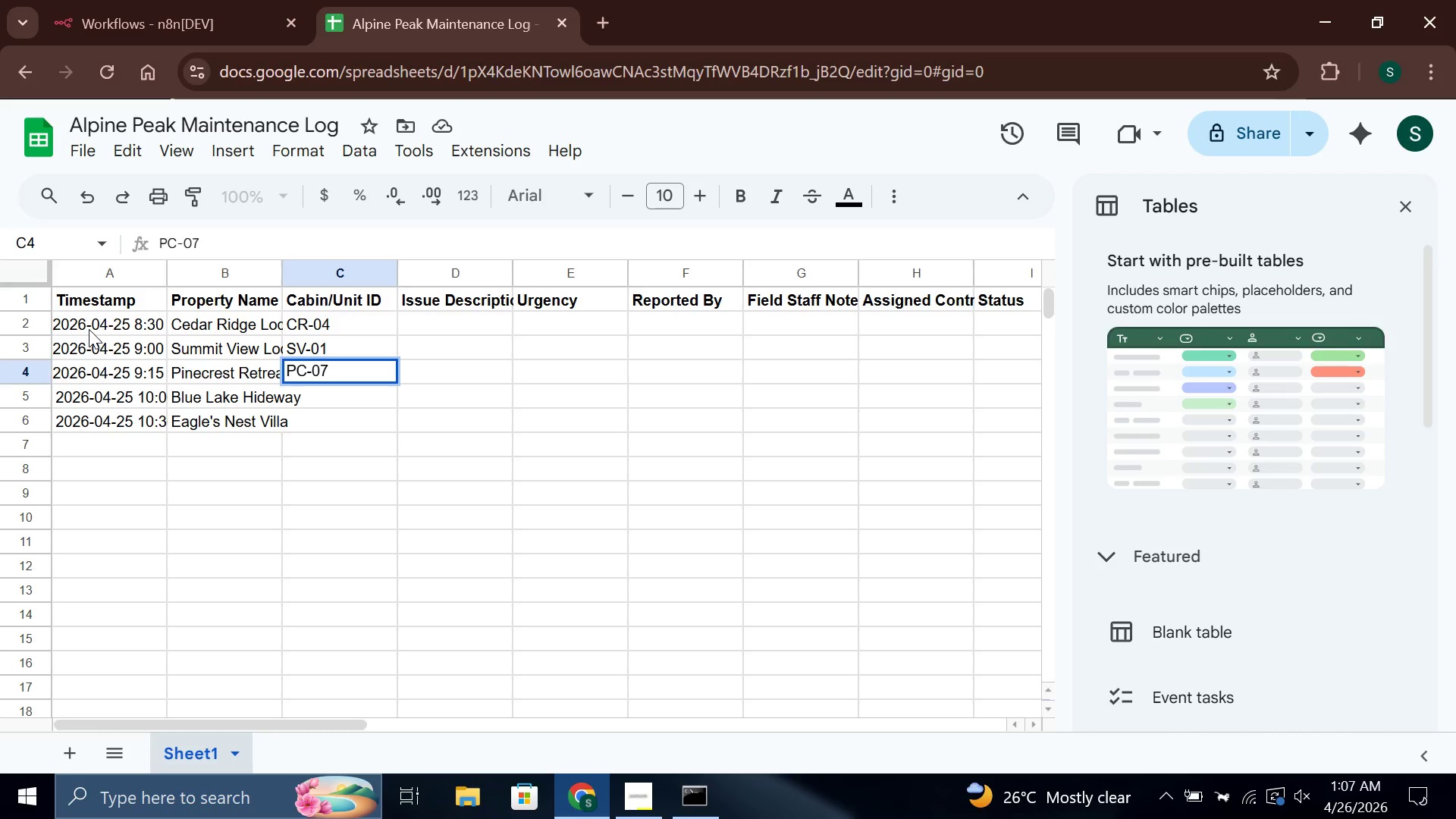 
key(Enter)
 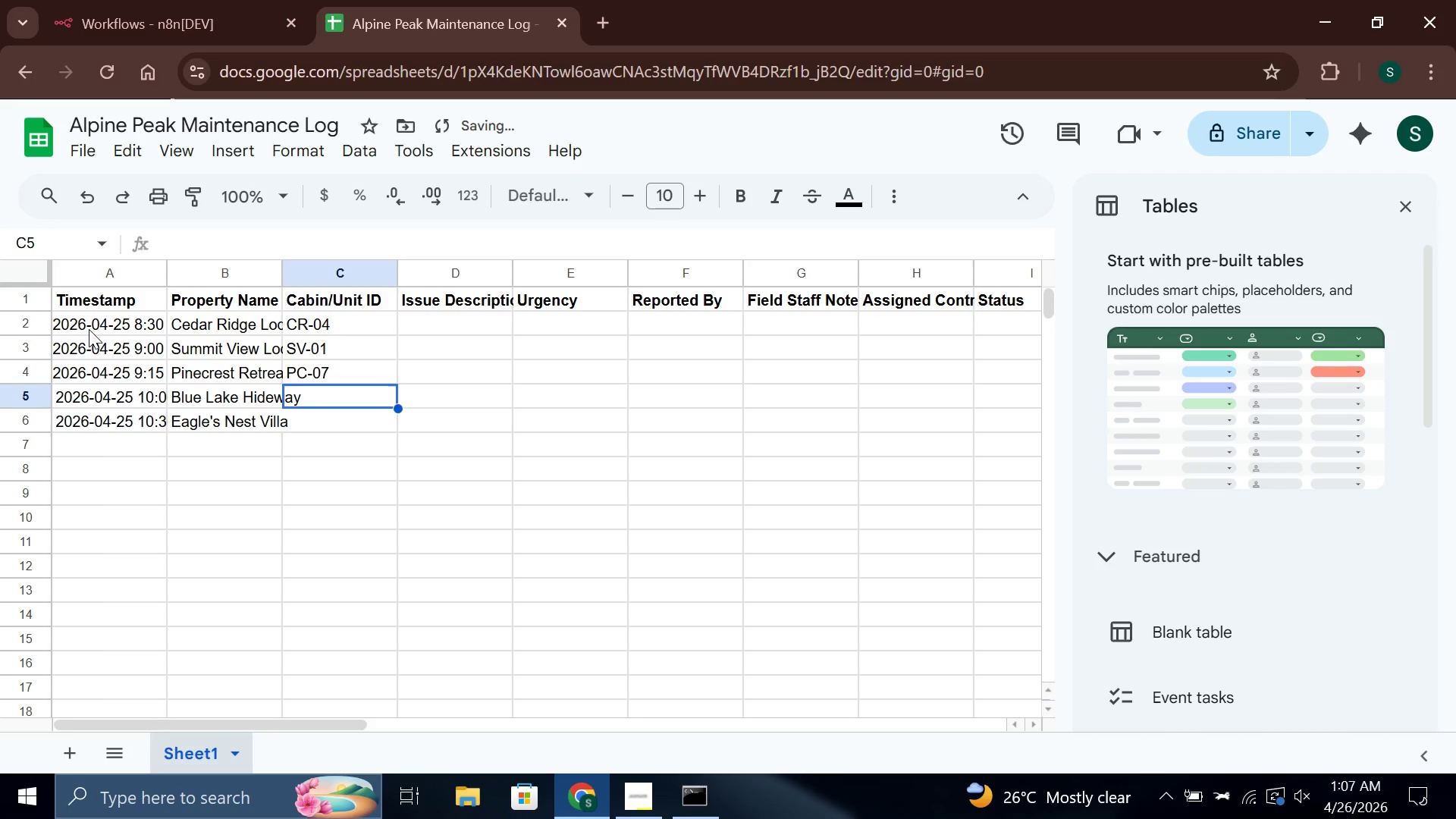 
type(BL-02)
 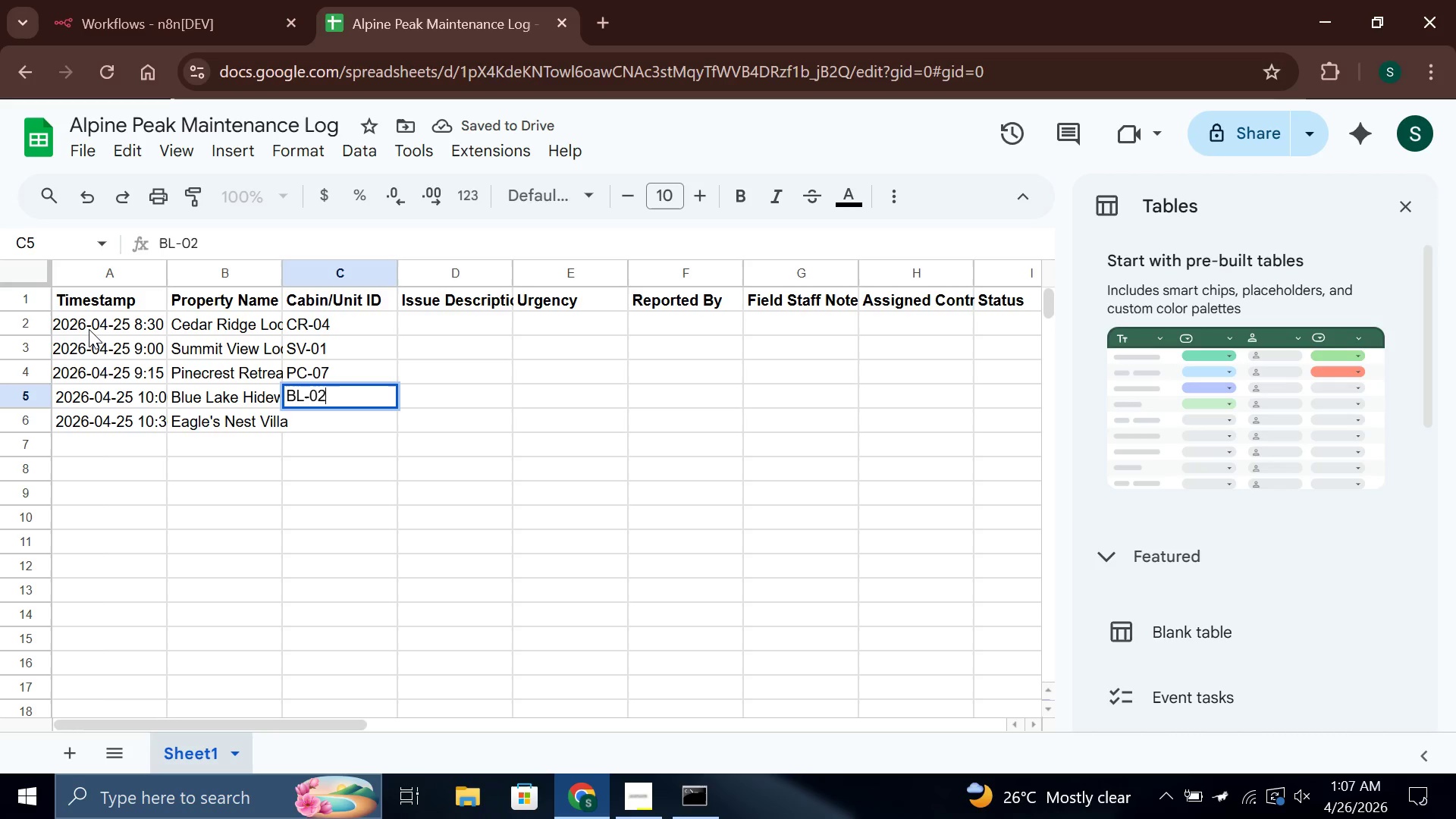 
key(Enter)
 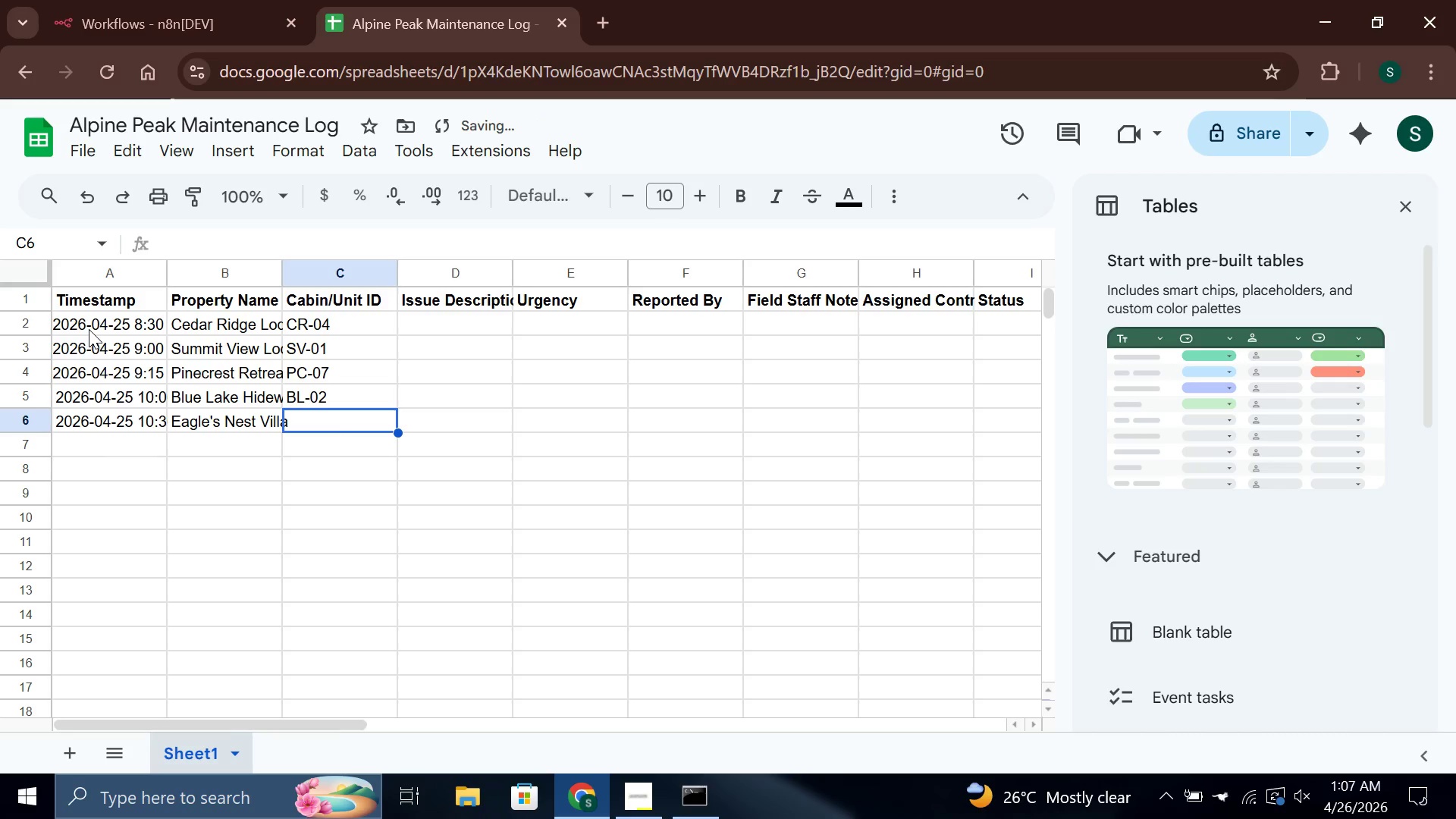 
type(EN-05)
 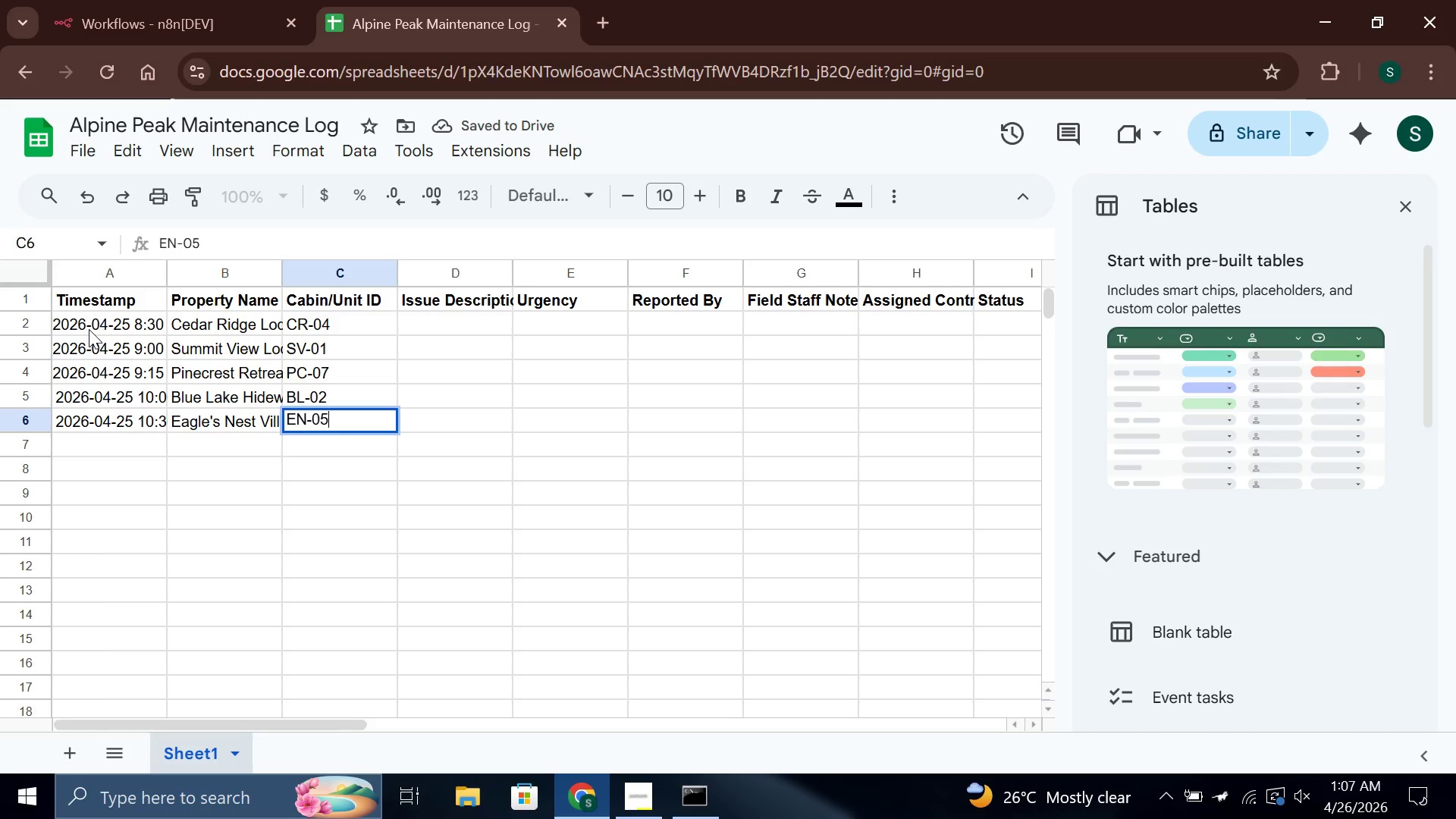 
key(Enter)
 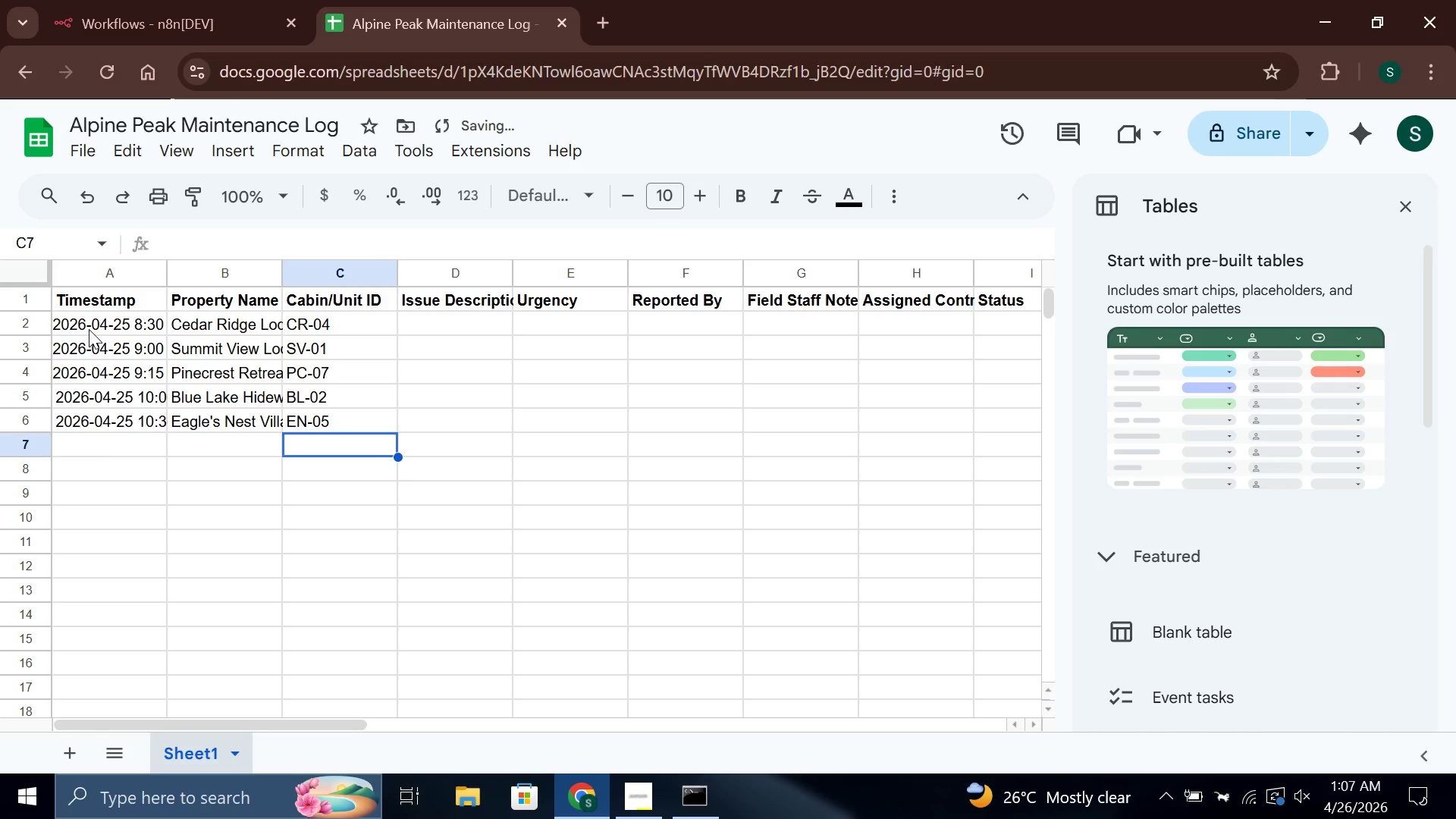 
key(ArrowRight)
 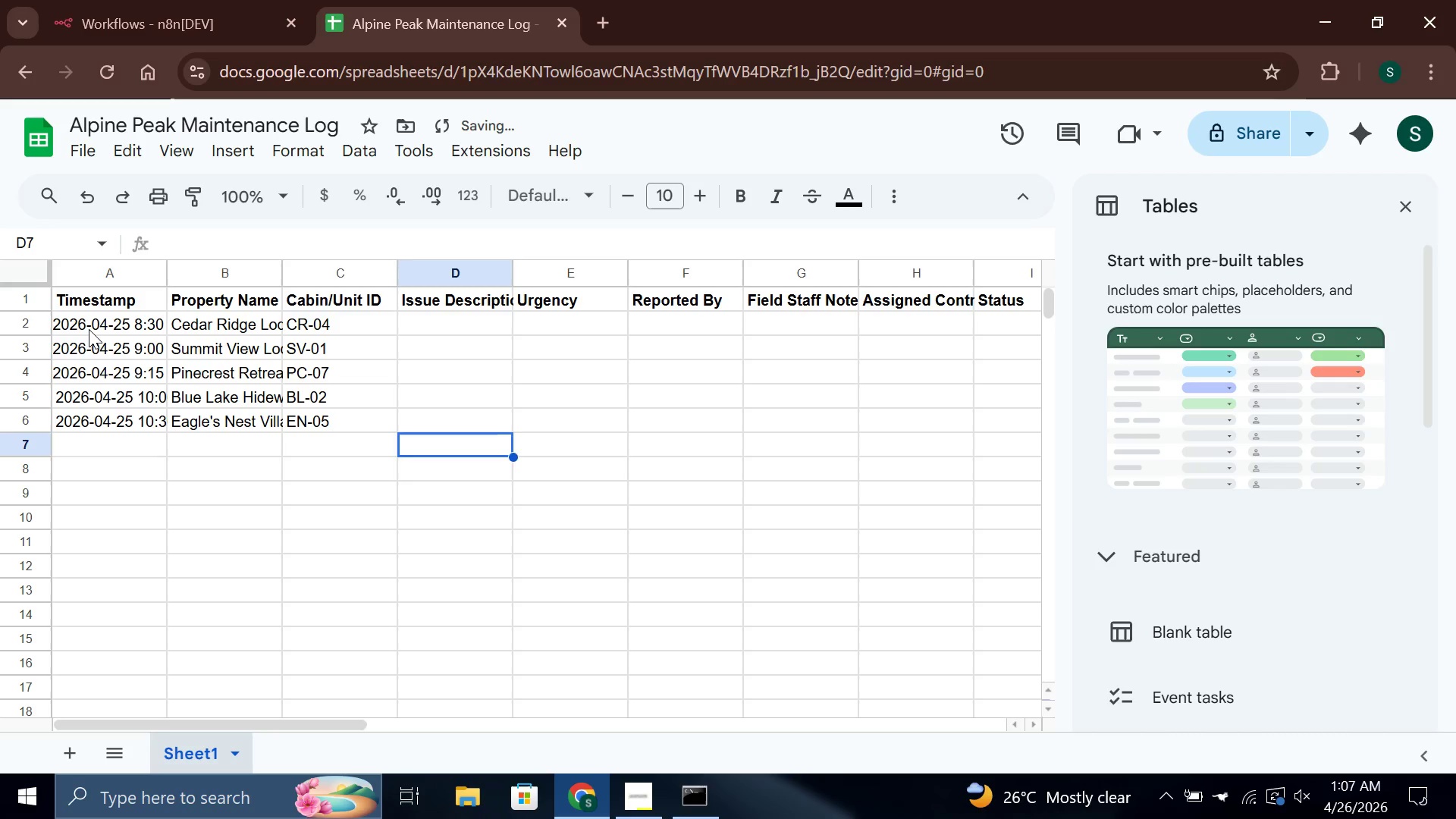 
key(ArrowUp)
 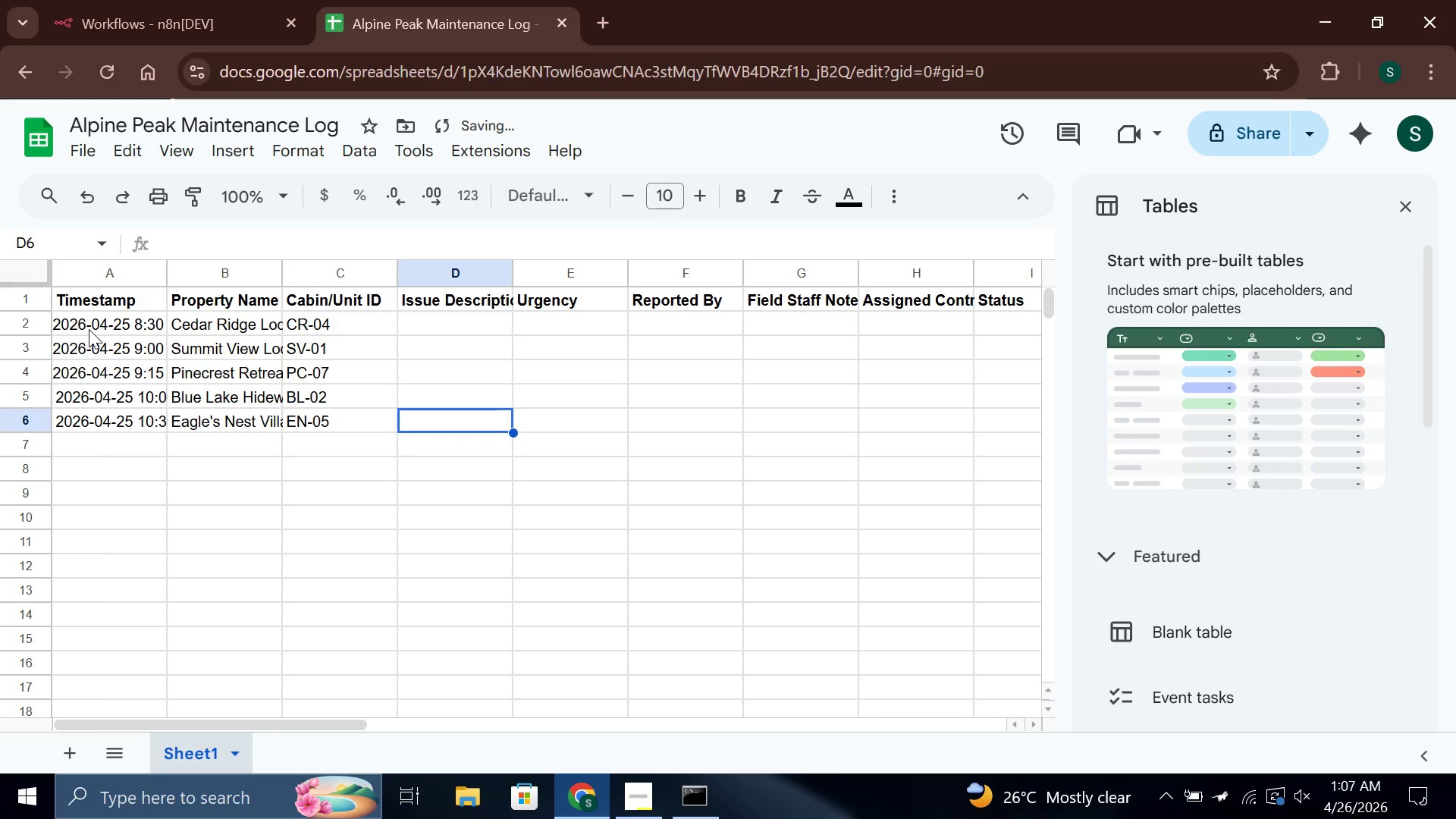 
key(ArrowUp)
 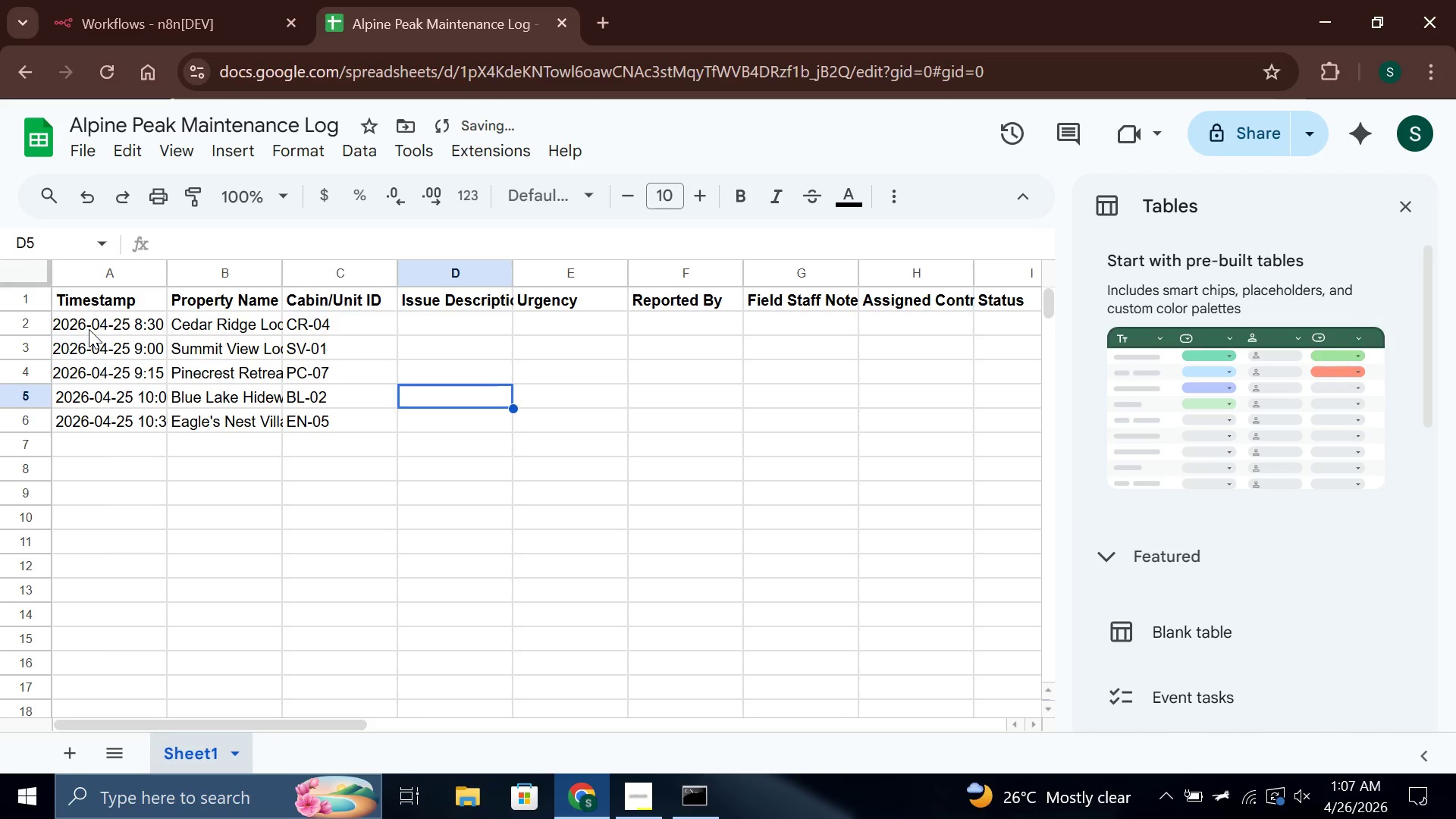 
key(ArrowUp)
 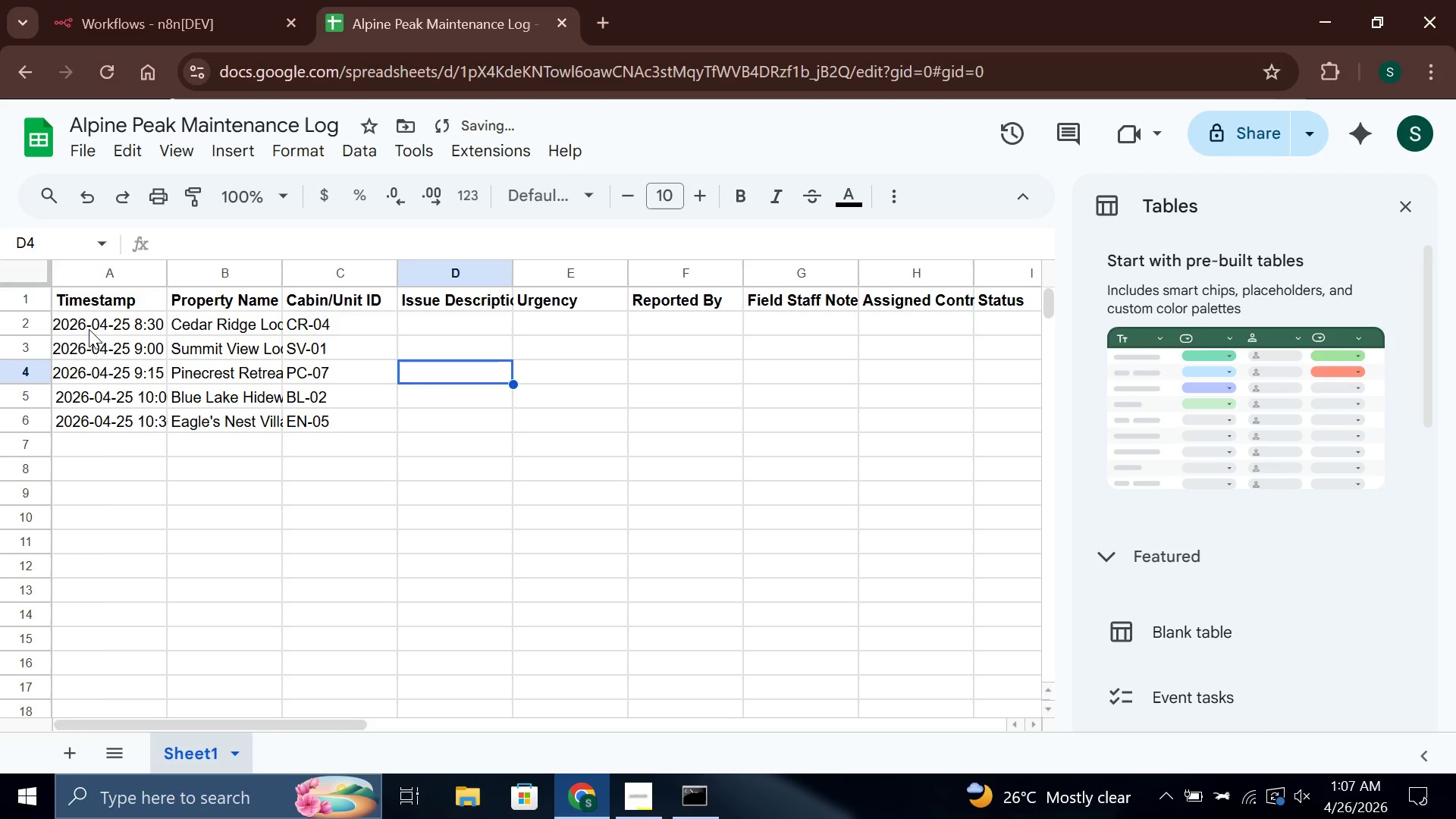 
key(ArrowUp)
 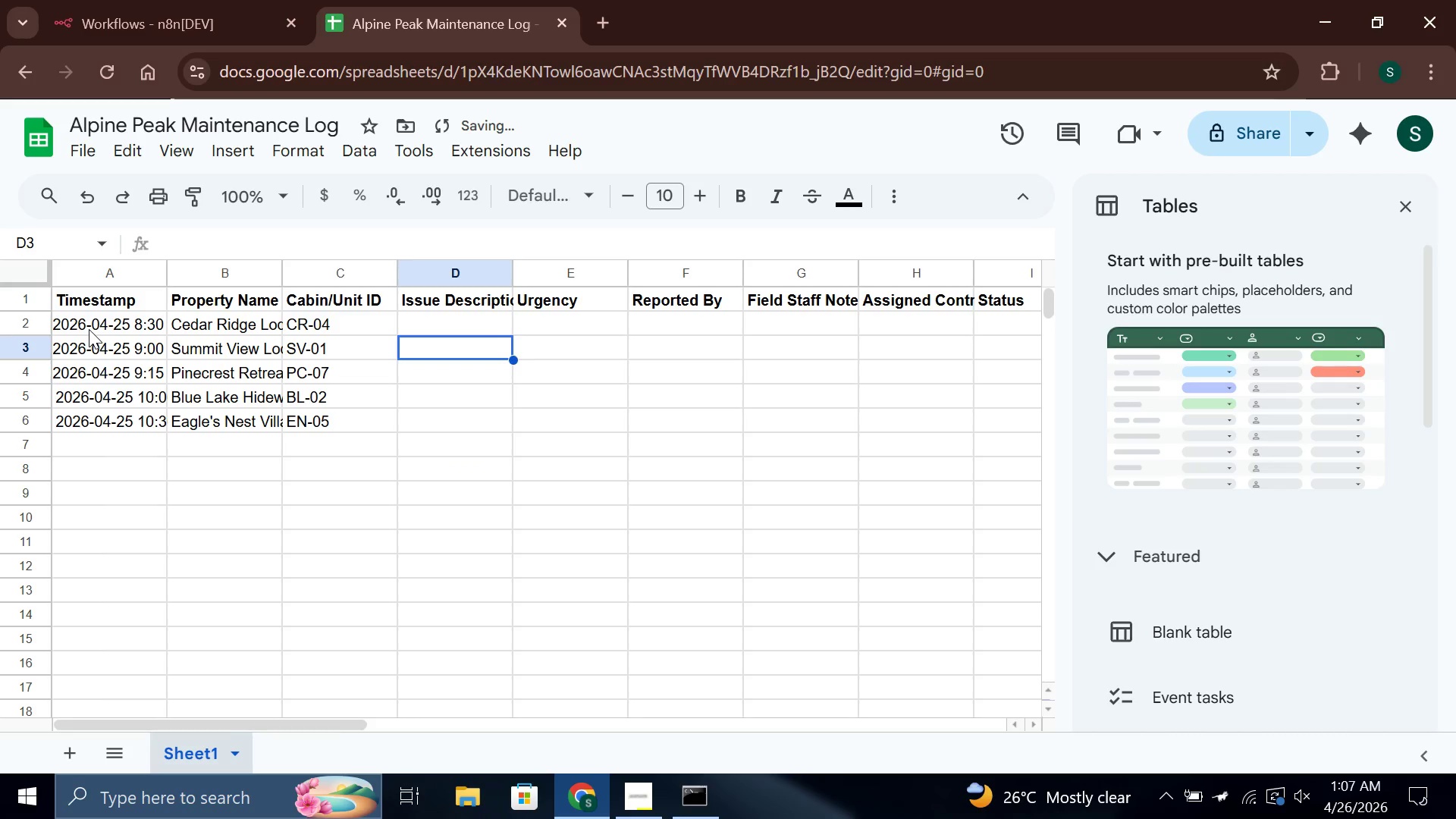 
key(ArrowUp)
 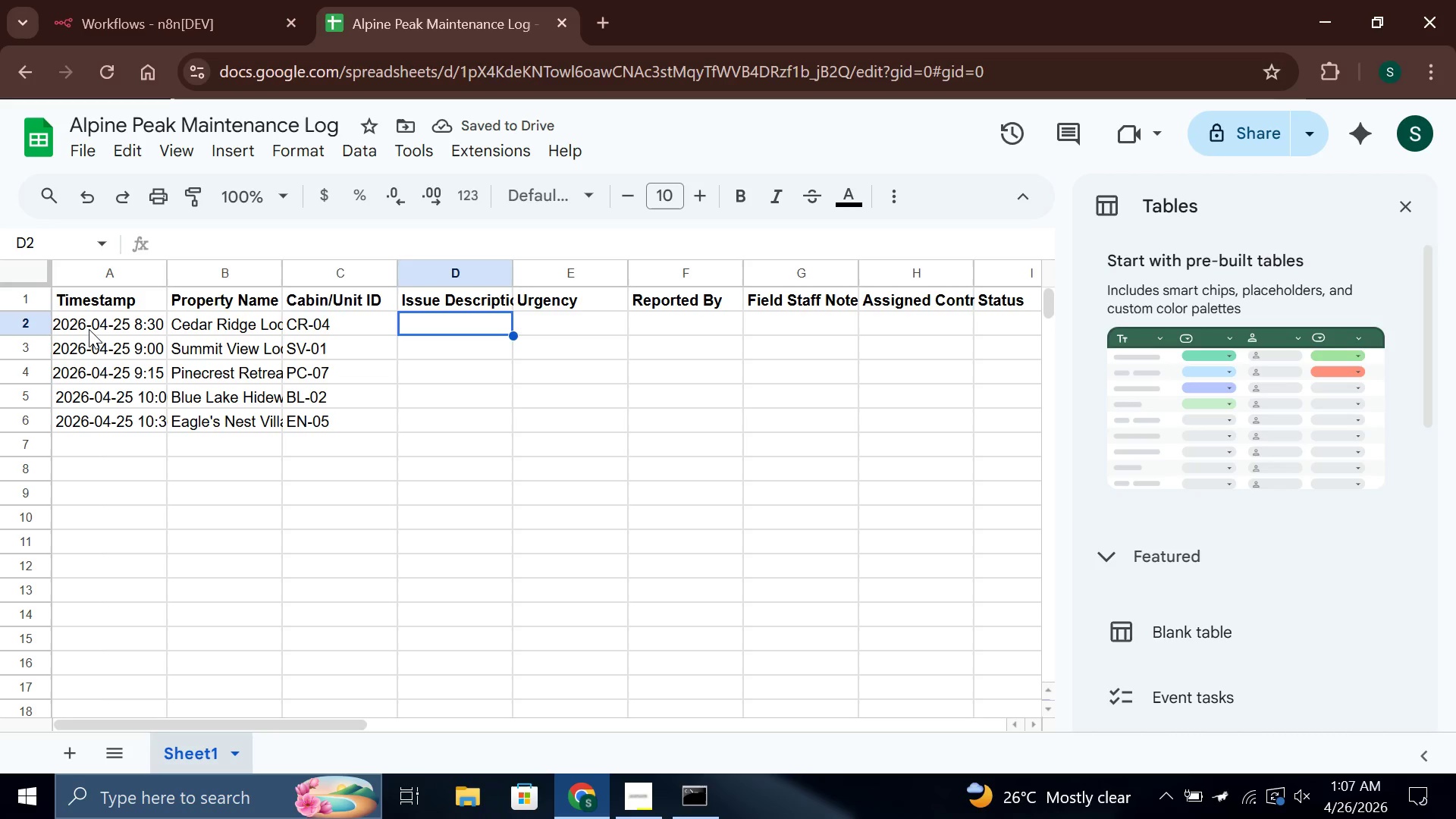 
type(Burst pipe under kitchen sink - water actively flowing)
 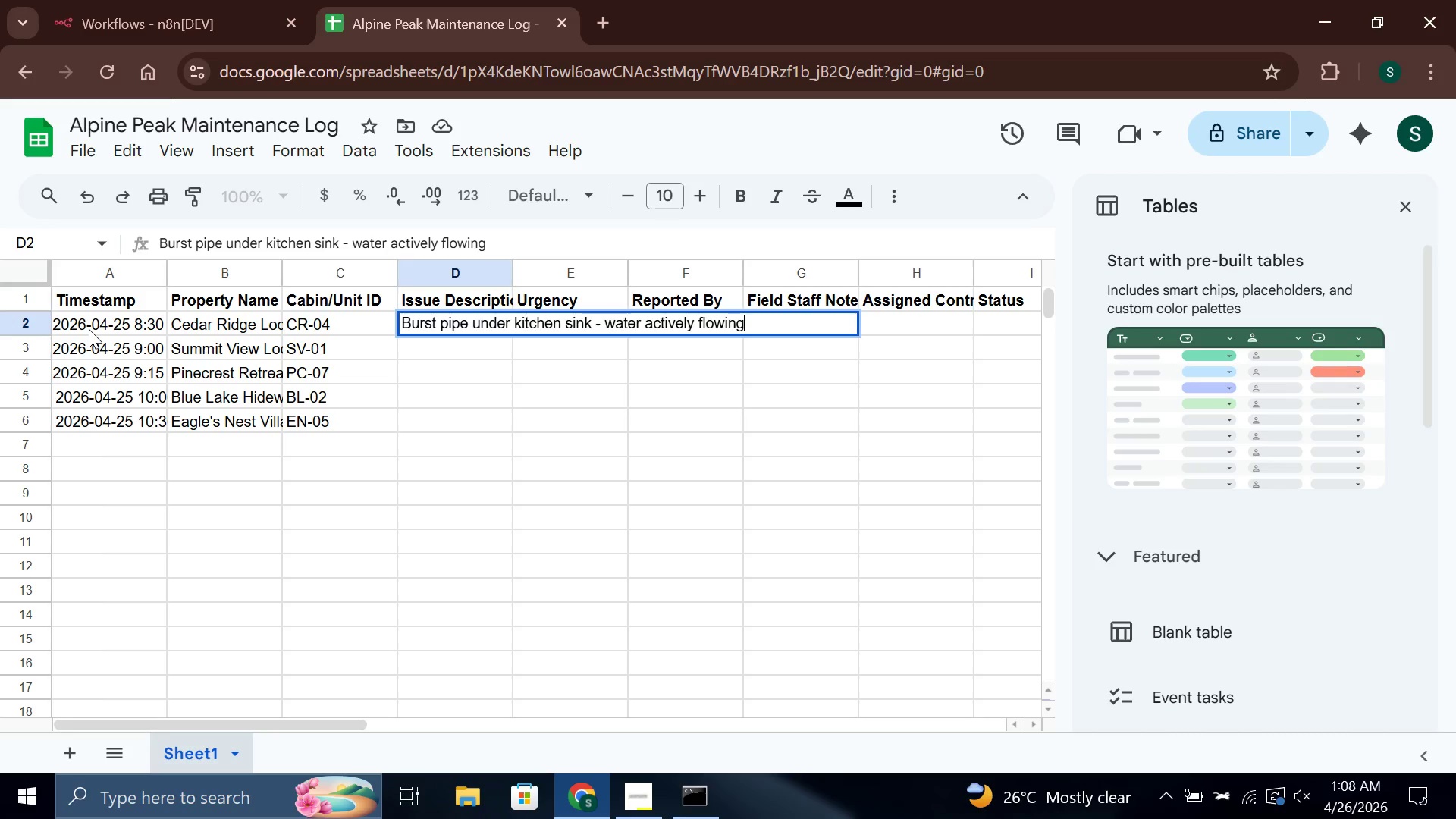 
wait(7.25)
 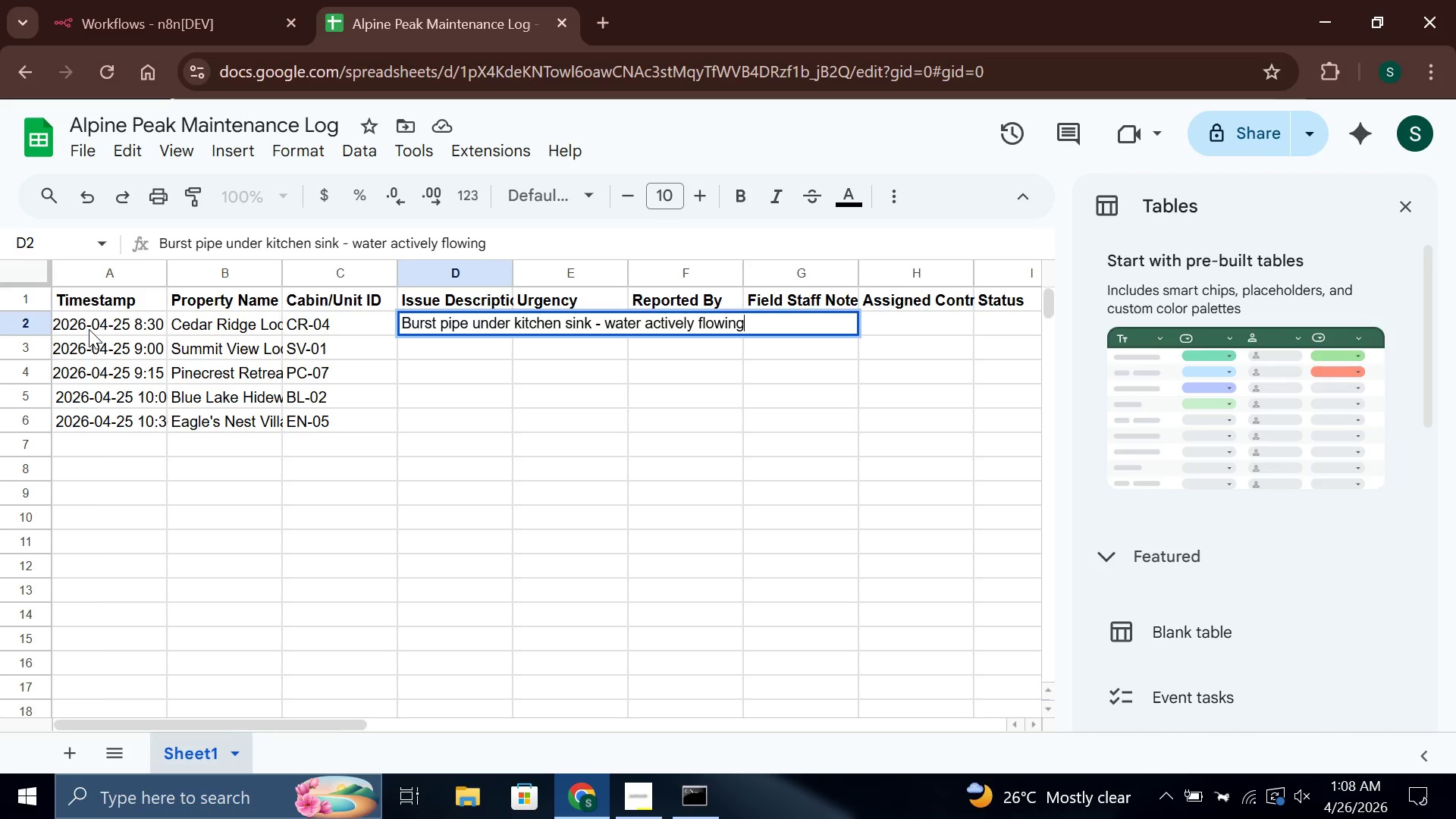 
key(Enter)
 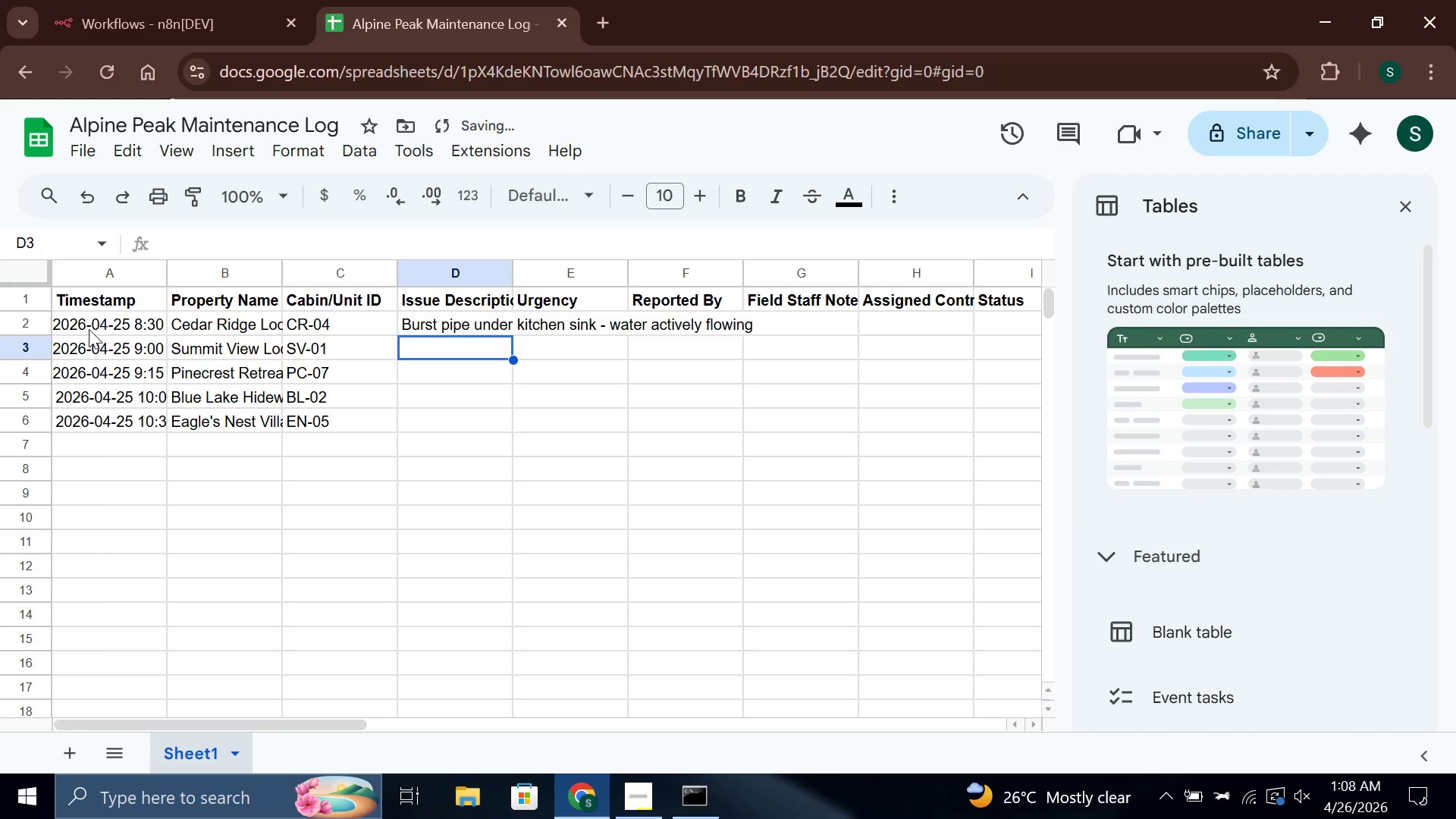 
type(HVAC system completely non-functional)
 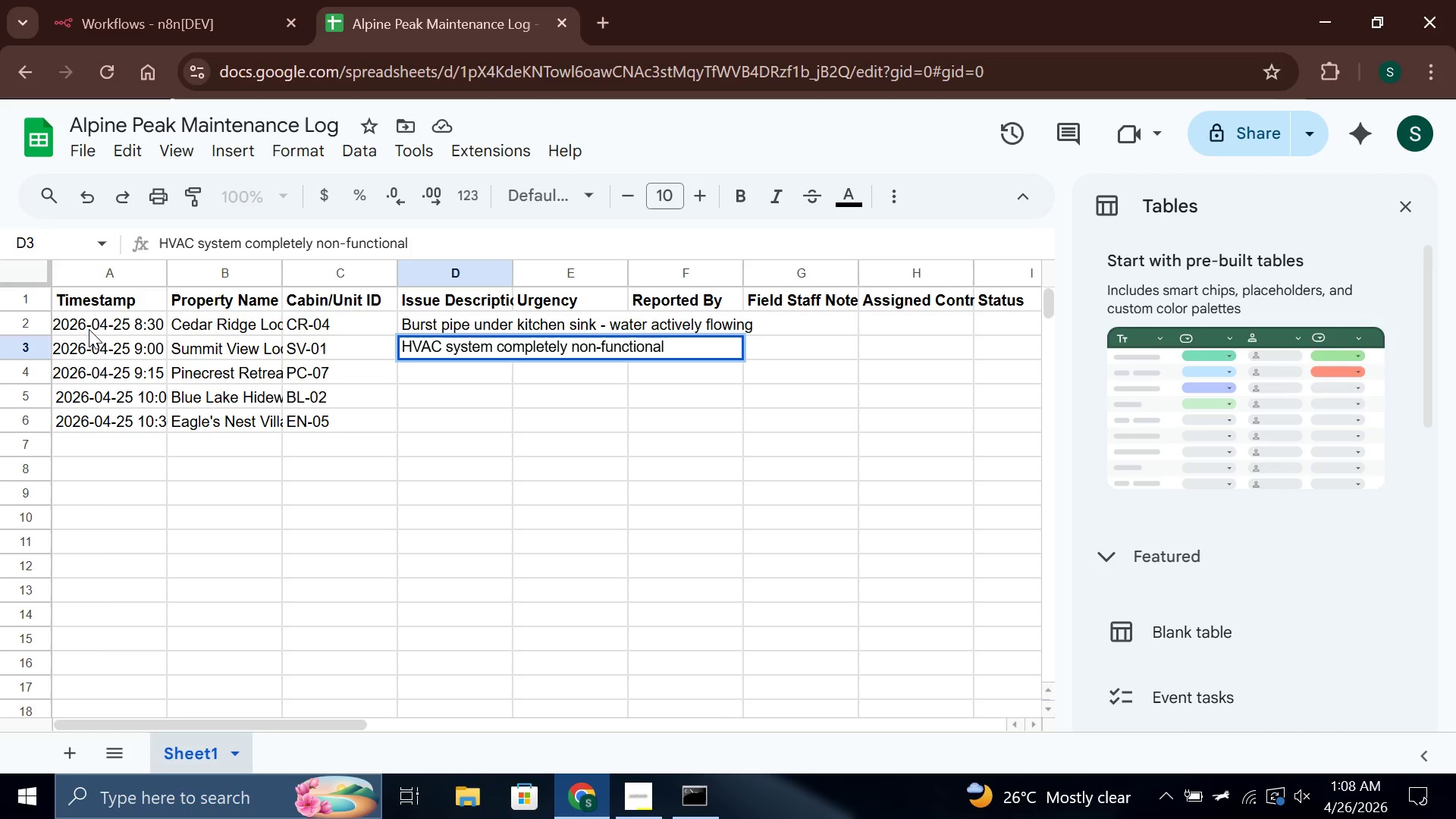 
key(Enter)
 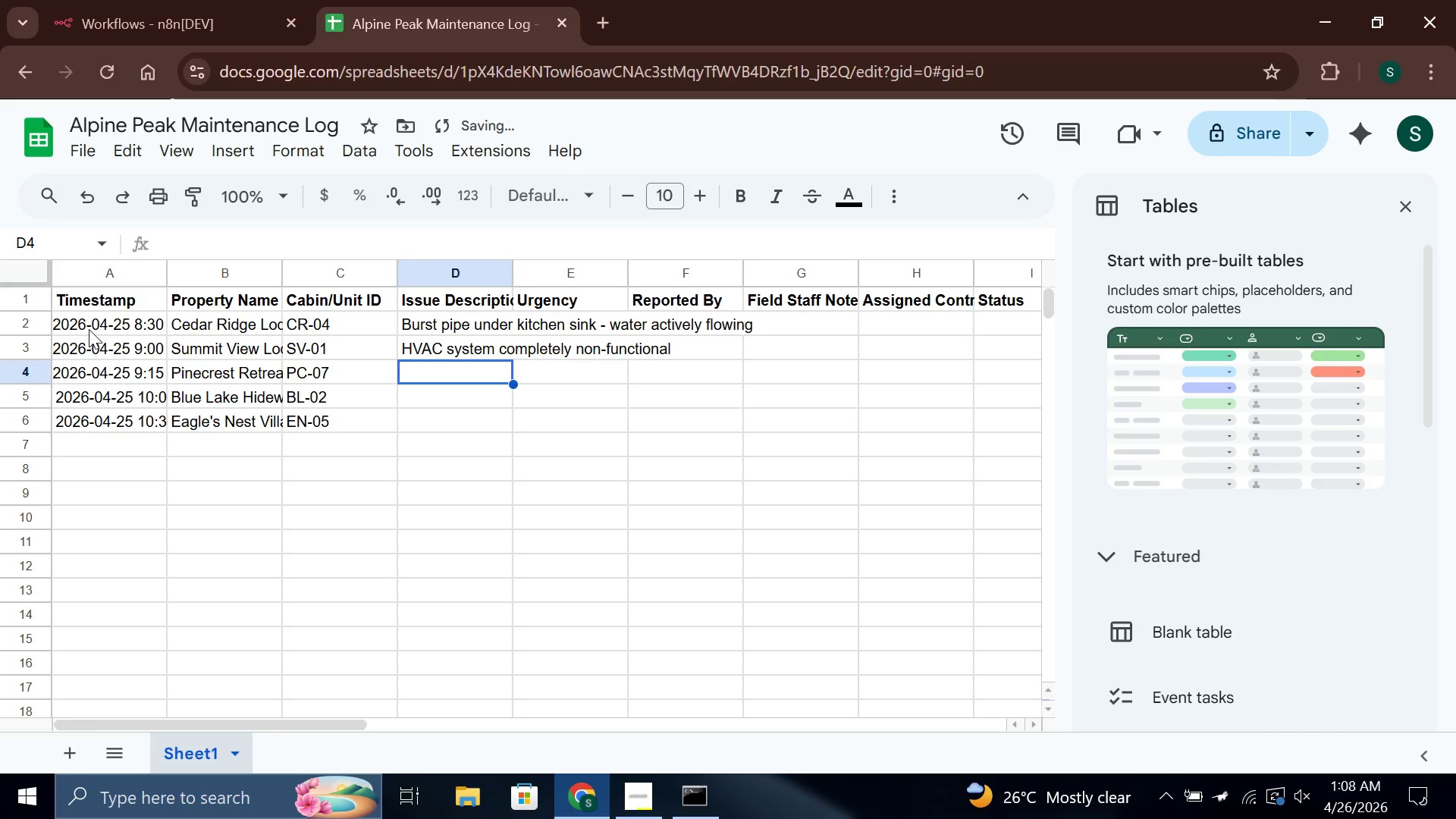 
type(Front door smart)
 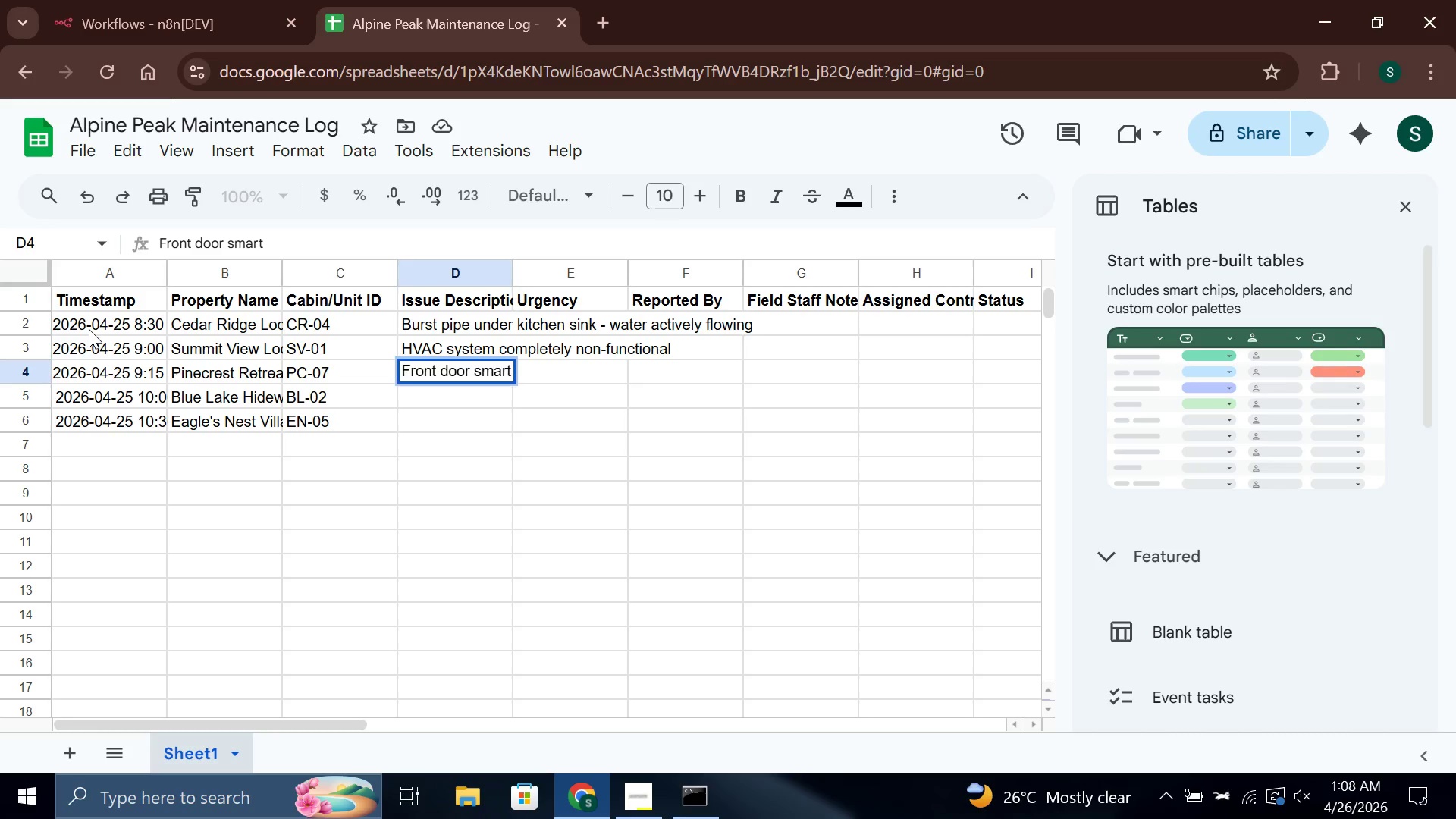 
wait(11.99)
 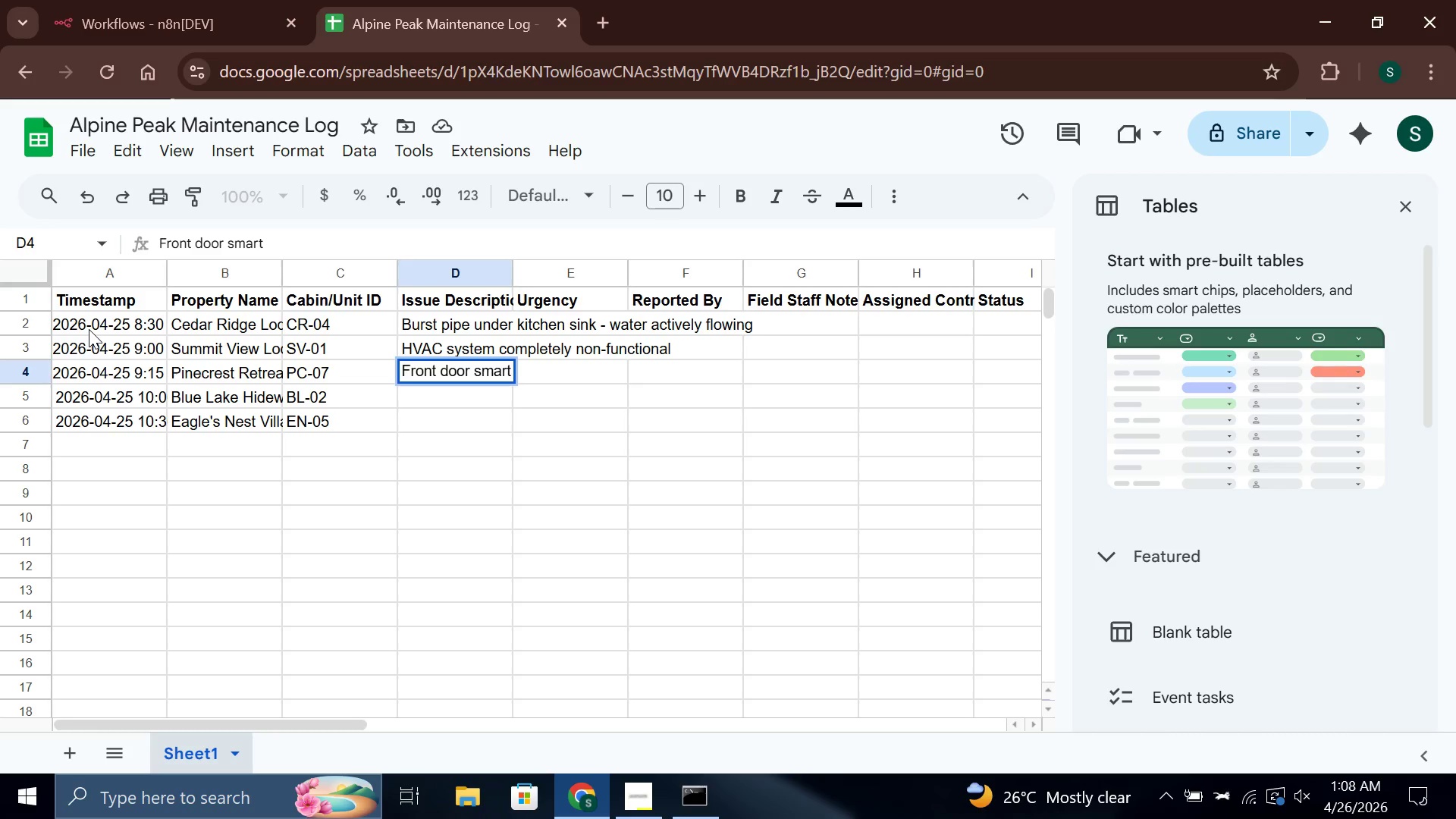 
type( lock not responding to any key code)
 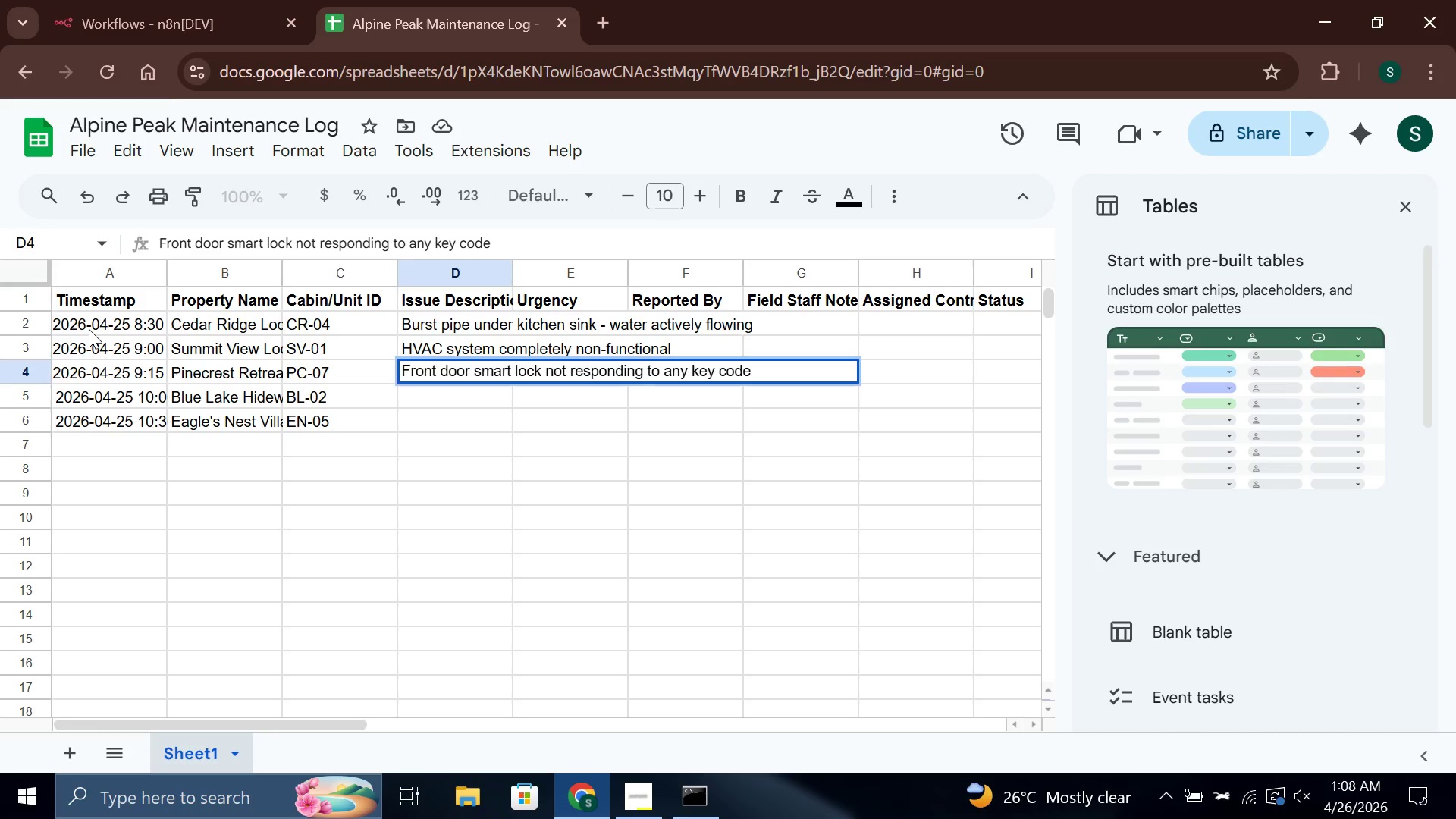 
key(Enter)
 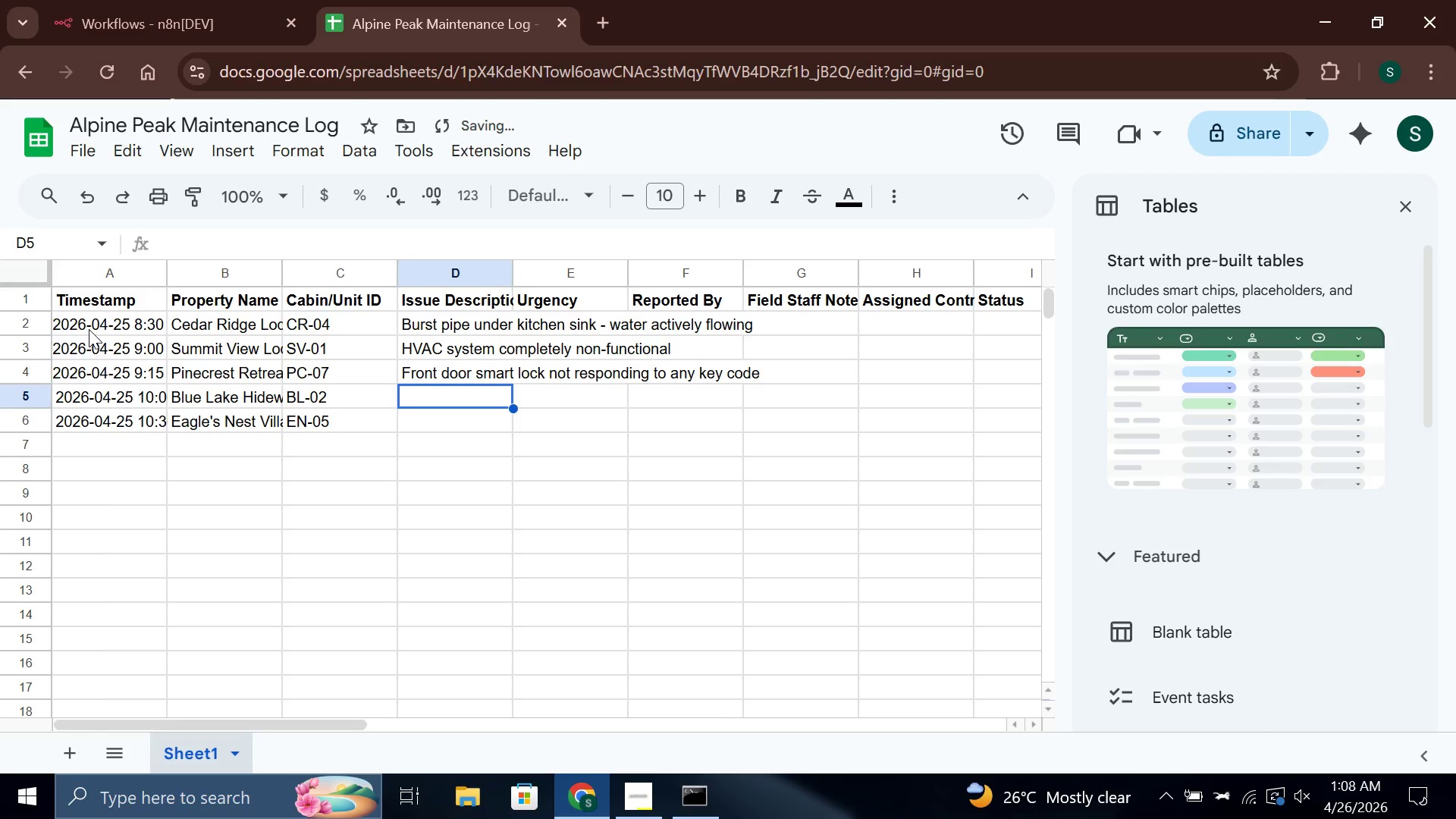 
type(t)
key(Backspace)
type(TOILET RUnning continously in master bath)
 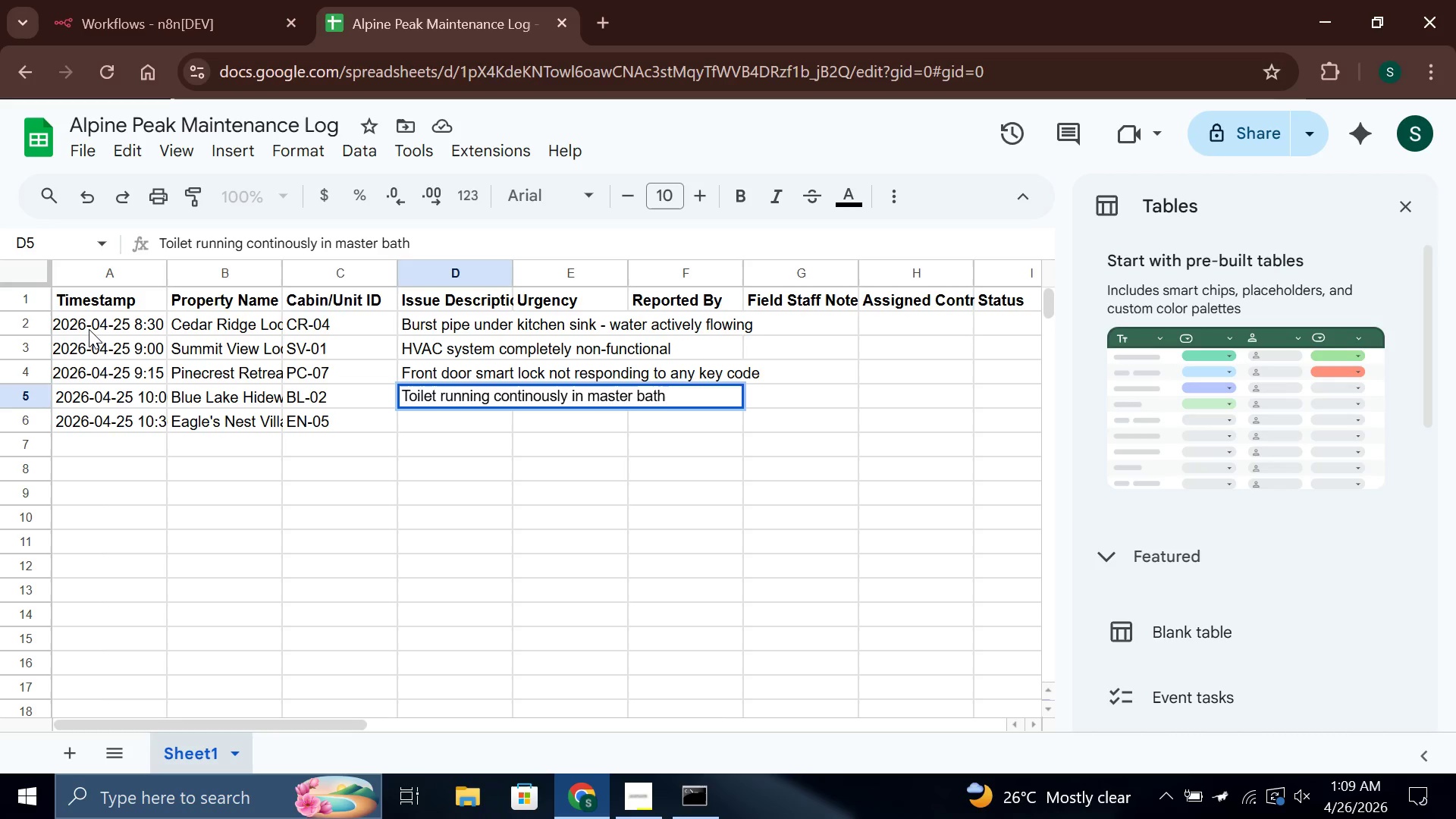 
key(Enter)
 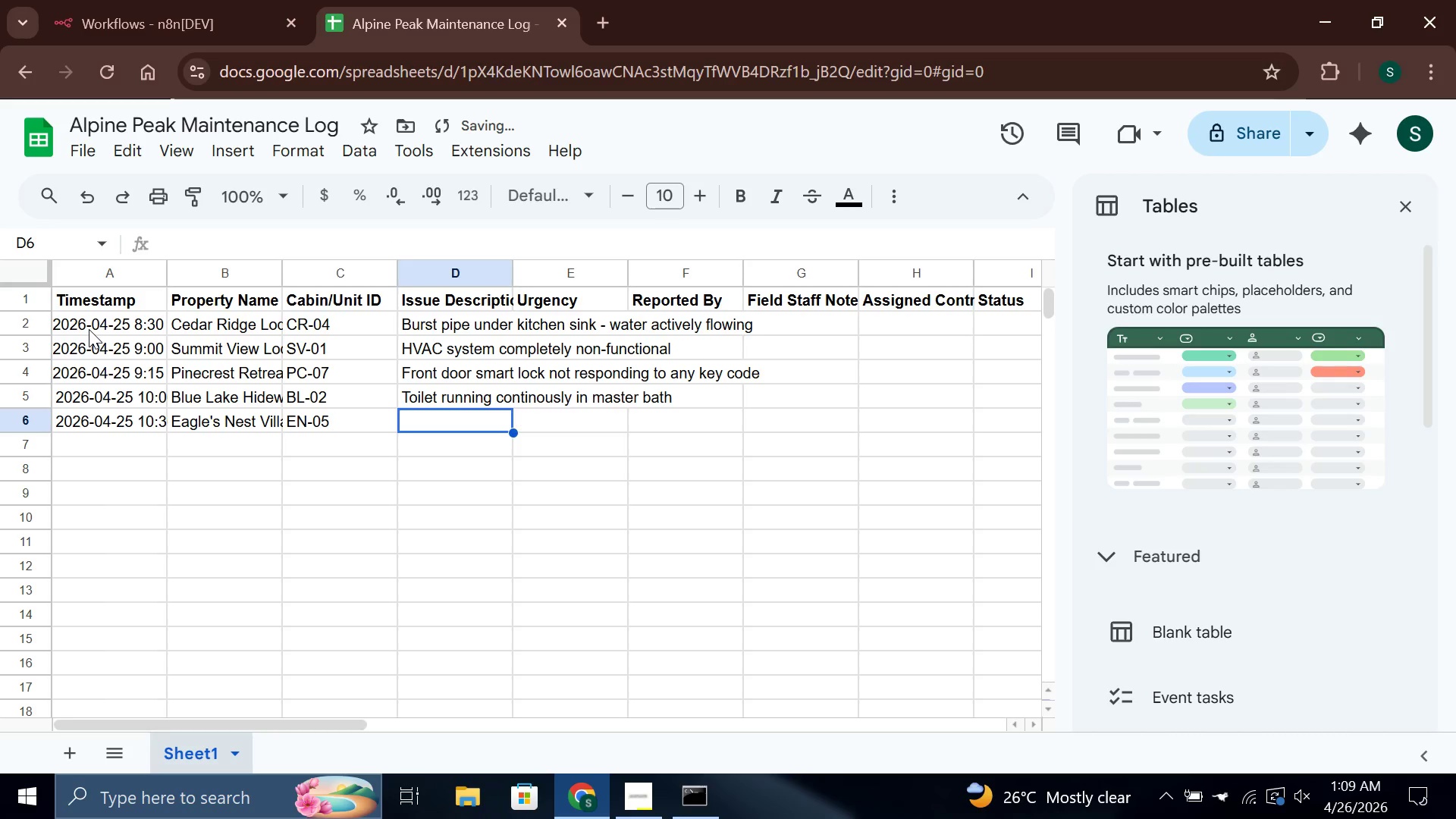 
type(Generator failed - no backup power available)
 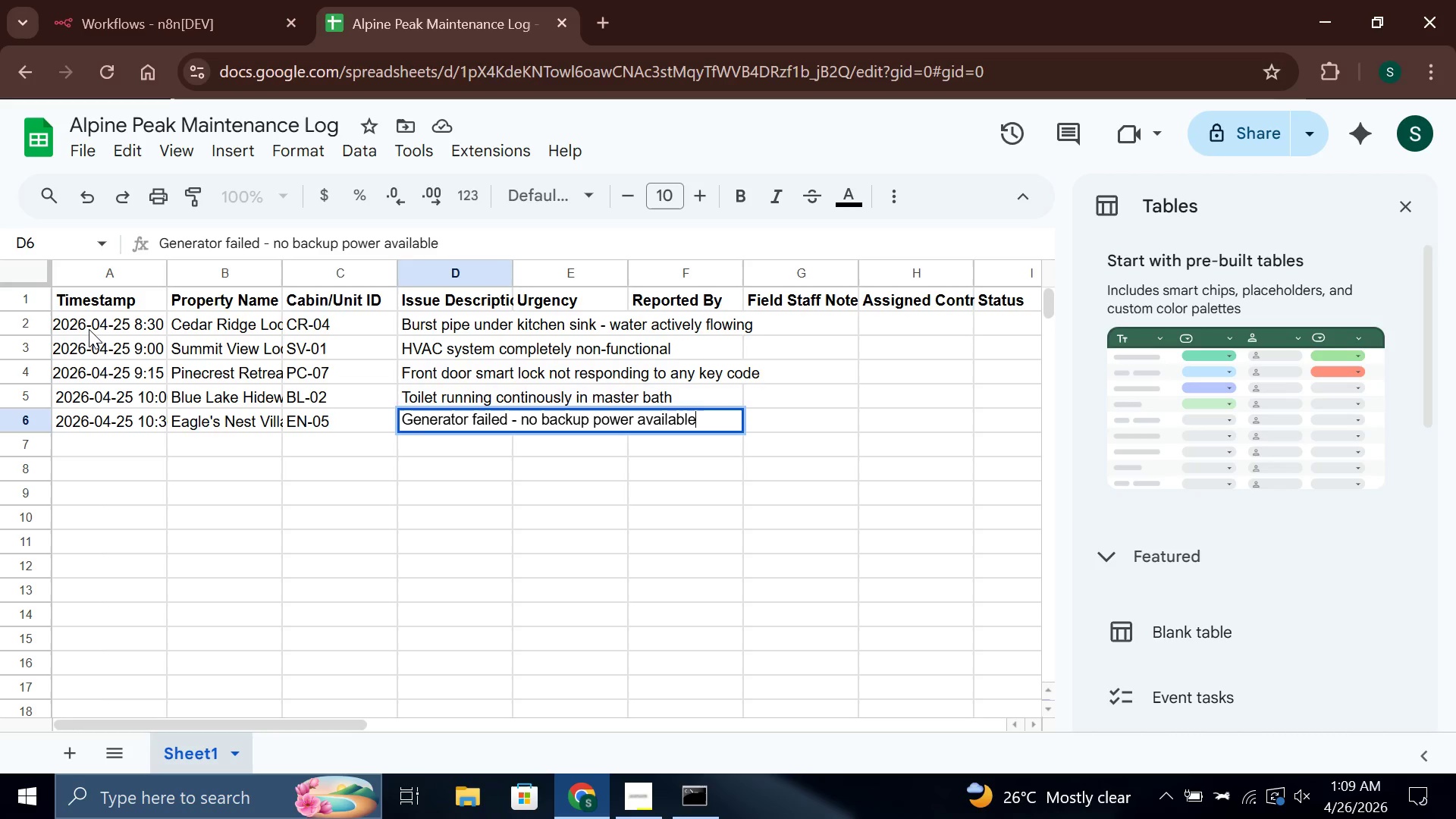 
key(Enter)
 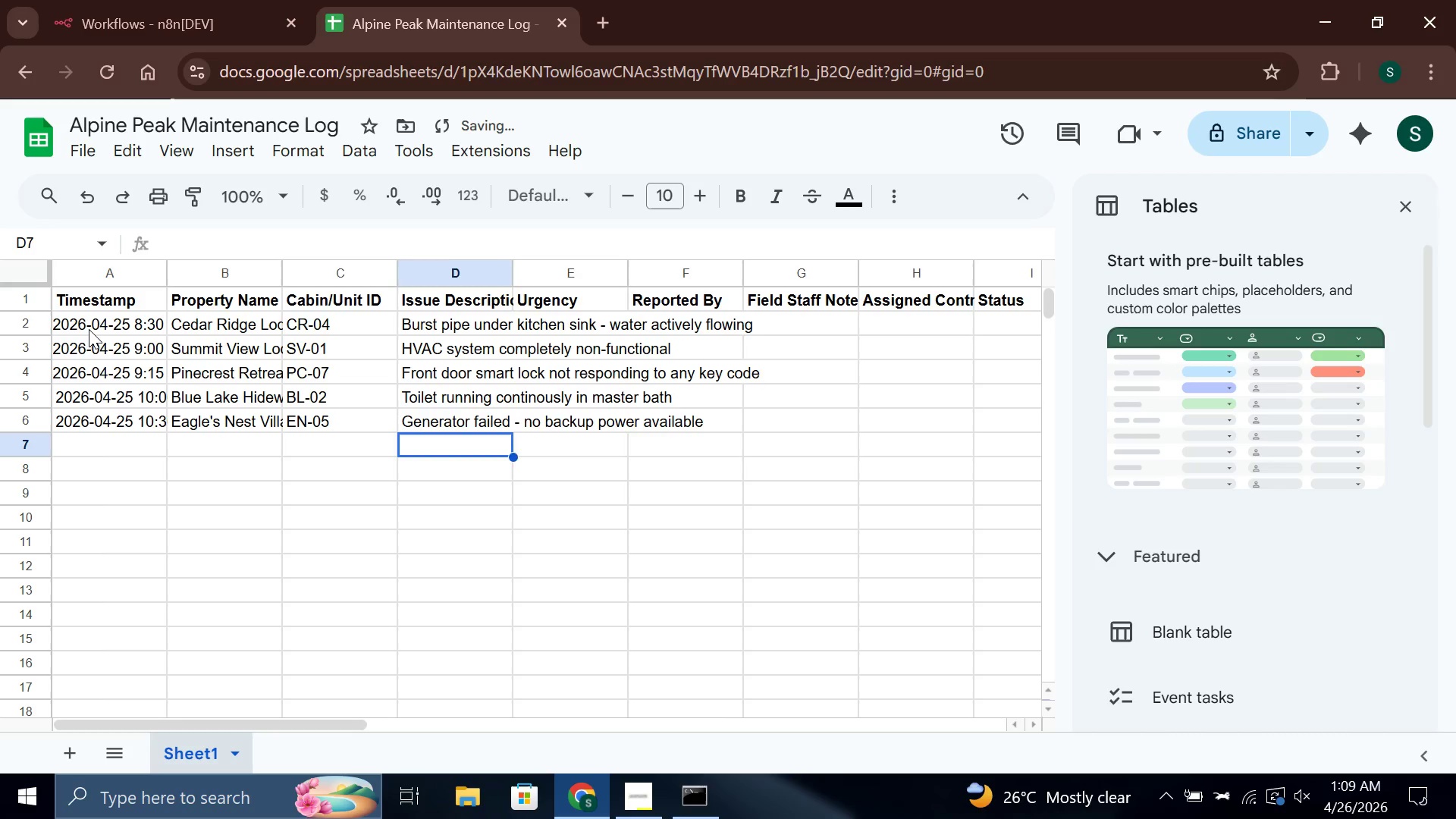 
key(ArrowRight)
 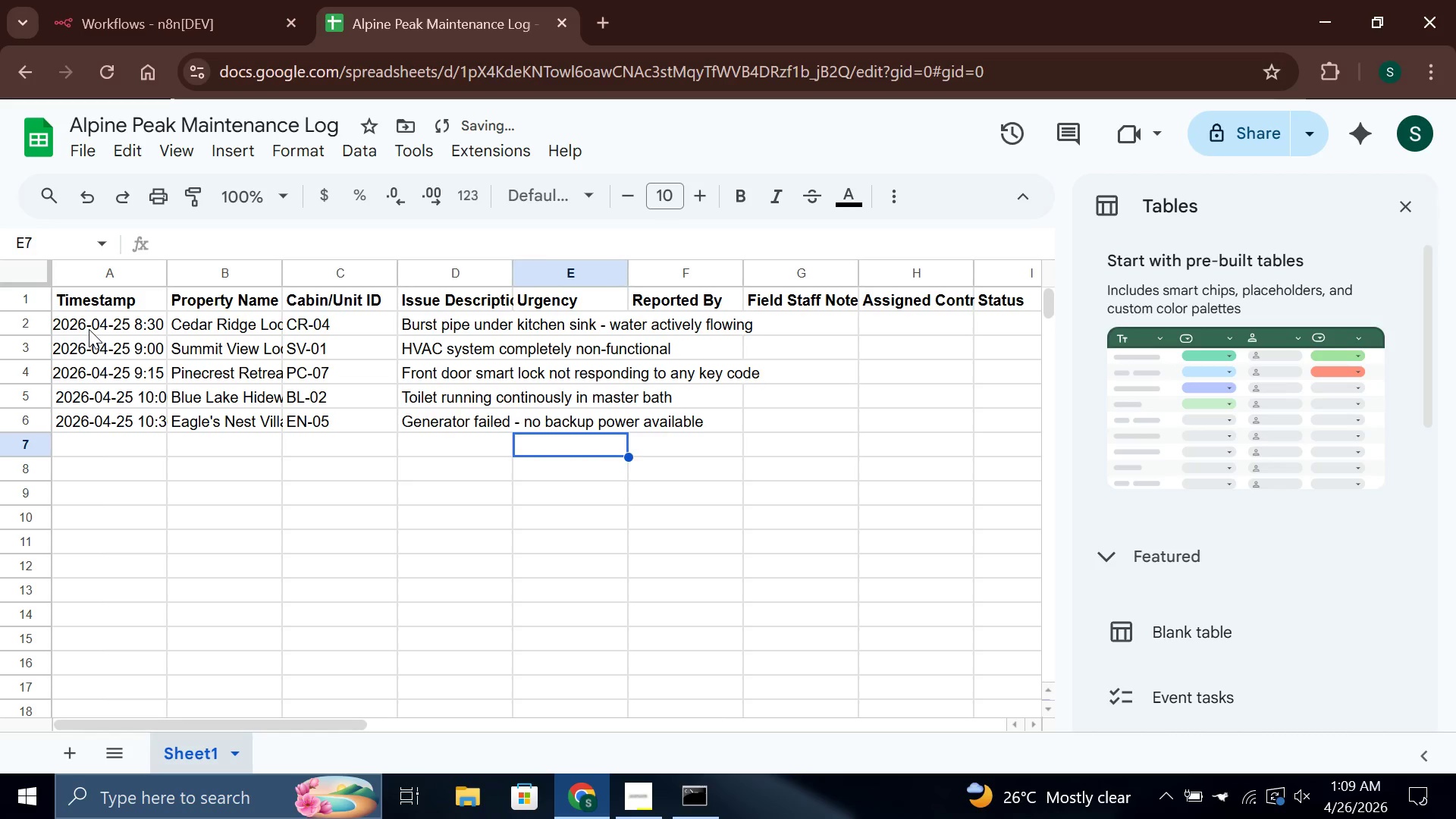 
key(ArrowRight)
 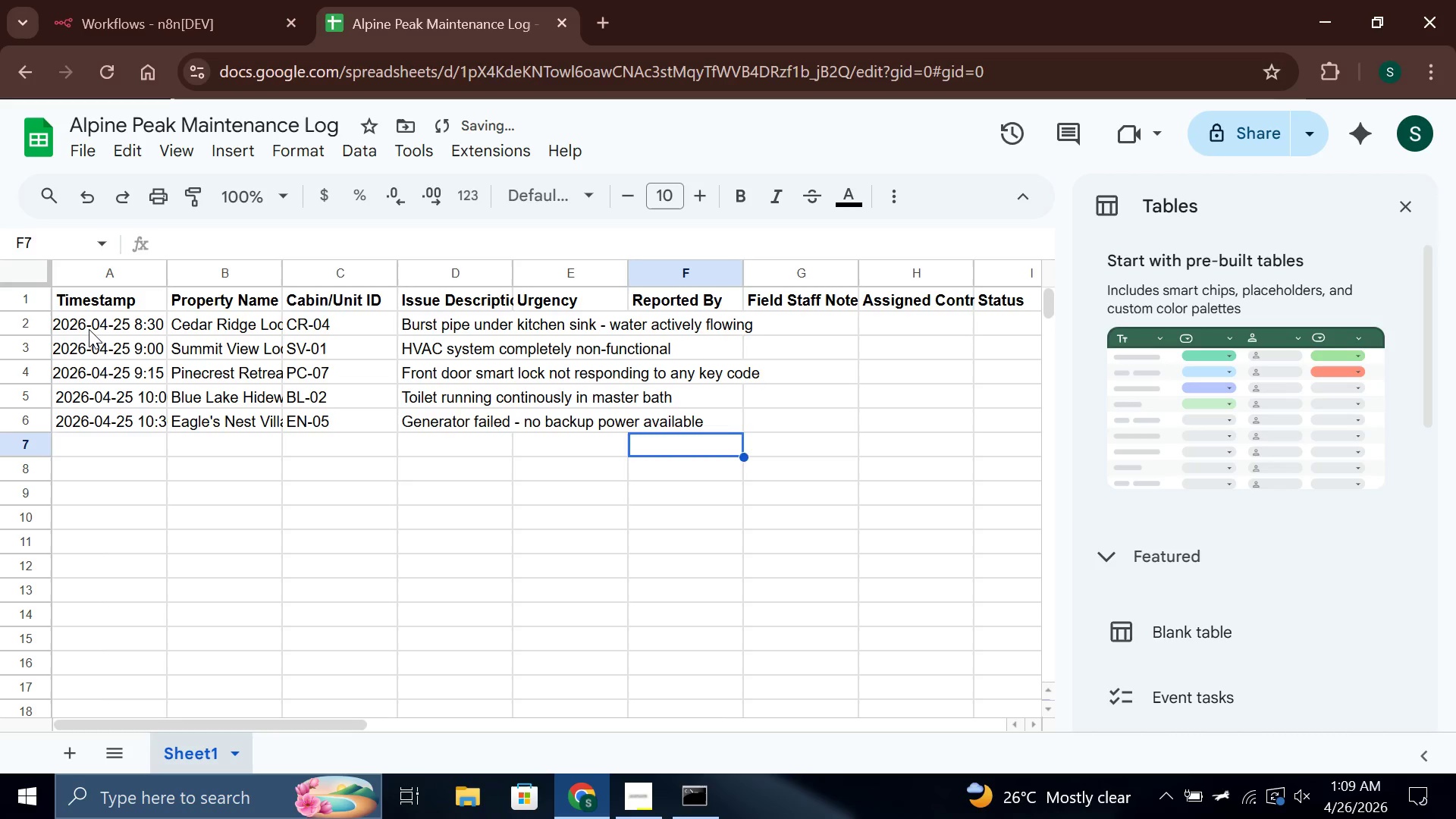 
key(ArrowUp)
 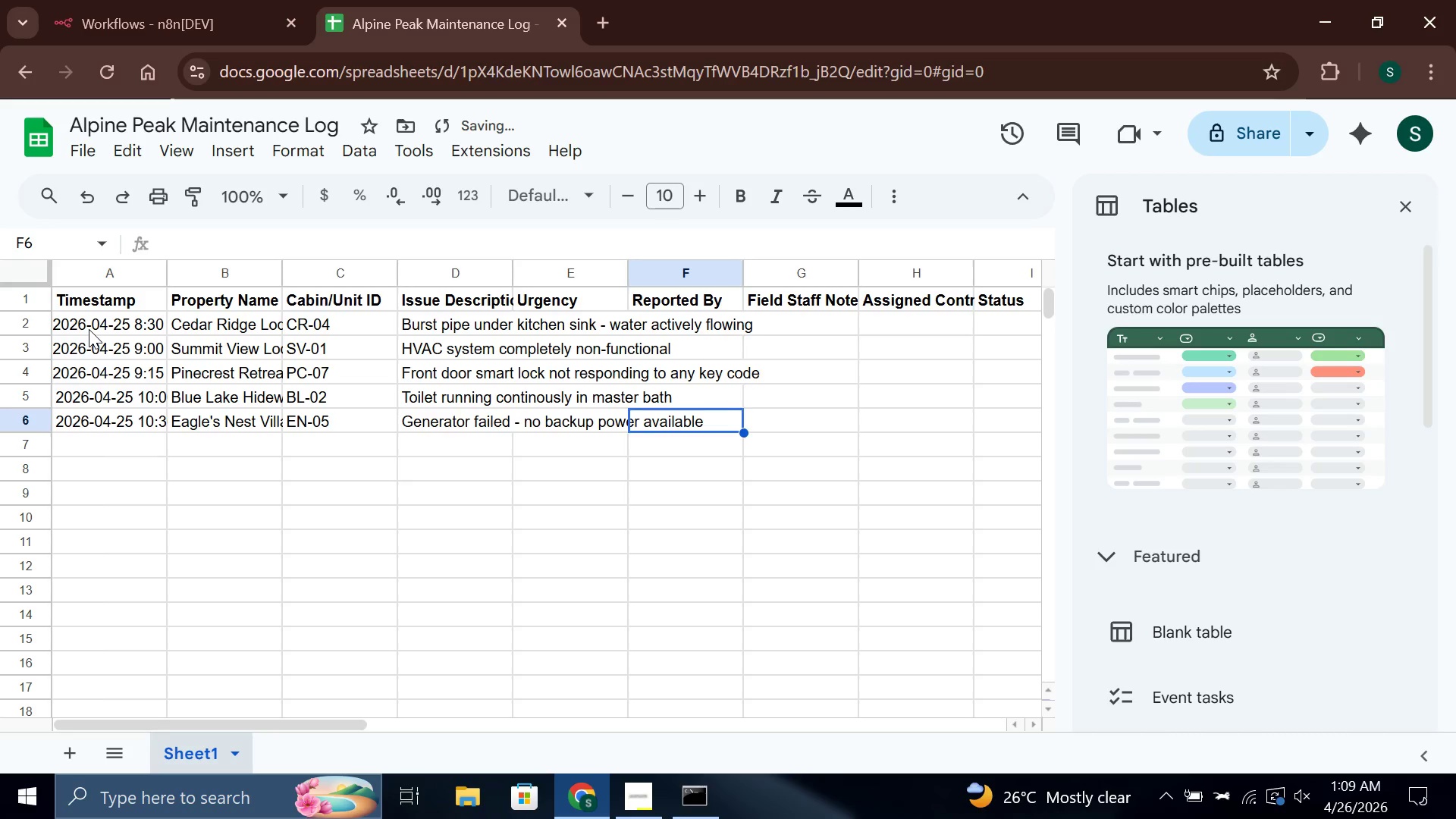 
key(ArrowUp)
 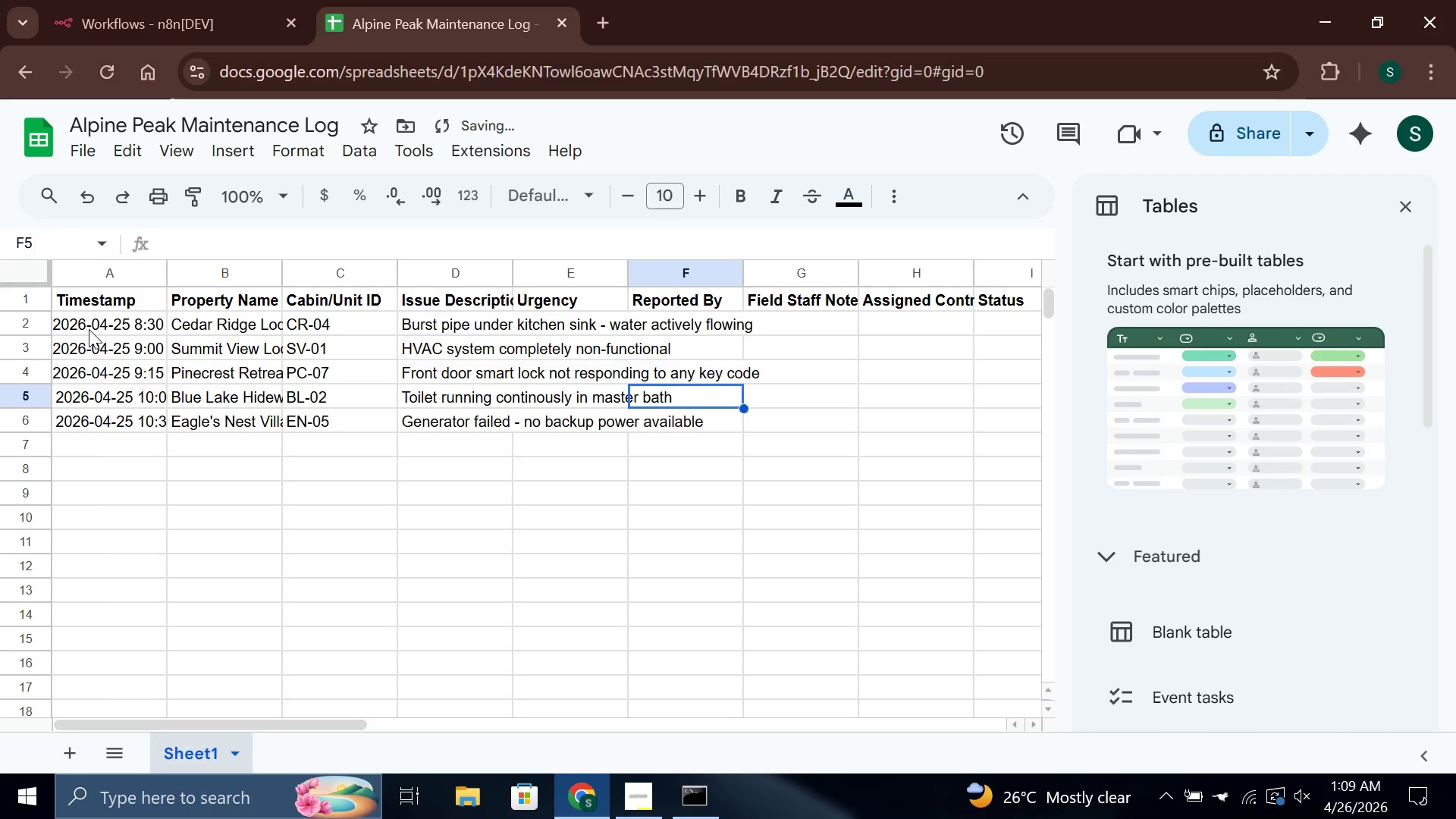 
key(ArrowUp)
 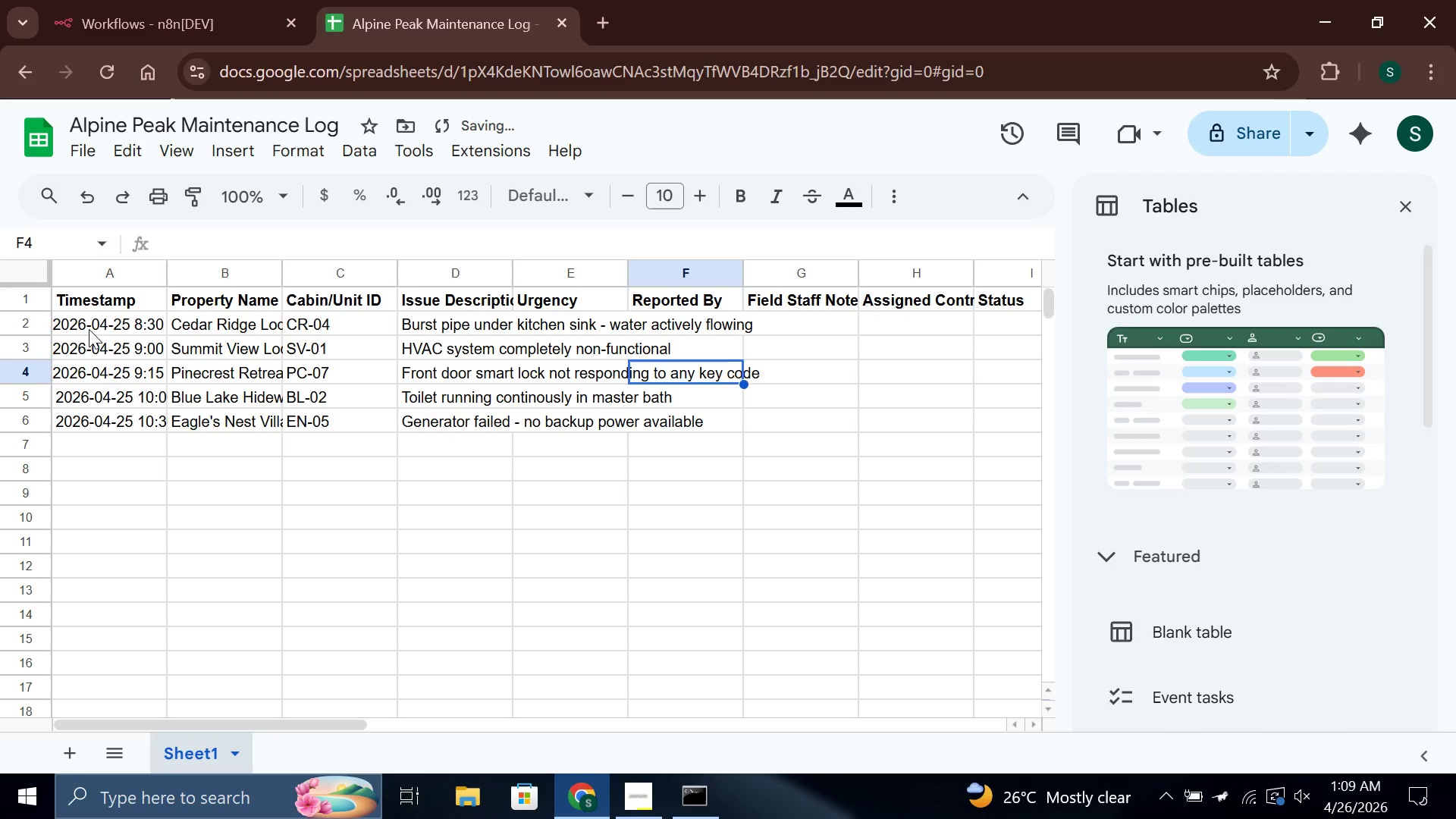 
key(ArrowUp)
 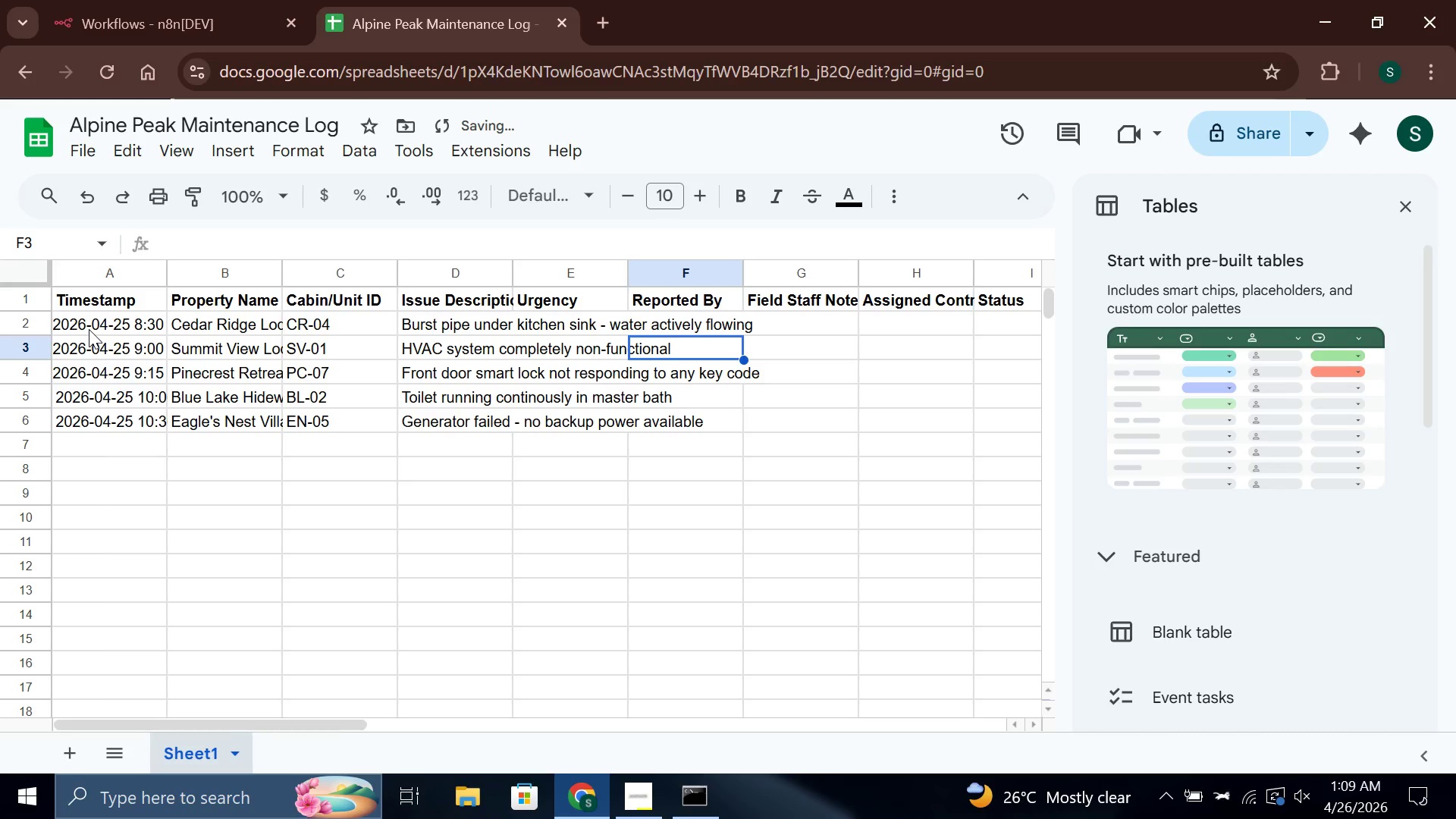 
key(ArrowUp)
 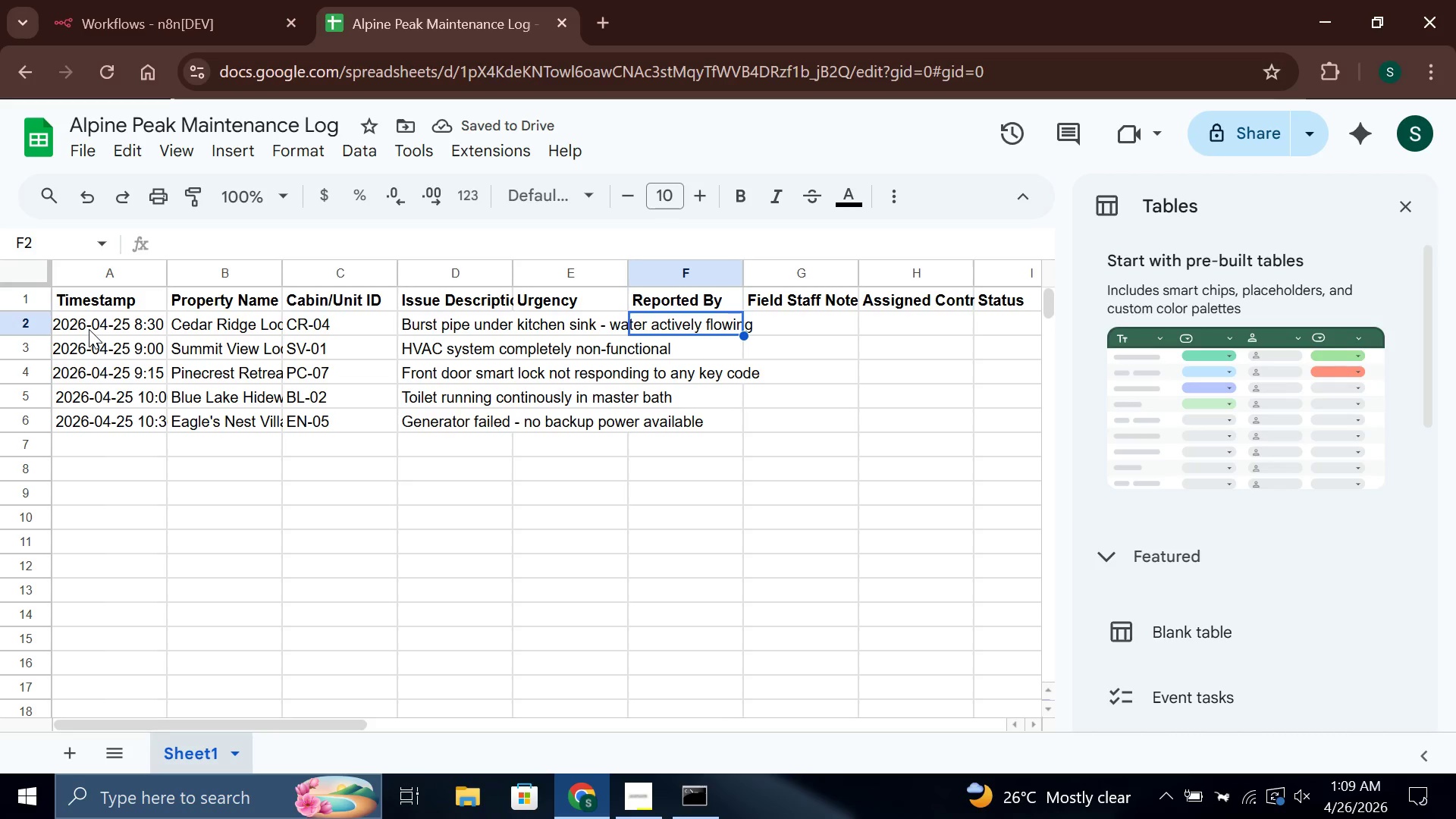 
key(ArrowLeft)
 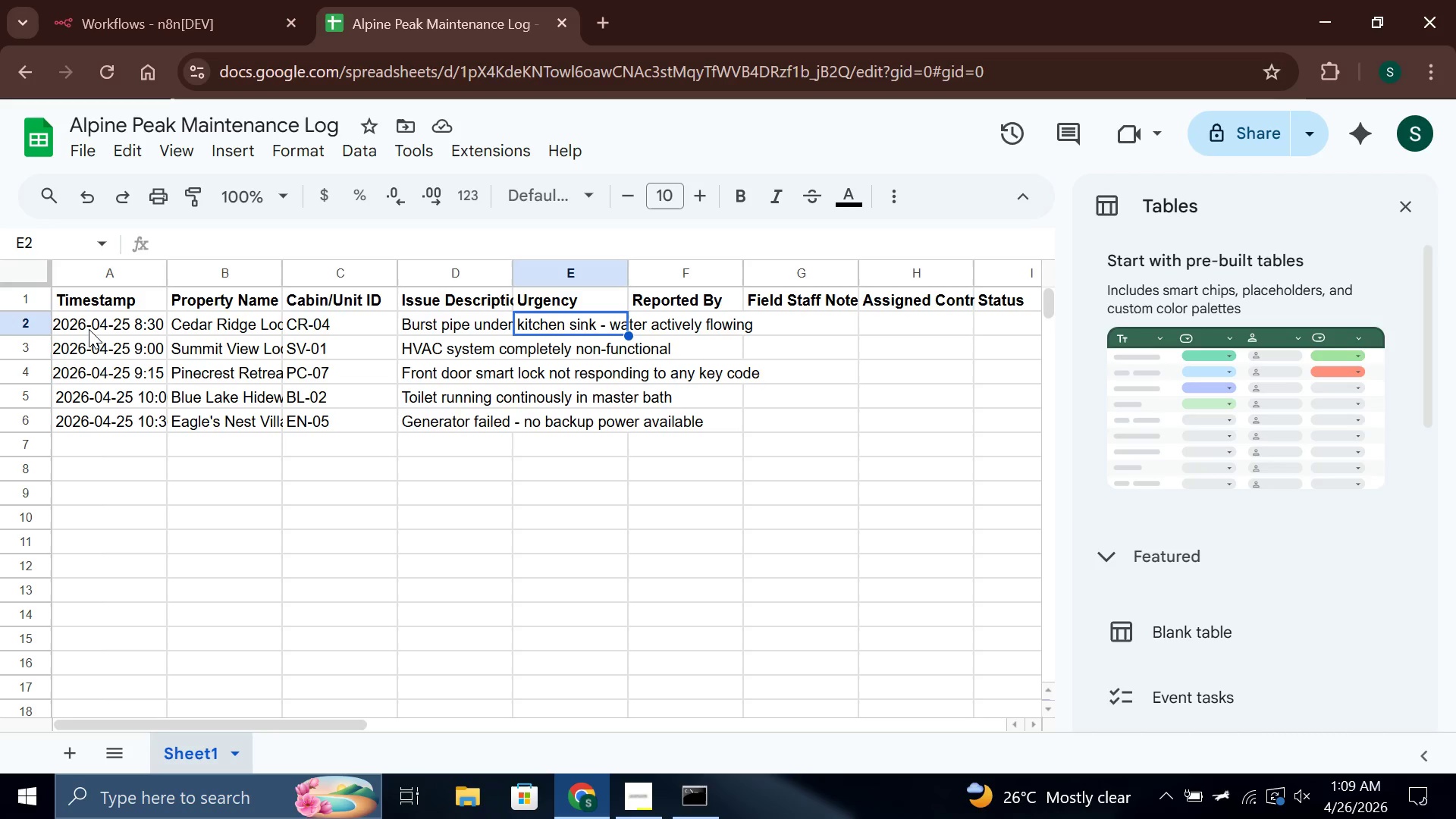 
wait(6.19)
 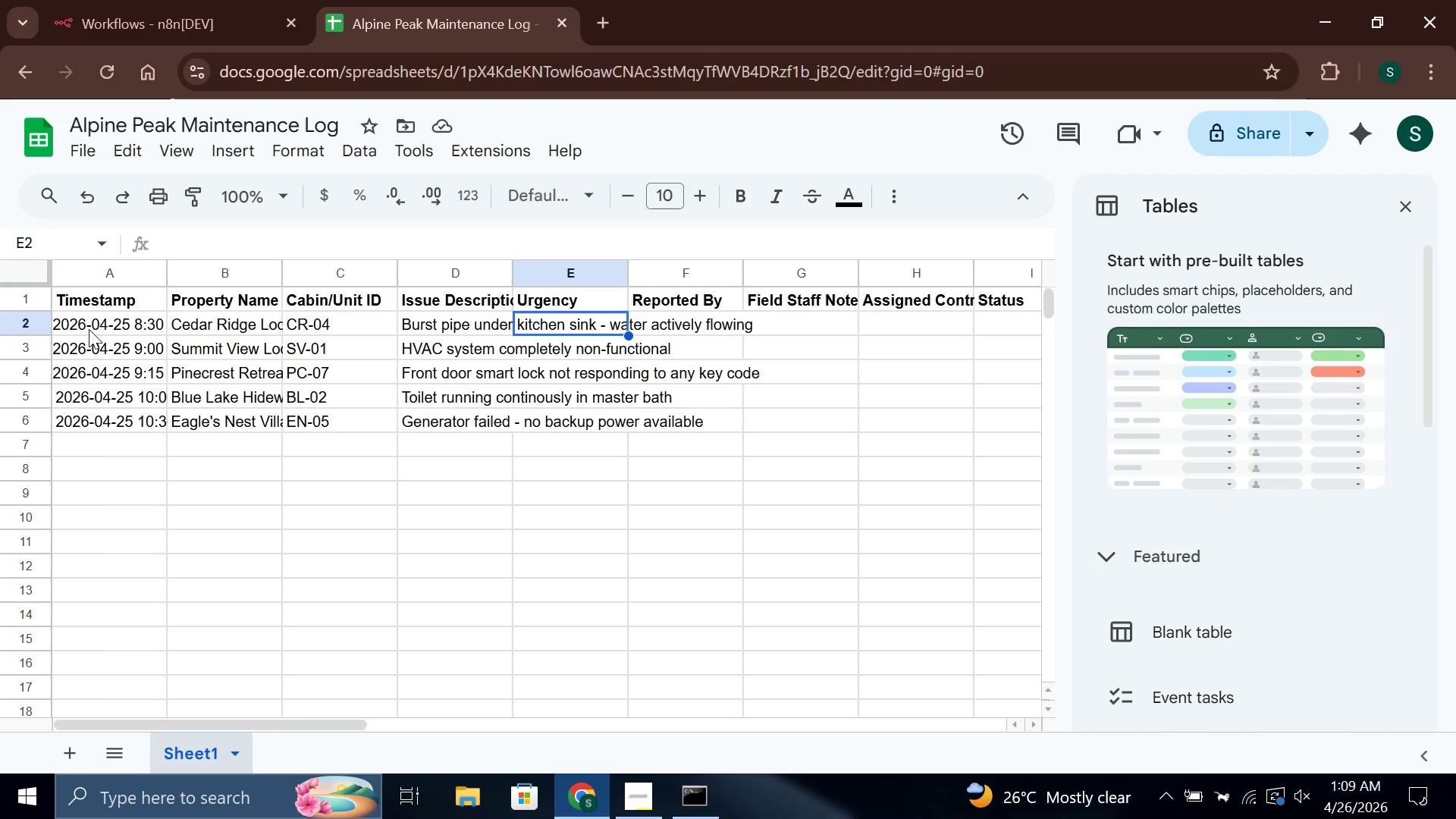 
type(Emergency)
 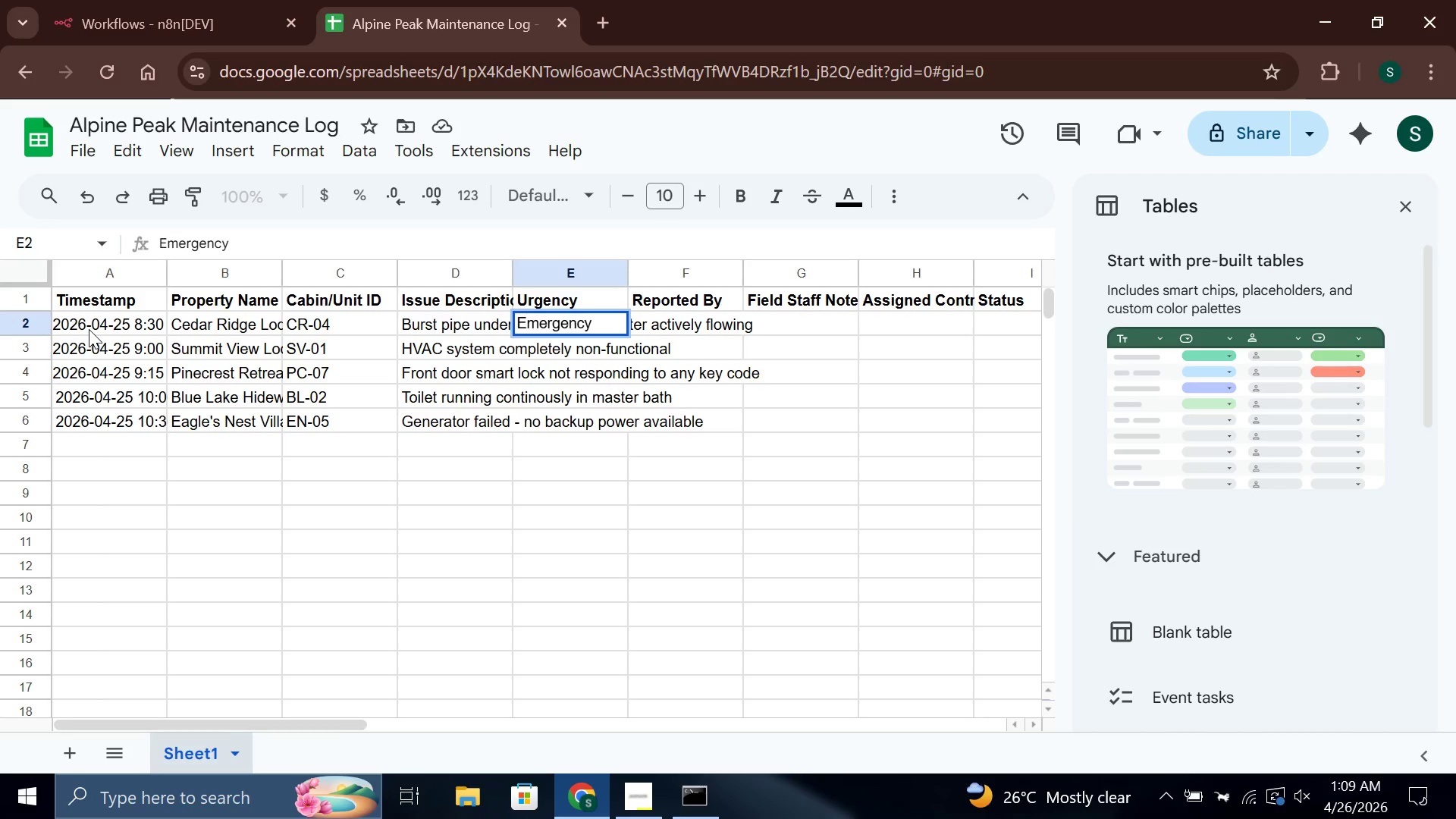 
key(Enter)
 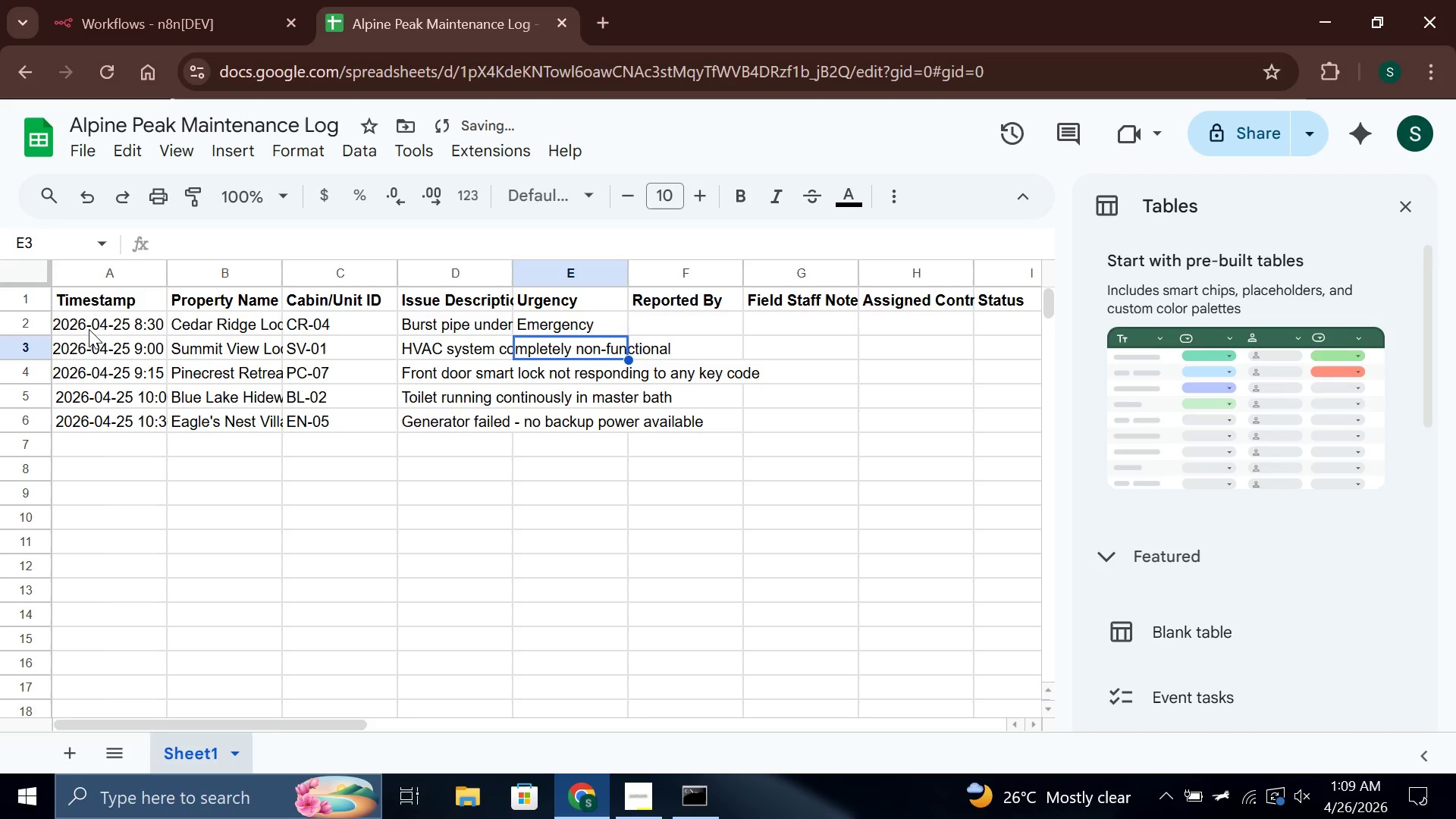 
type(High)
 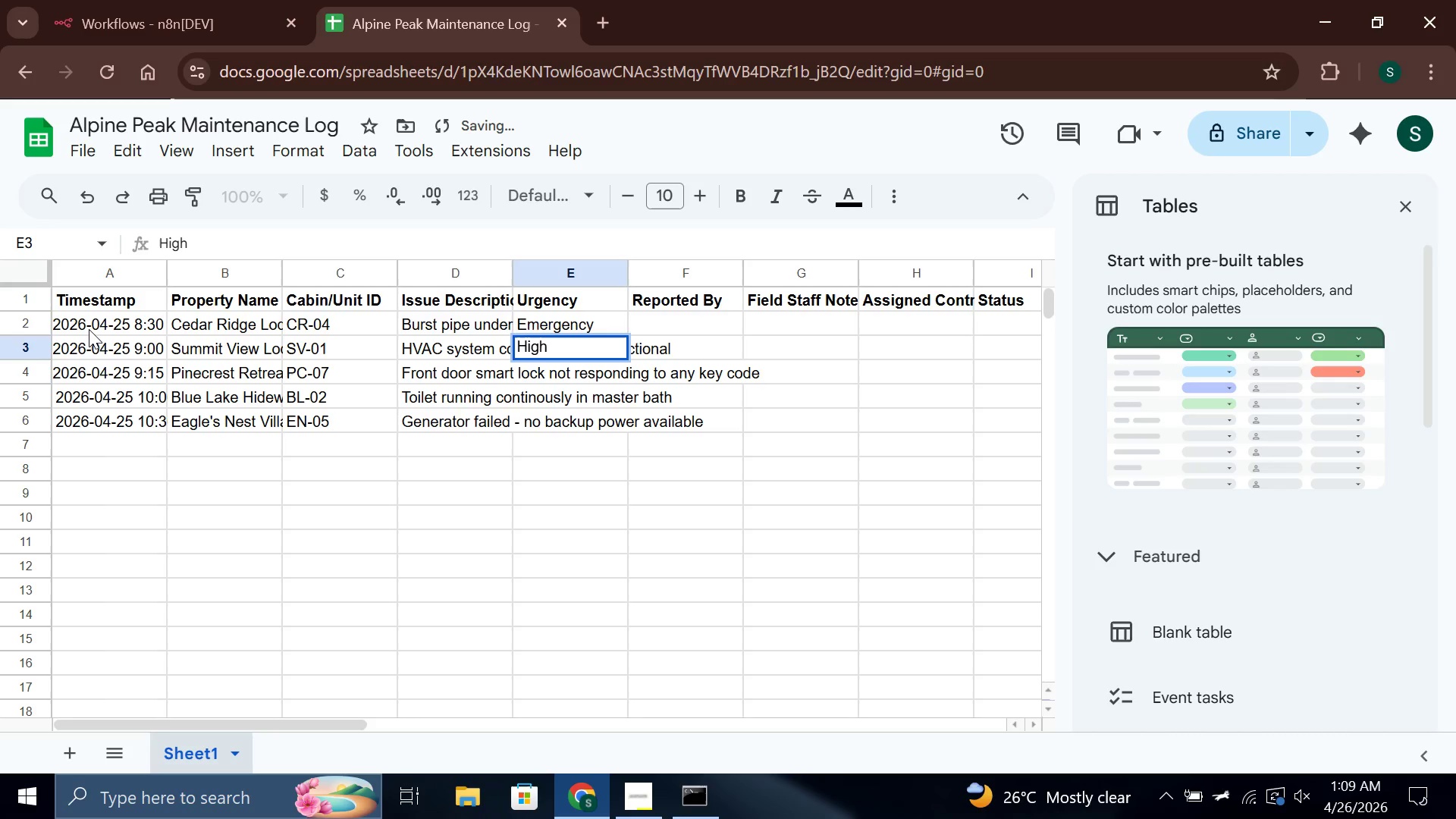 
key(Enter)
 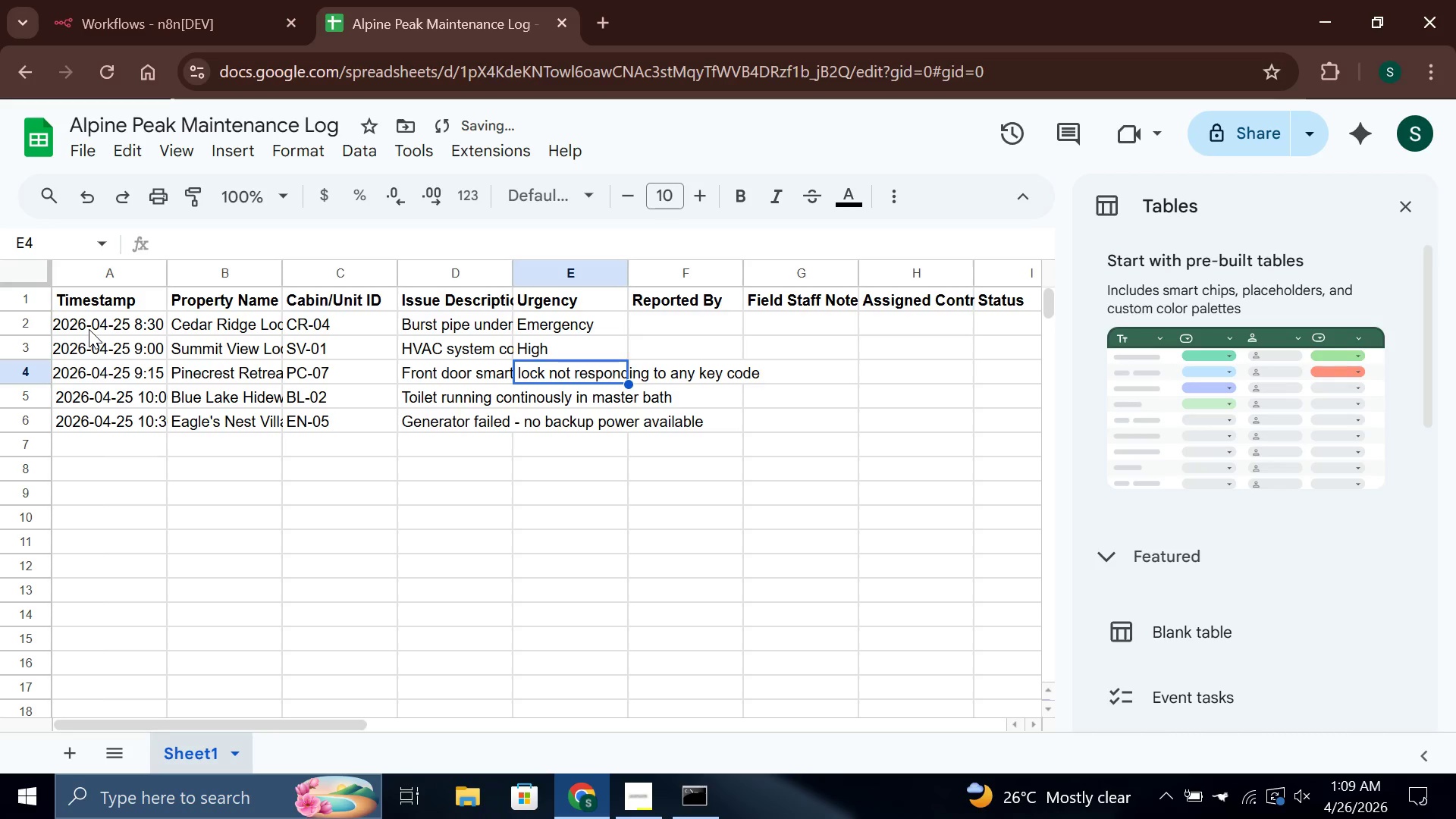 
type(Emergen)
 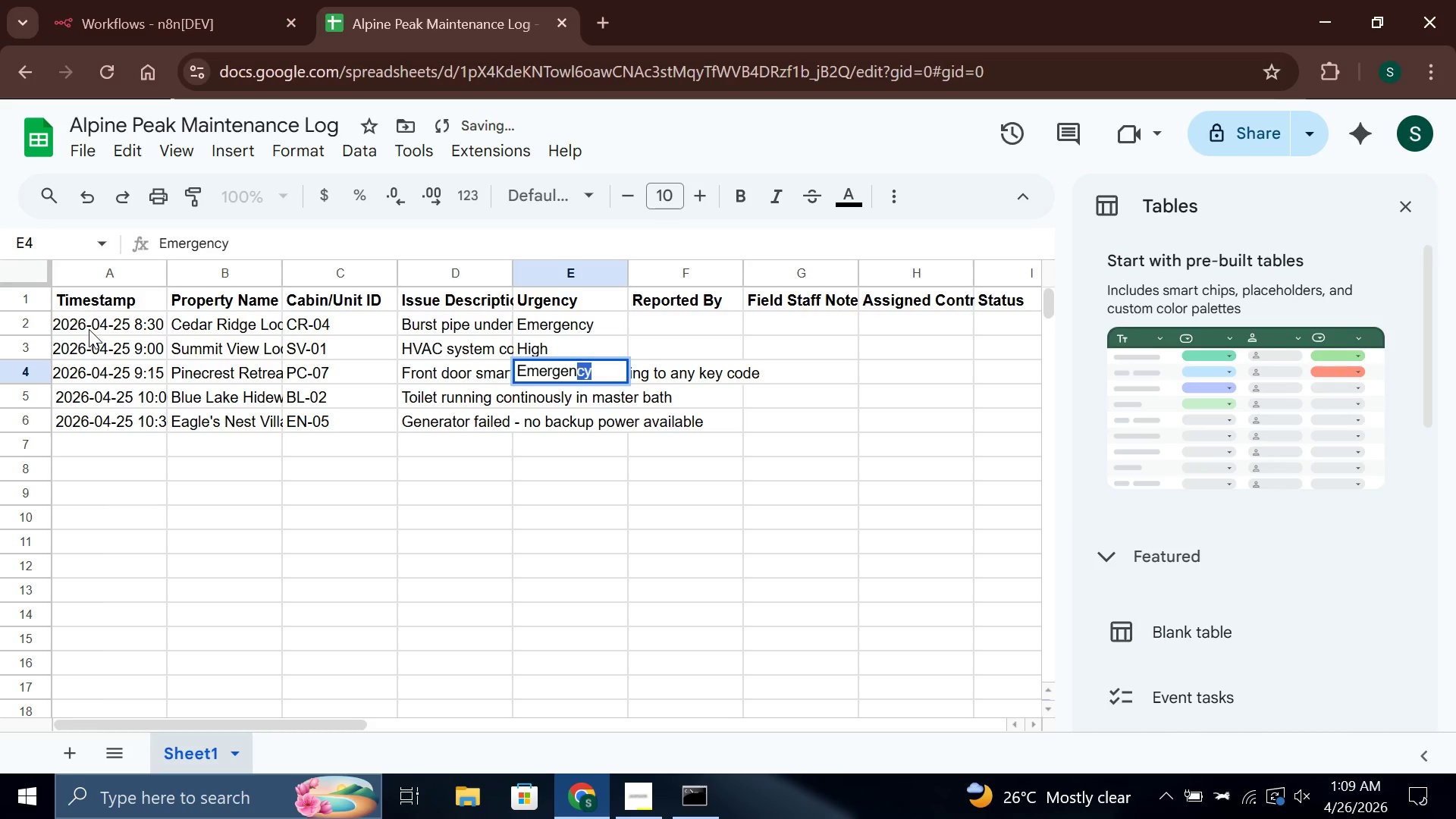 
key(Enter)
 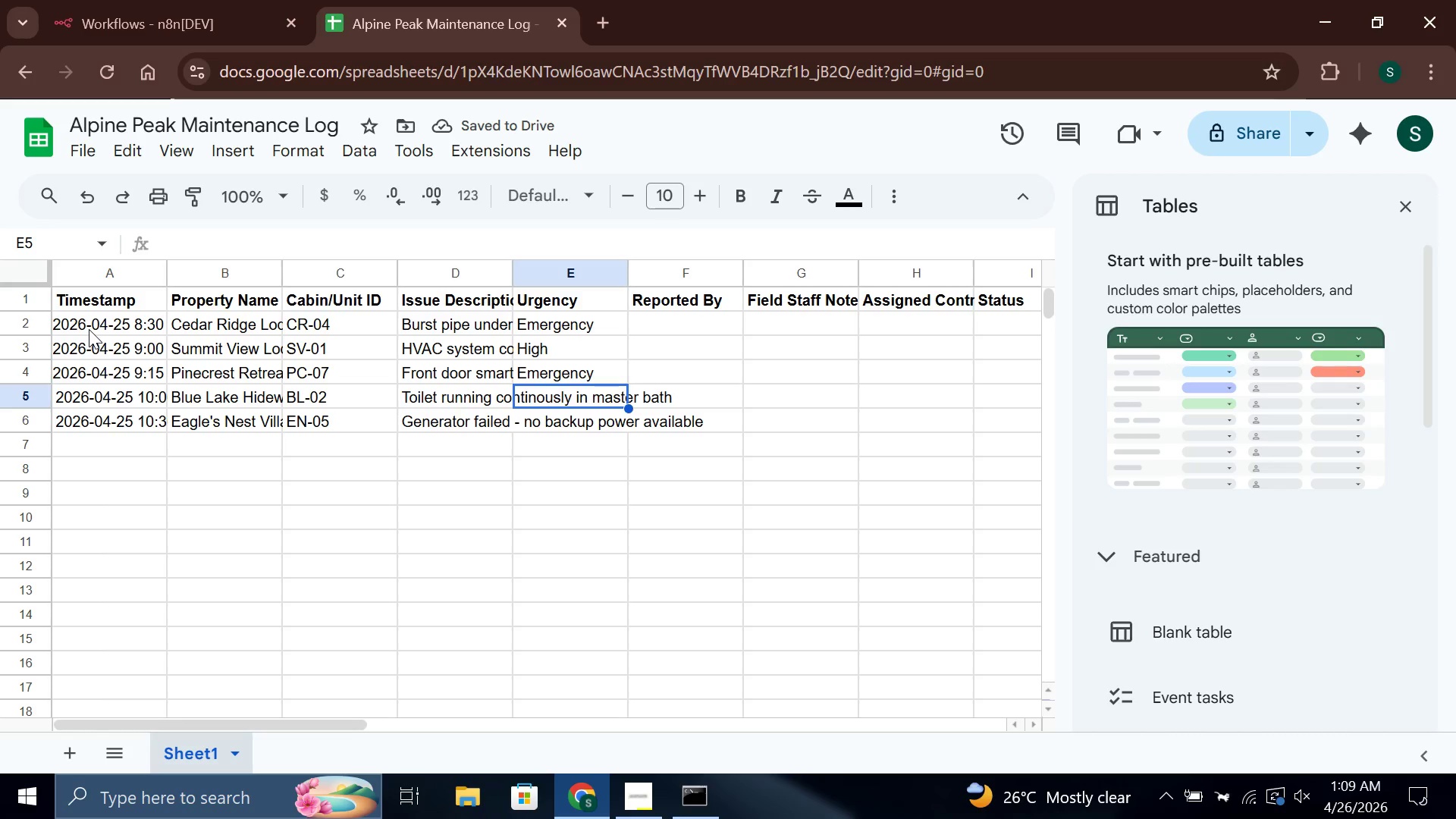 
wait(5.42)
 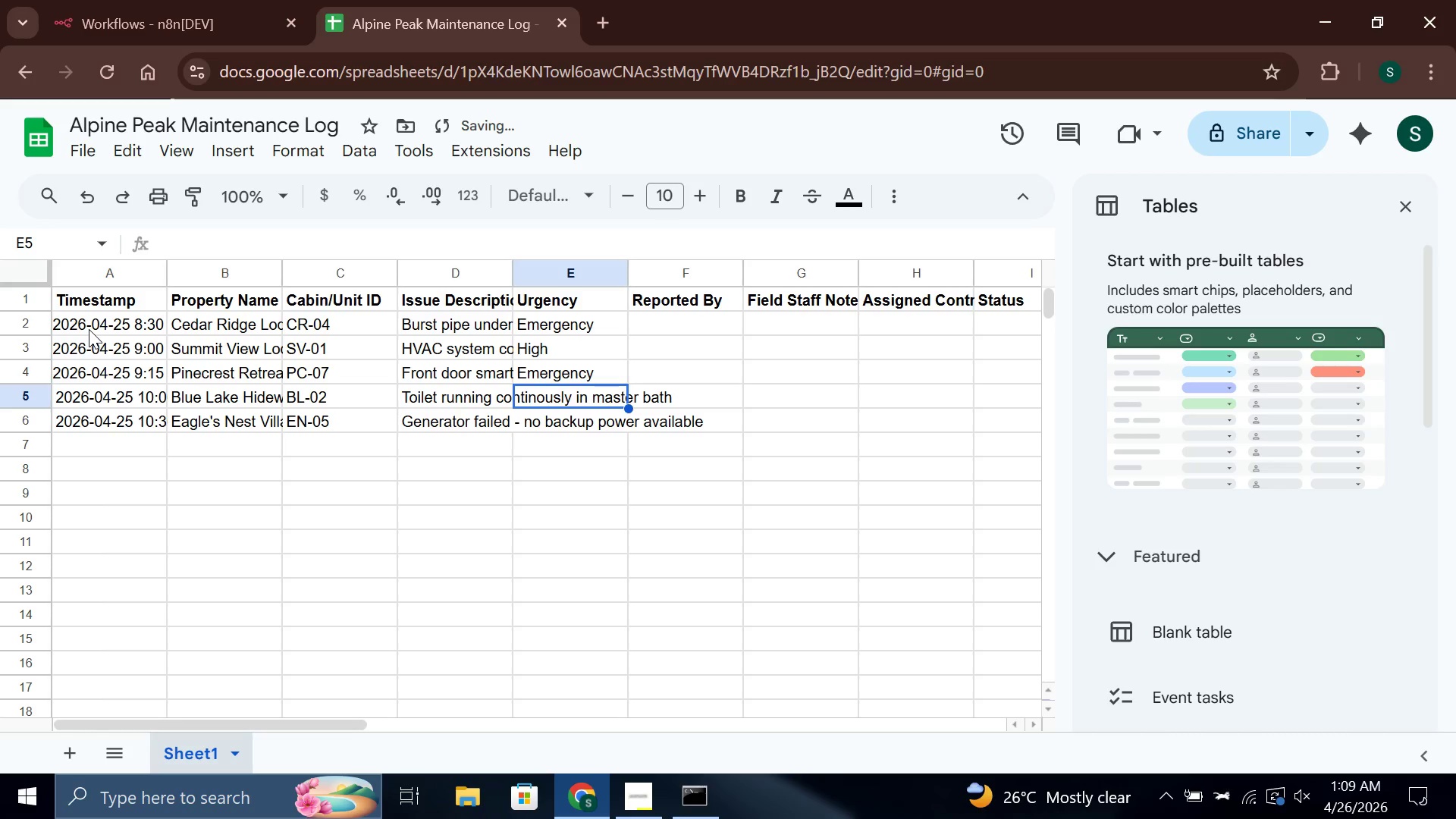 
type(Medium)
 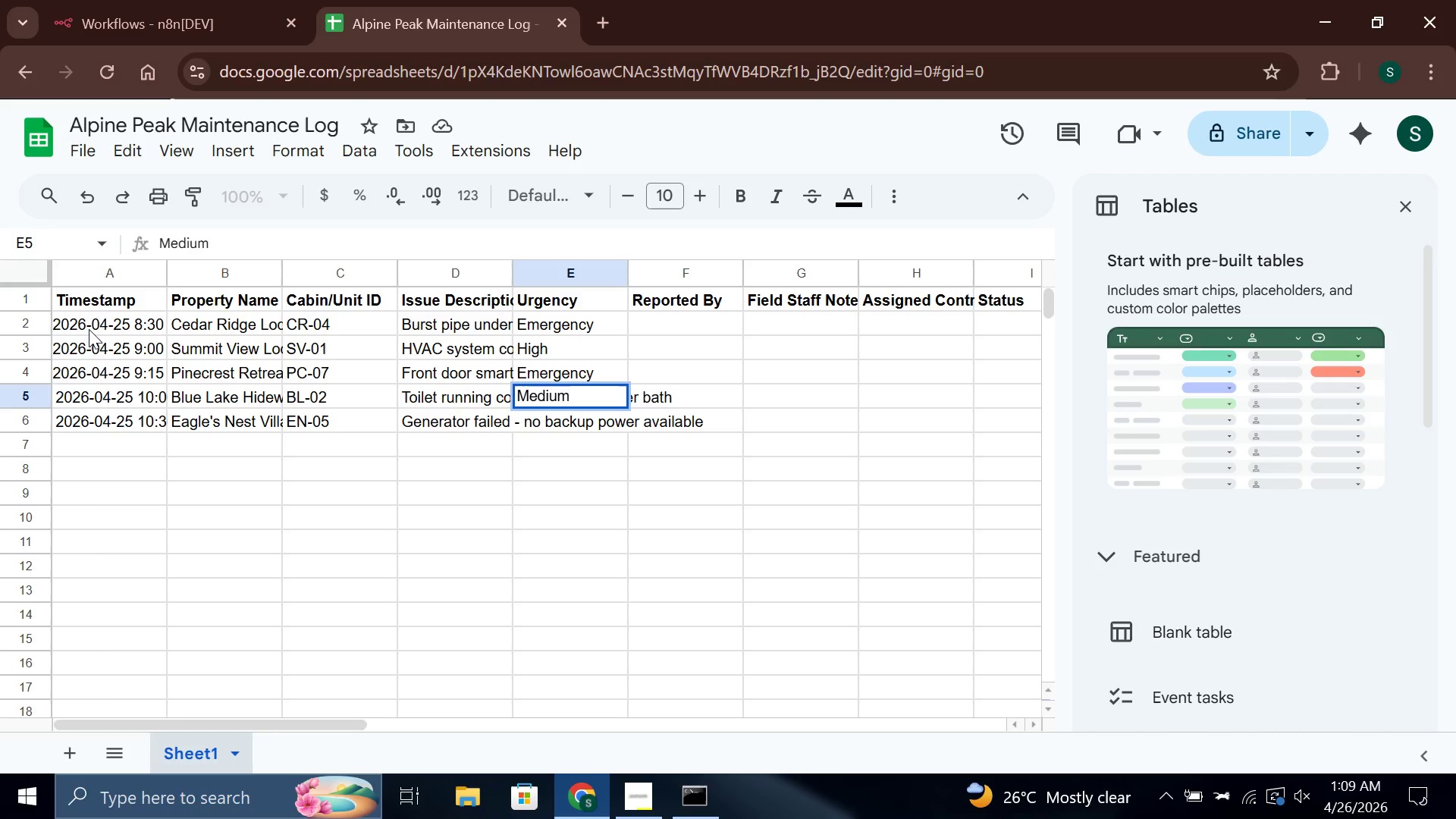 
key(Enter)
 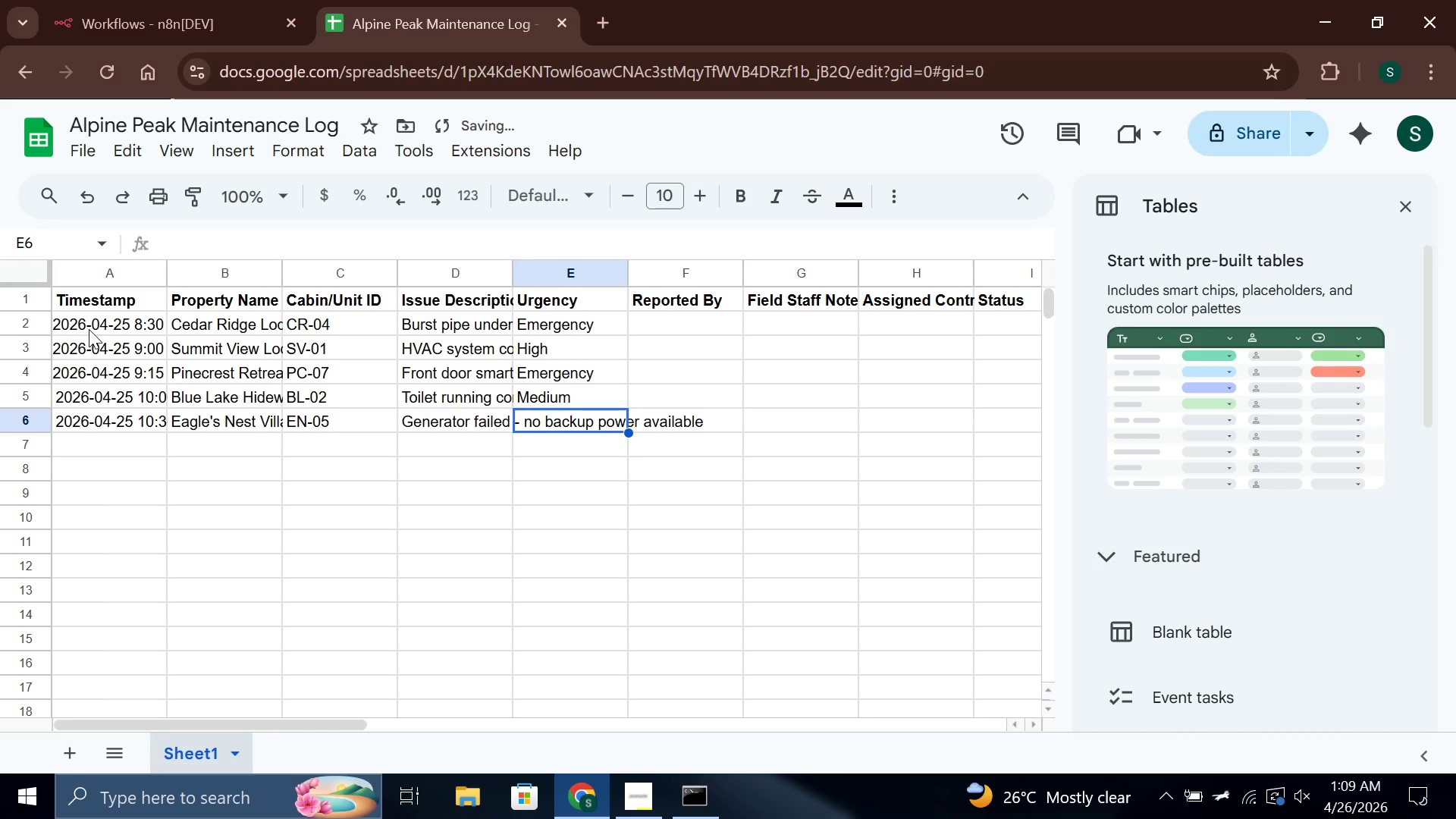 
type(Hi)
 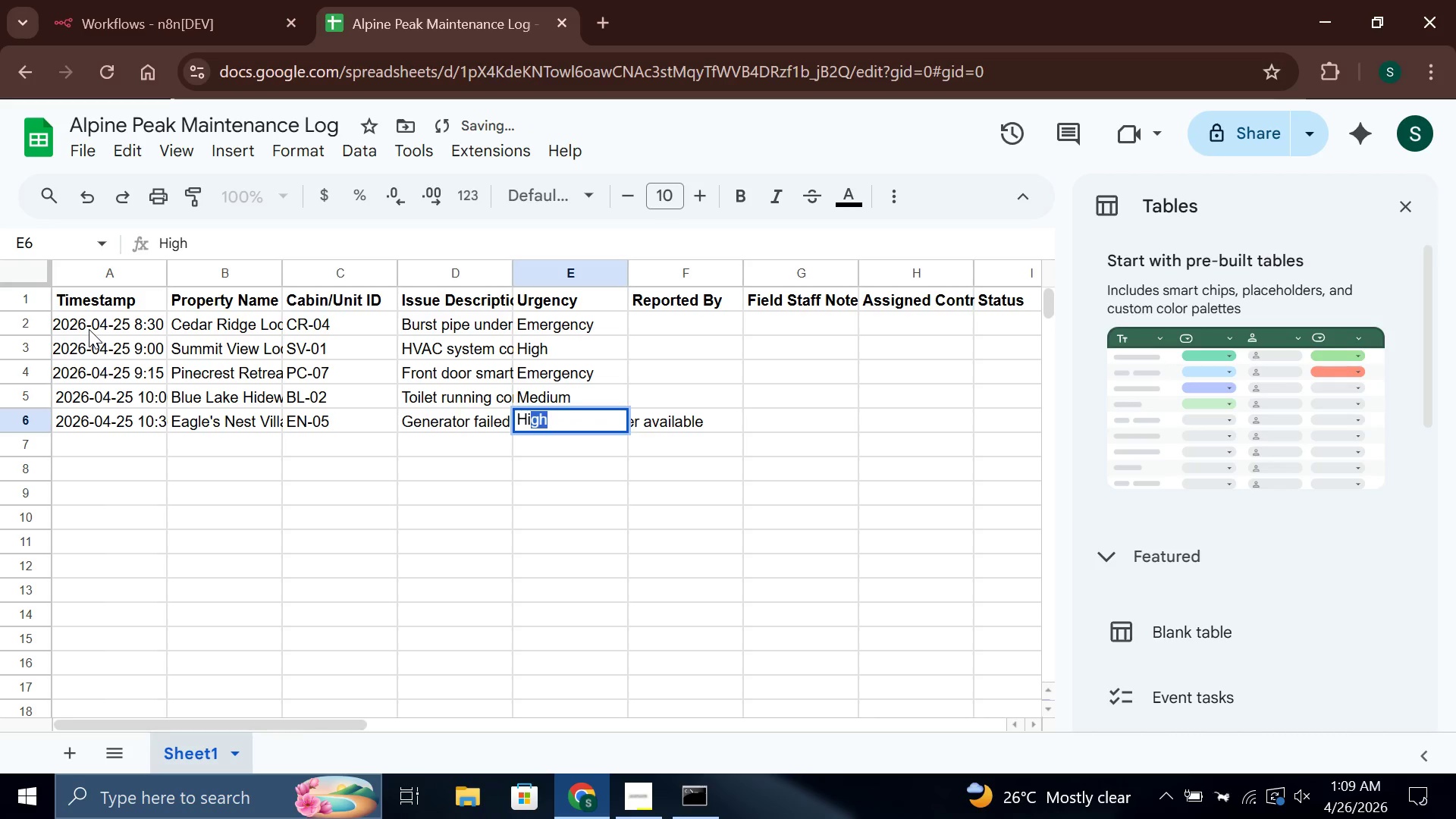 
key(Enter)
 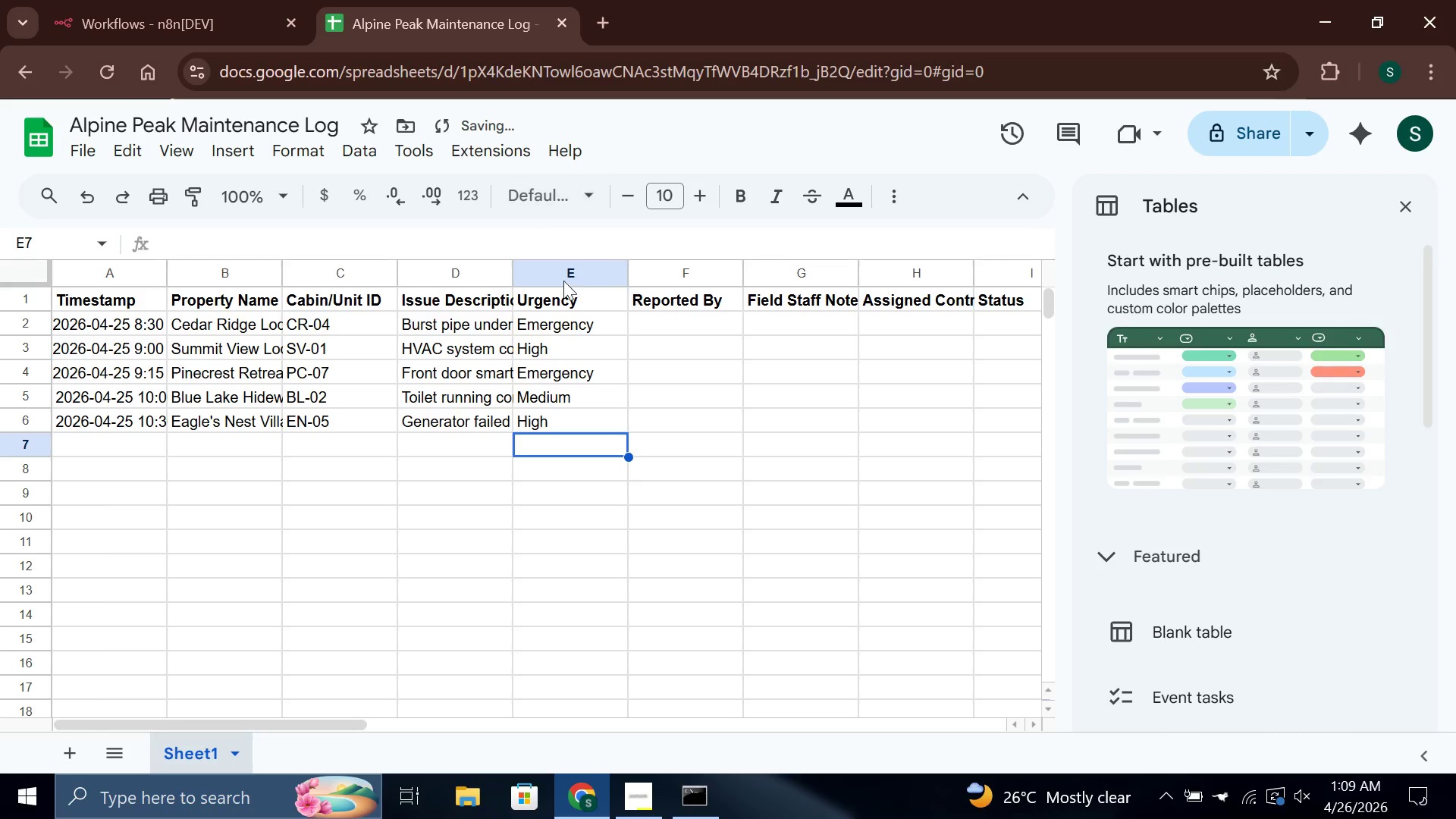 
left_click([585, 297])
 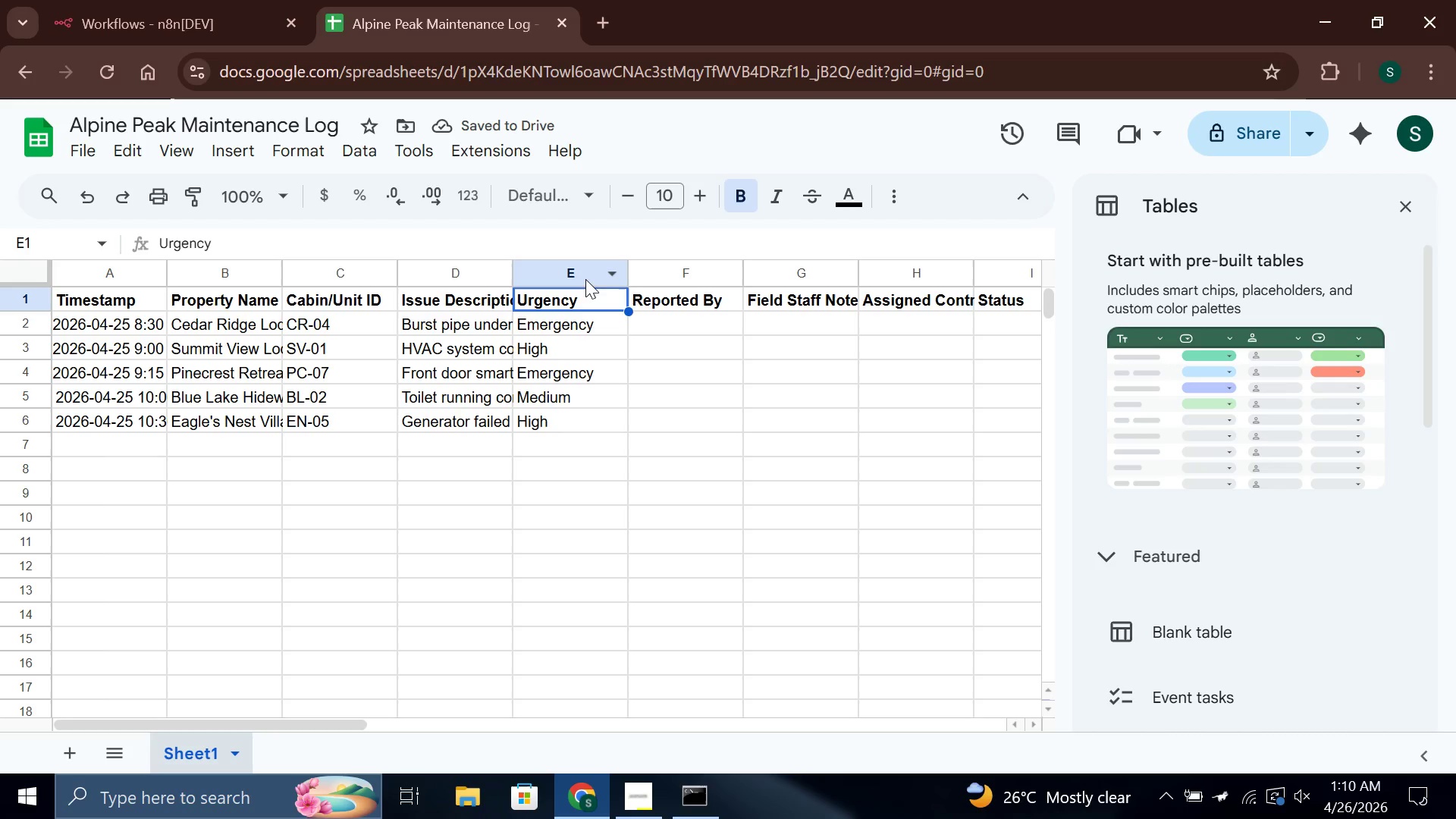 
left_click([585, 276])
 